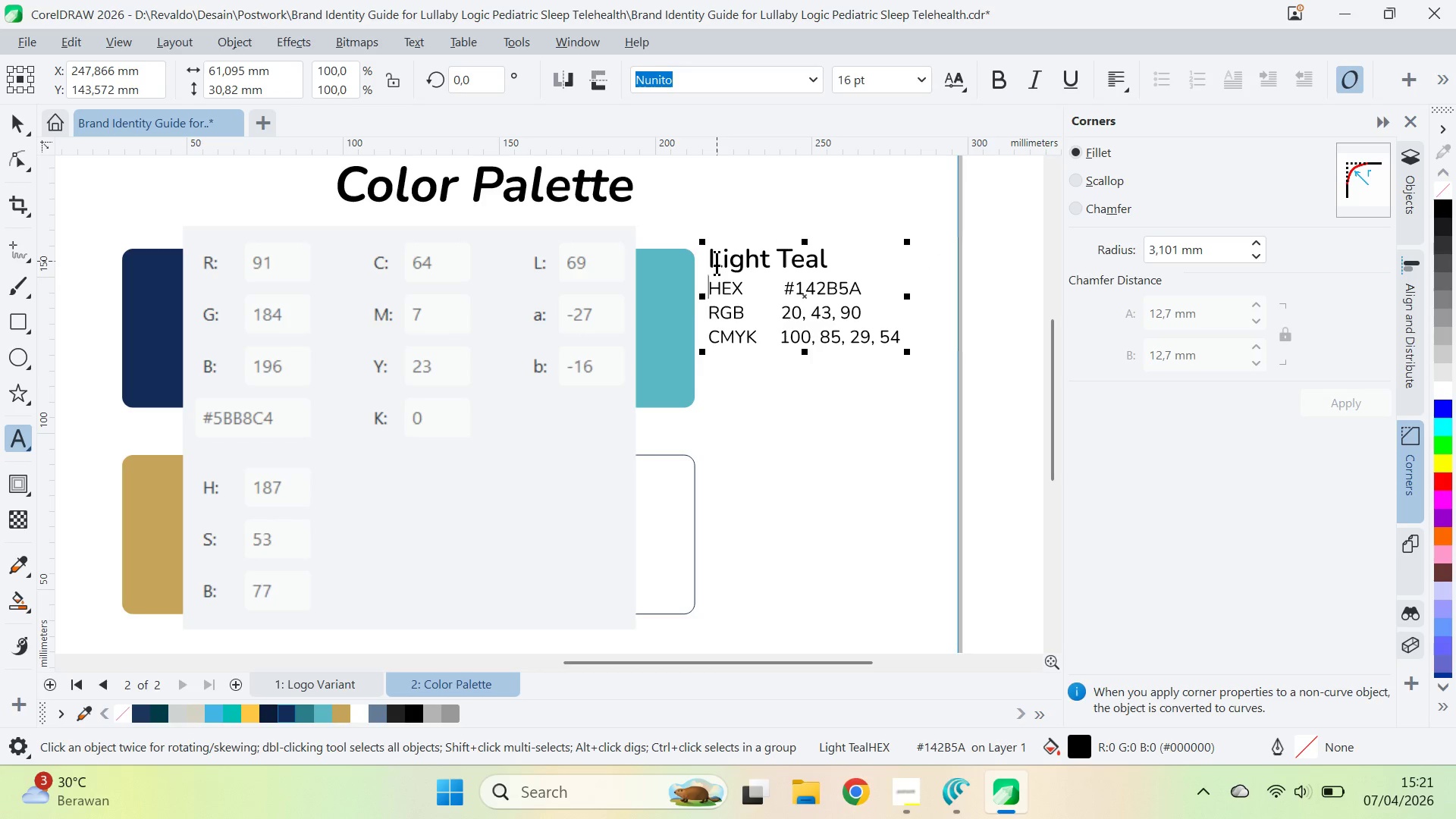 
key(Control+ArrowRight)
 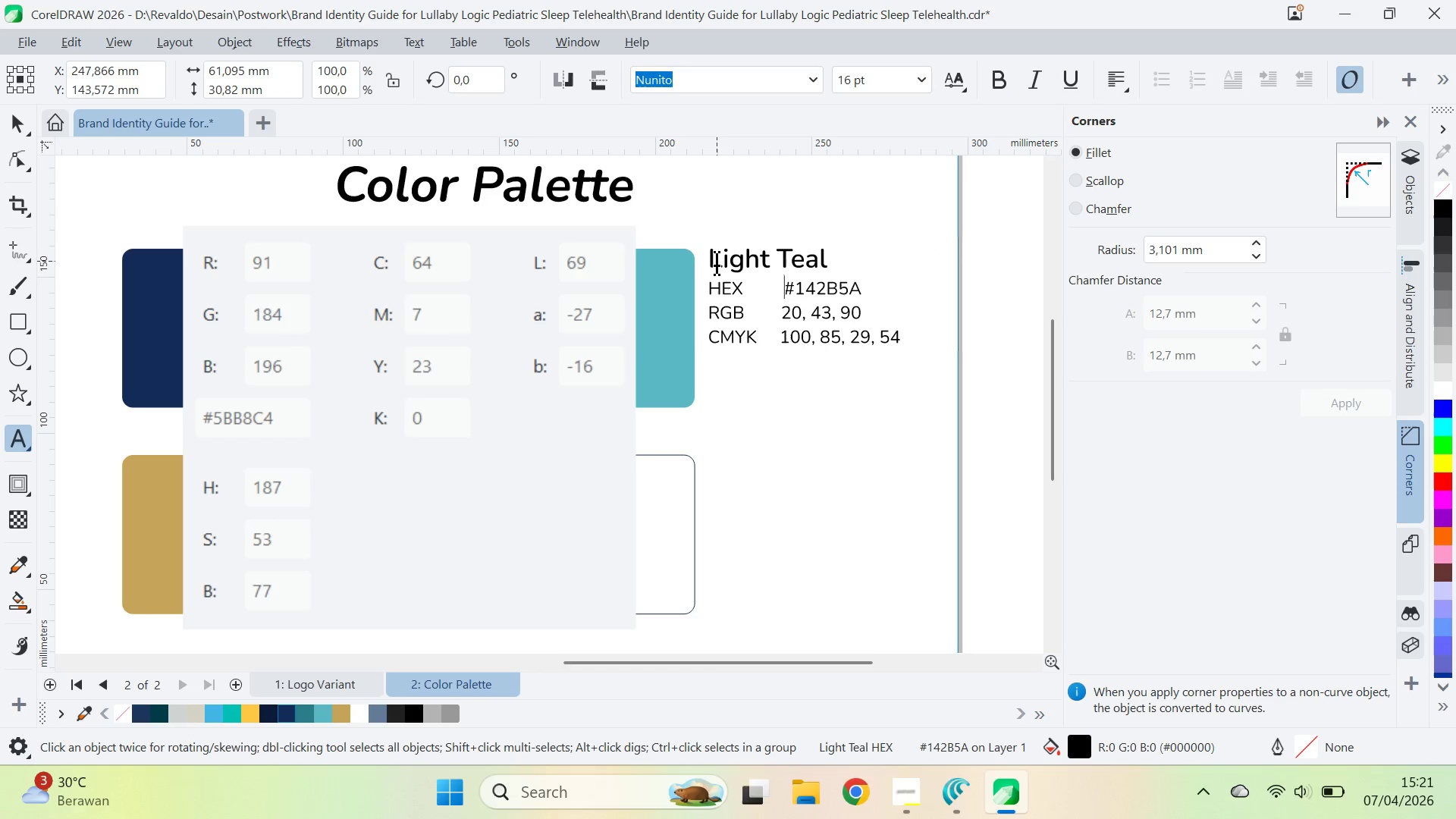 
key(Control+ArrowRight)
 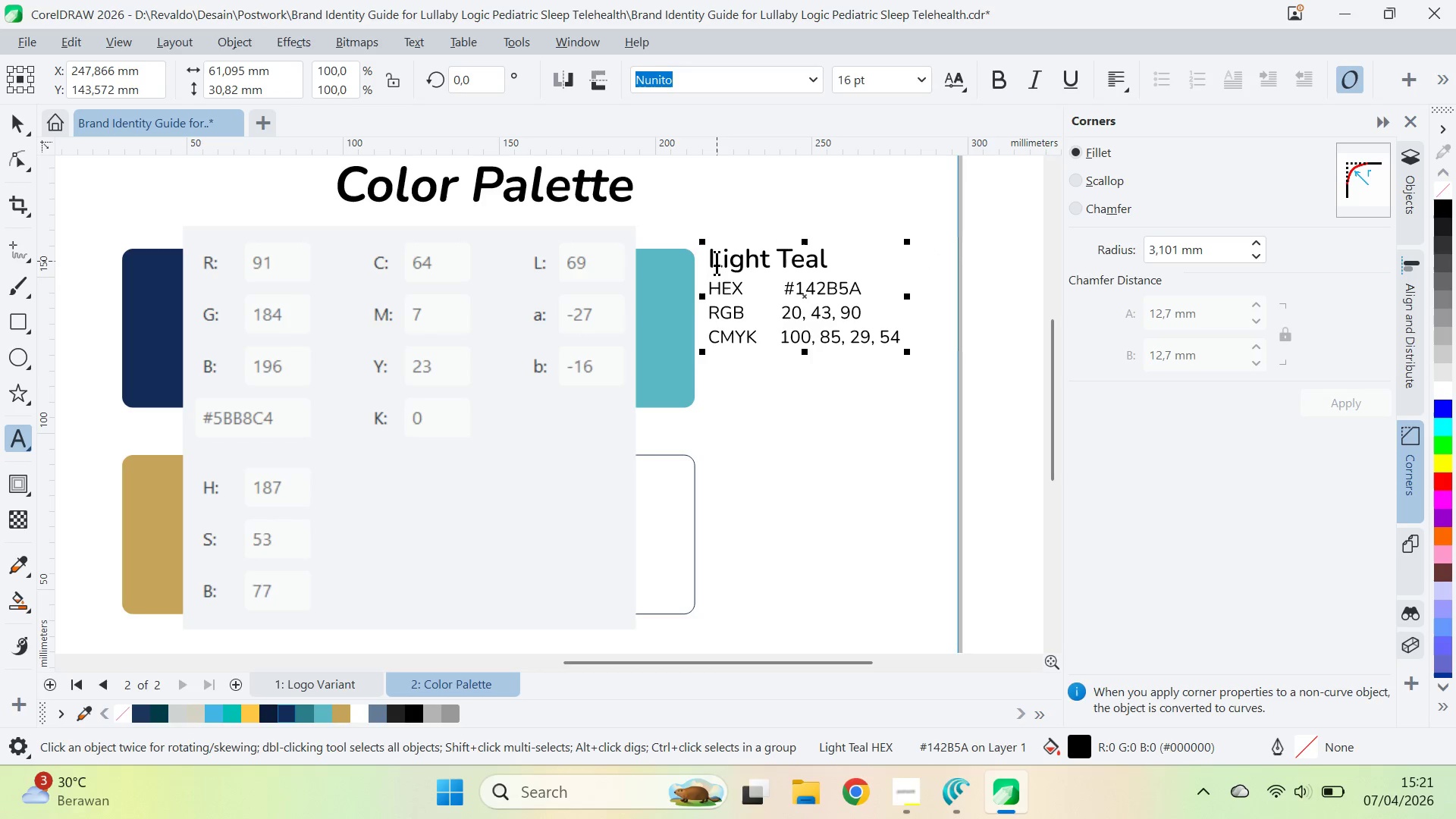 
key(ArrowLeft)
 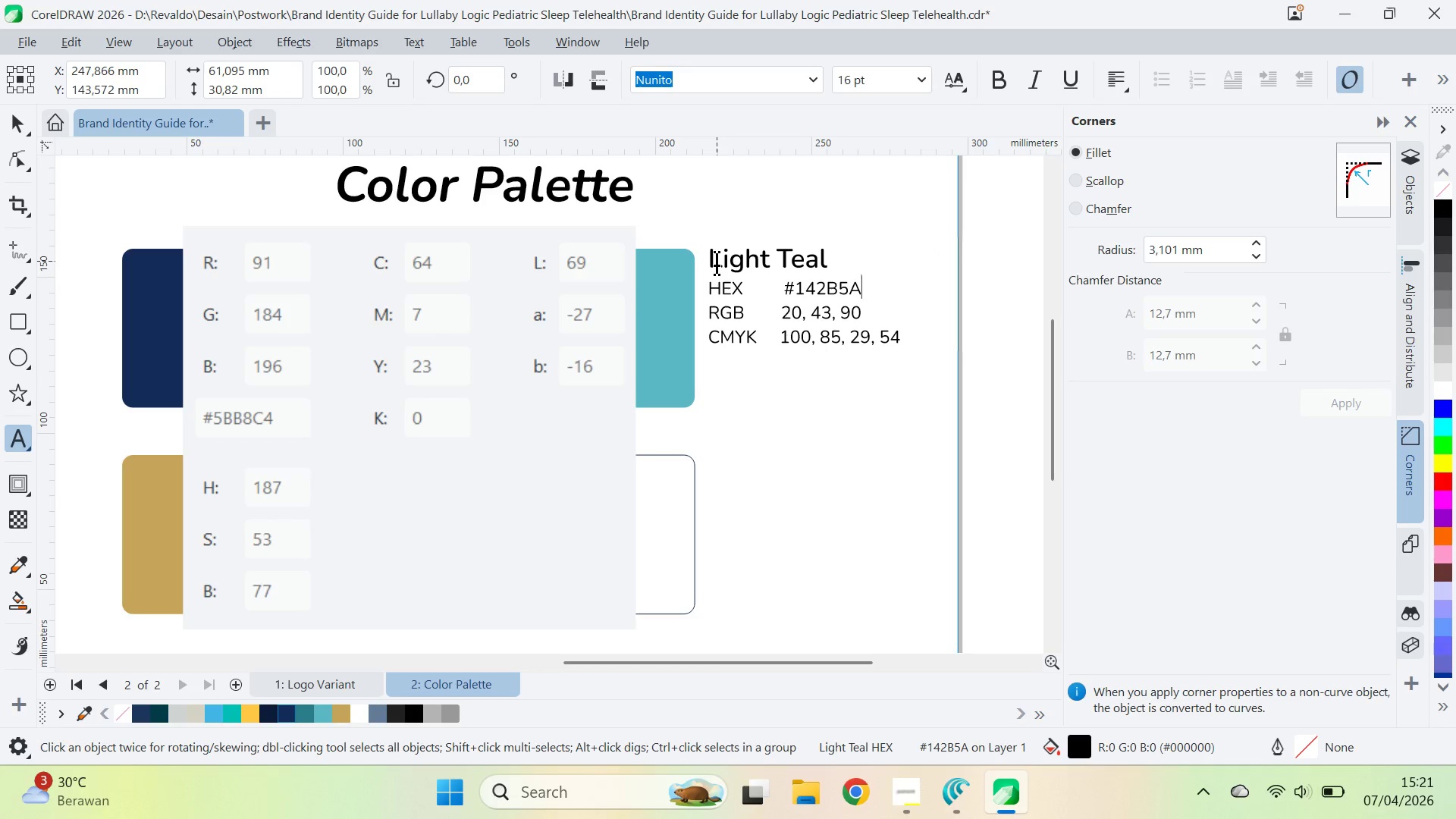 
key(Backspace)
key(Backspace)
key(Backspace)
key(Backspace)
key(Backspace)
key(Backspace)
type(5BB8C4)
 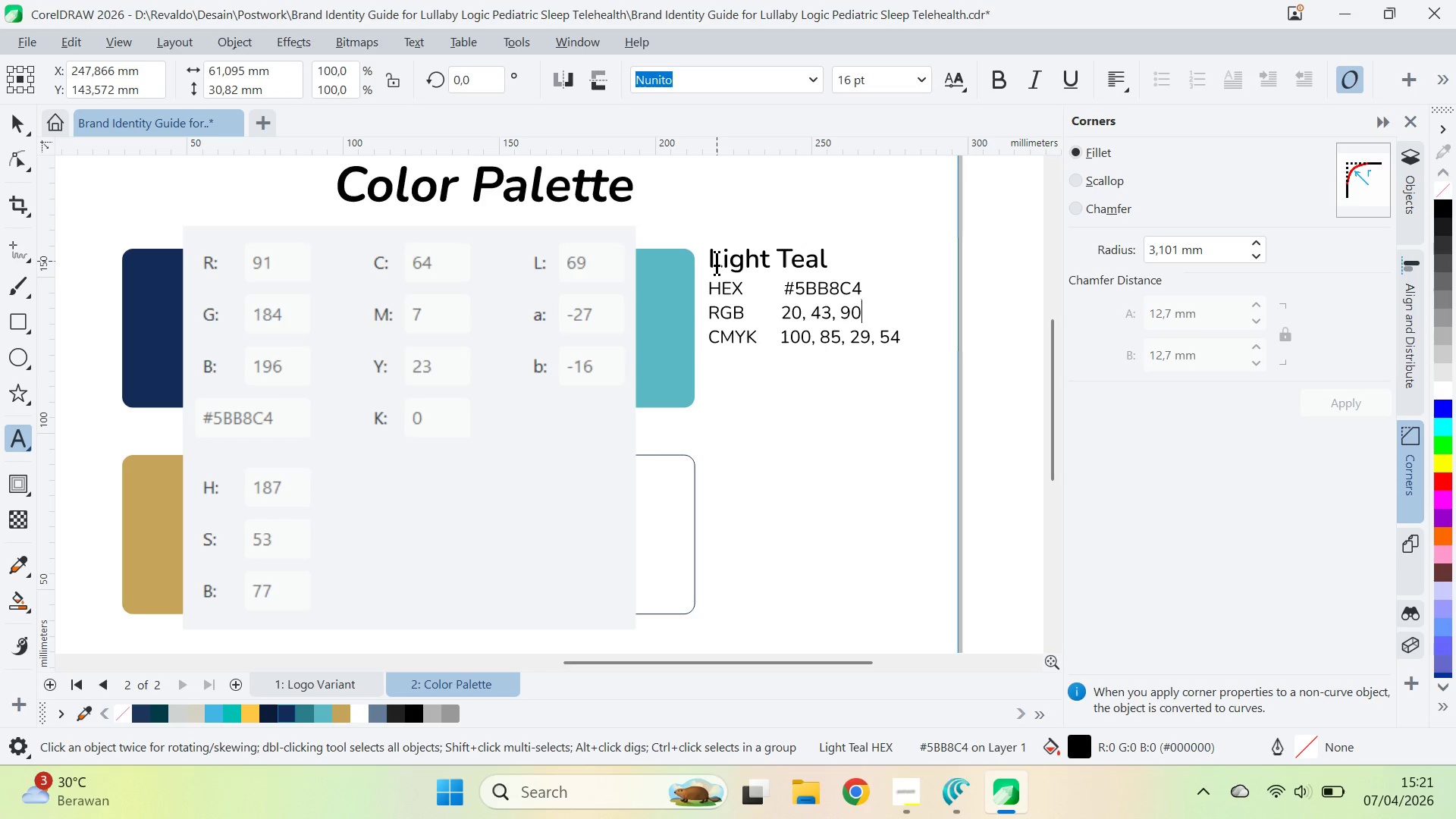 
 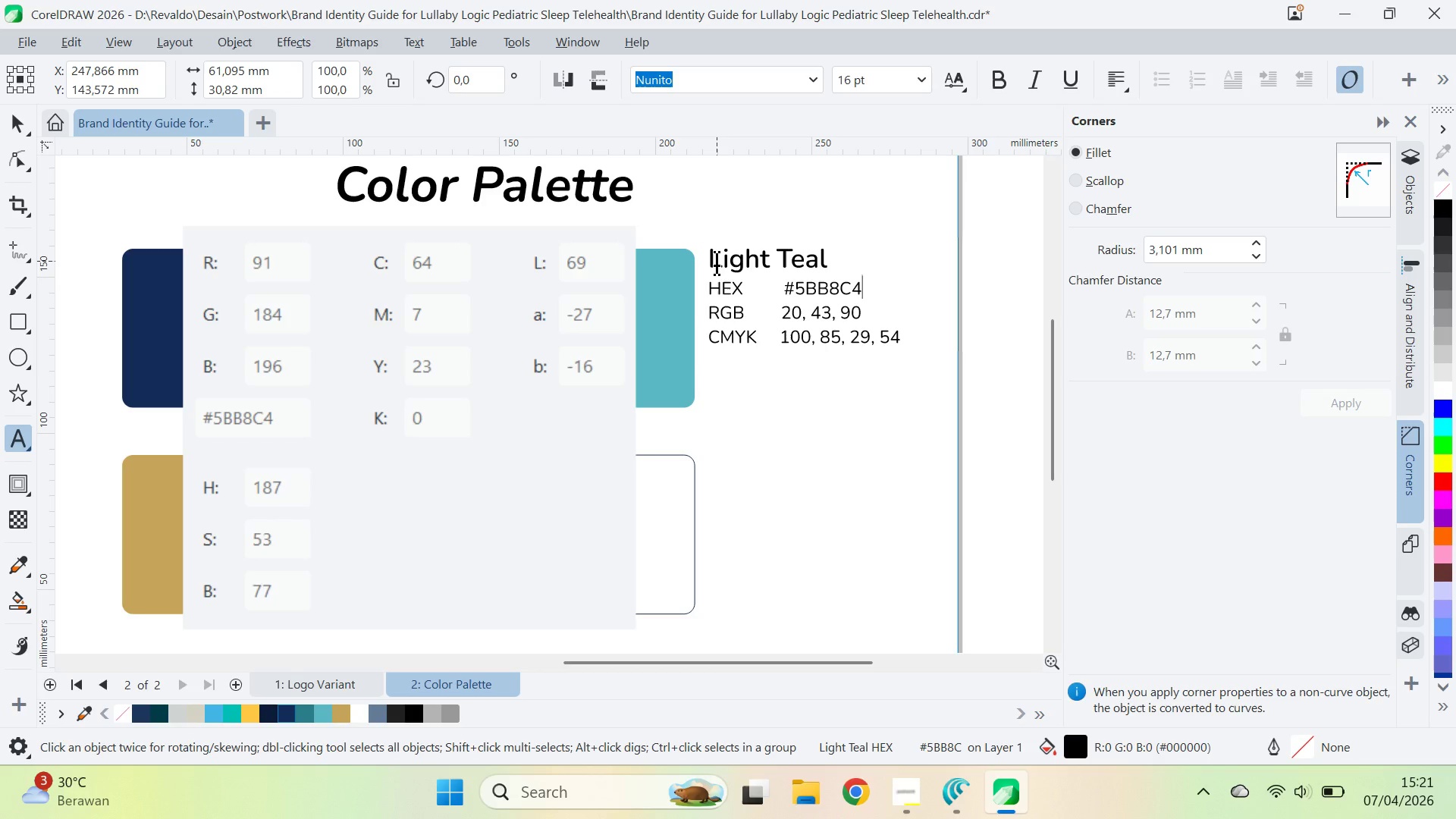 
key(ArrowDown)
 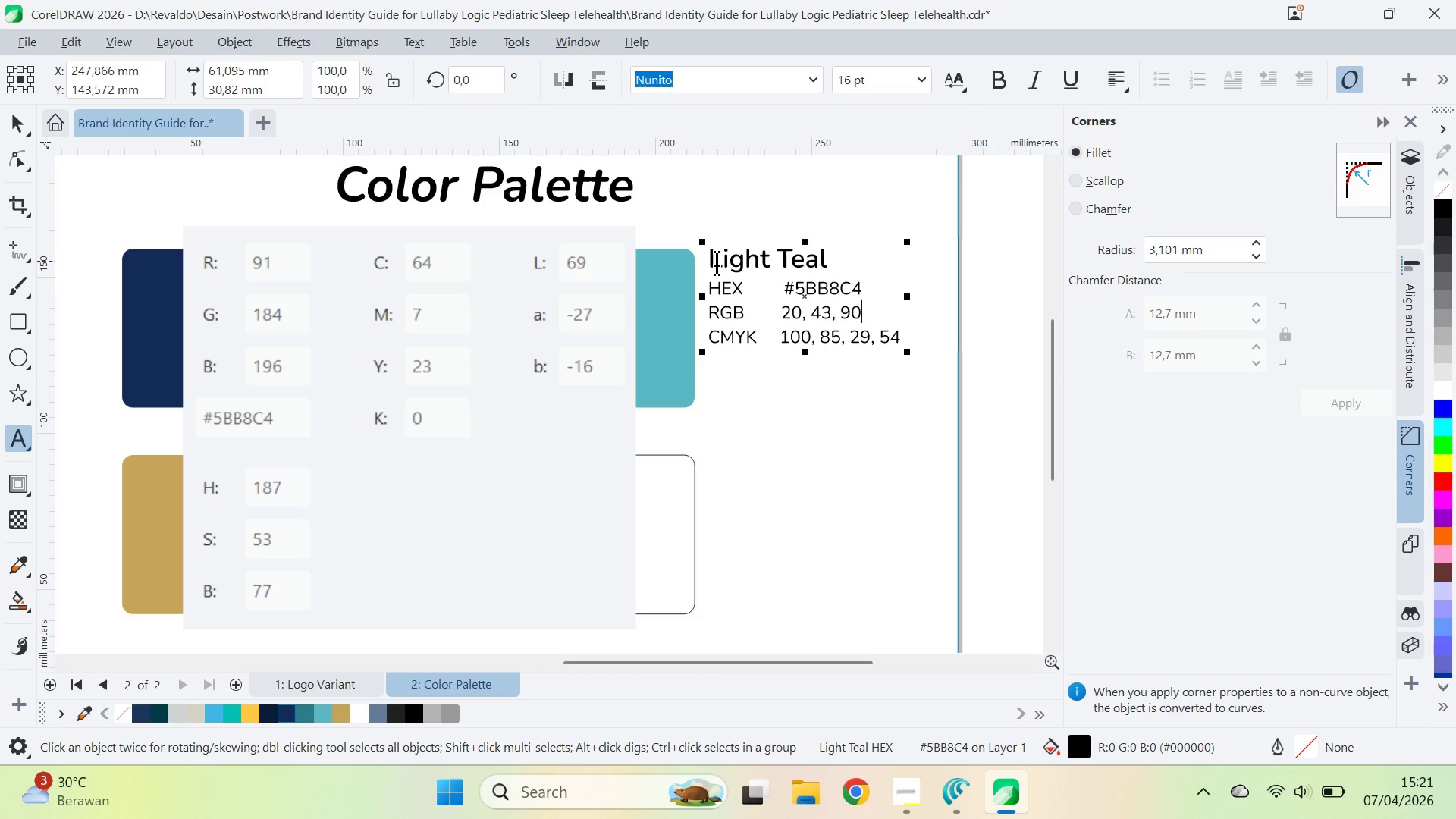 
key(Backspace)
key(Backspace)
key(Backspace)
key(Backspace)
key(Backspace)
key(Backspace)
key(Backspace)
key(Backspace)
key(Backspace)
key(Backspace)
type(91, 184, 196)
 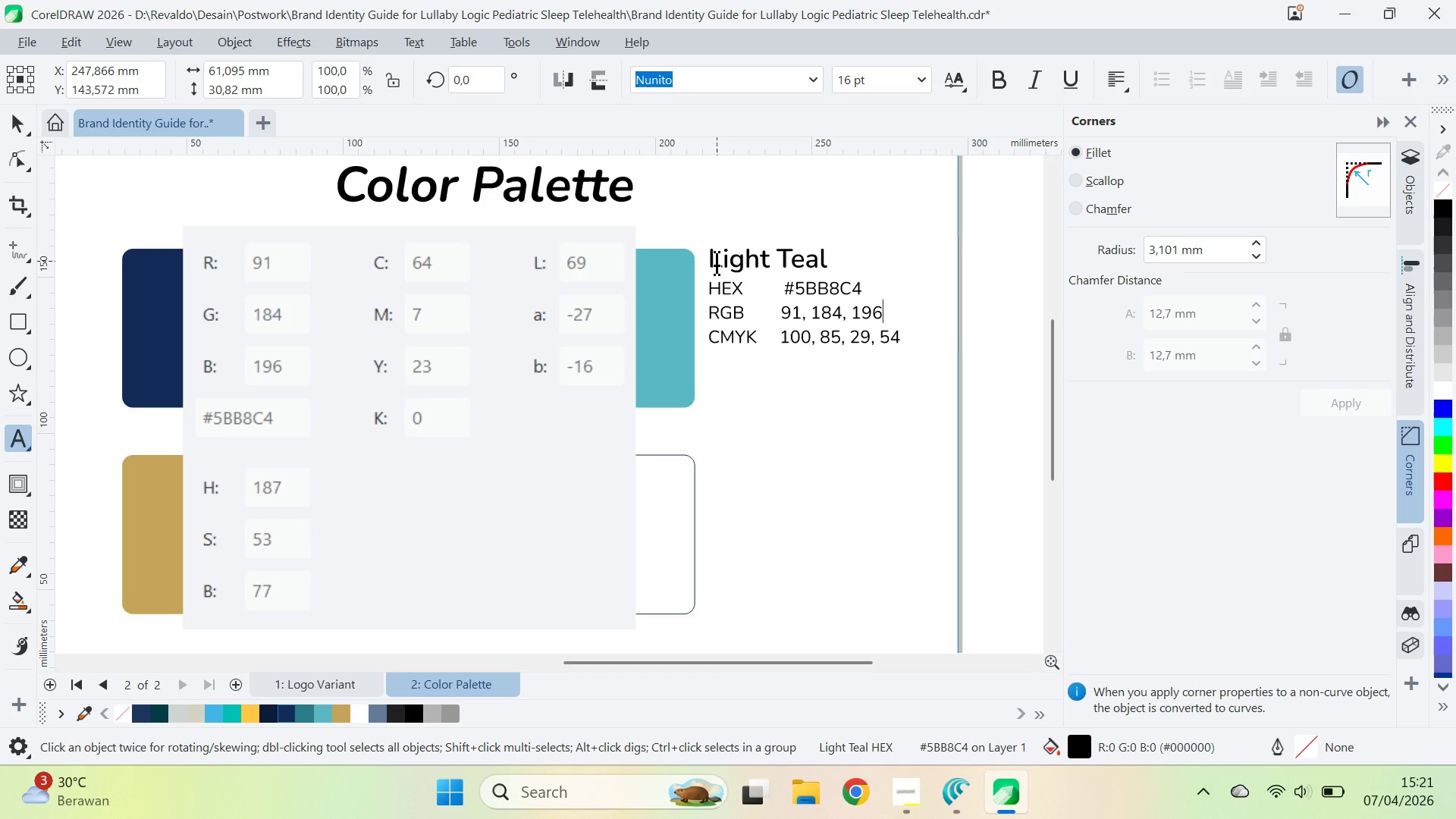 
key(ArrowDown)
 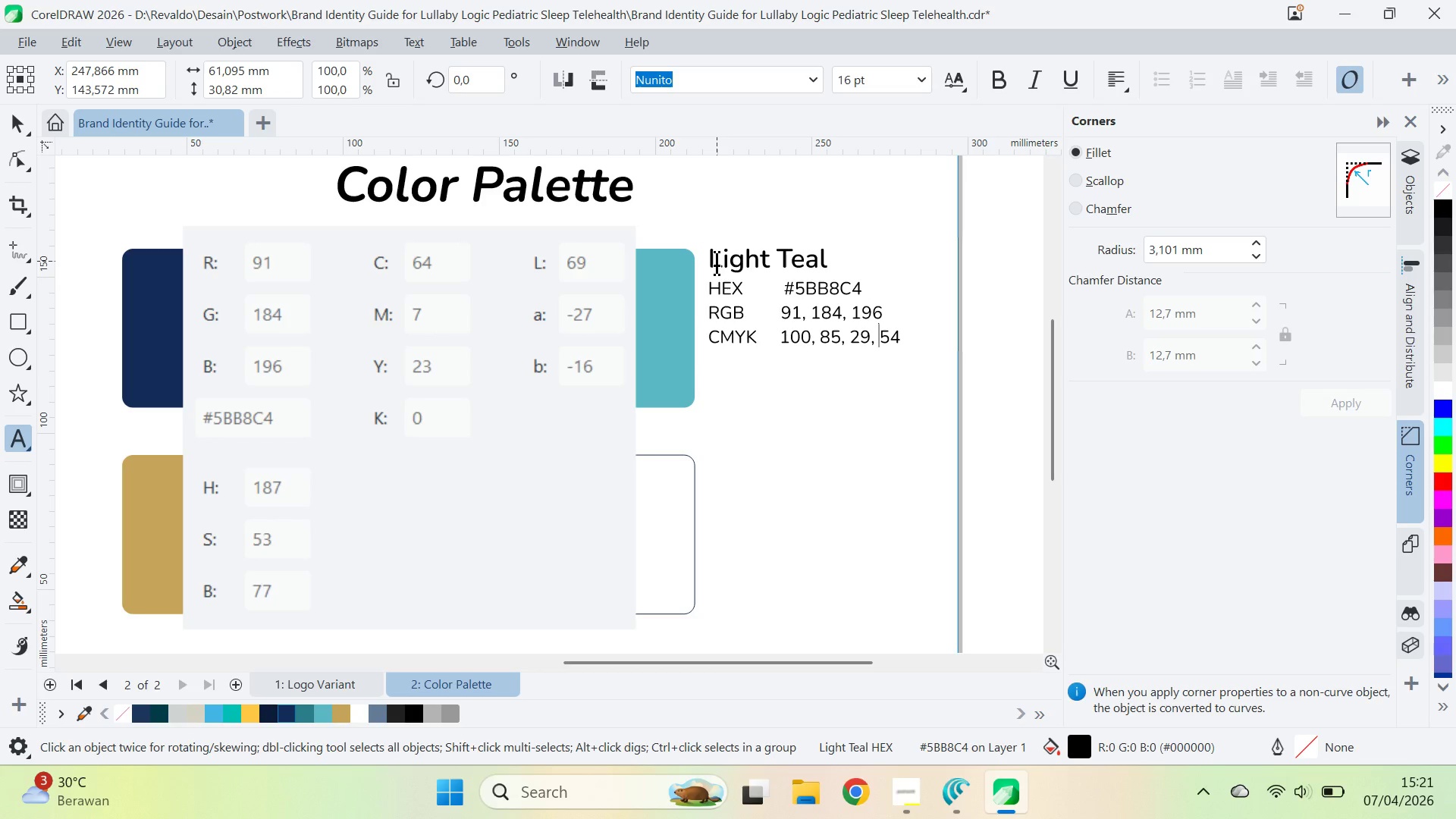 
key(ArrowRight)
 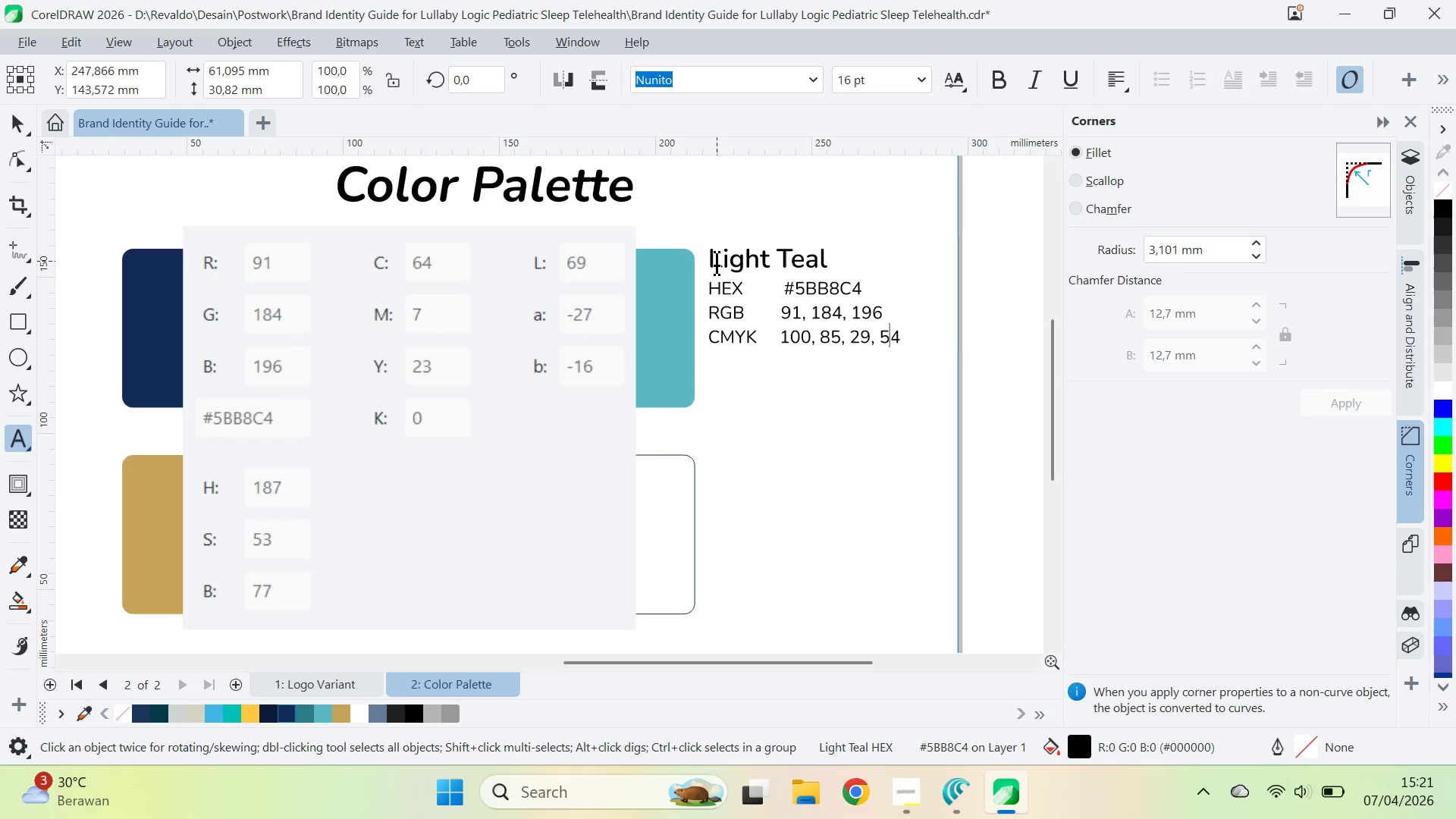 
key(Control+ArrowRight)
 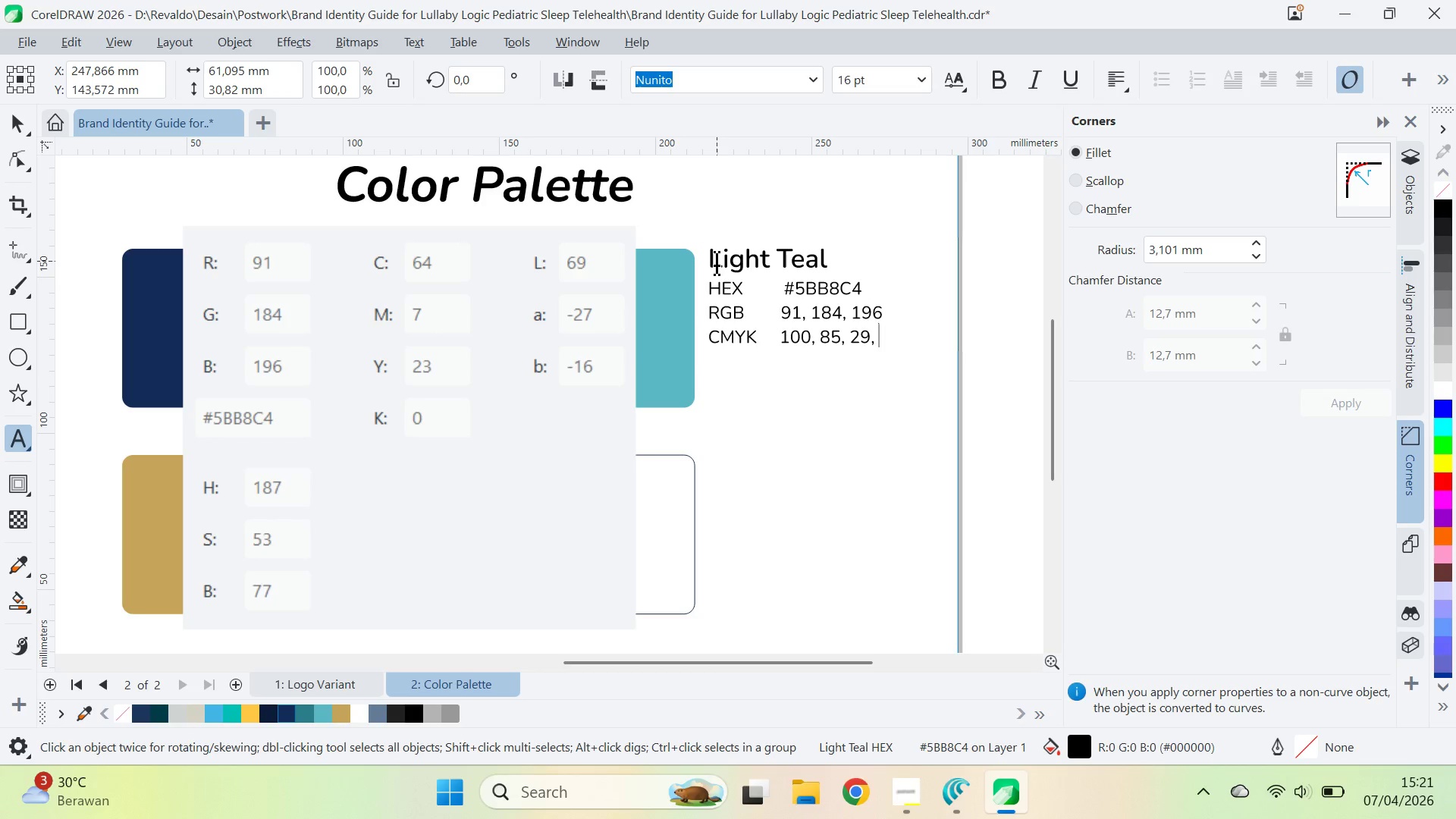 
key(Control+Backspace)
 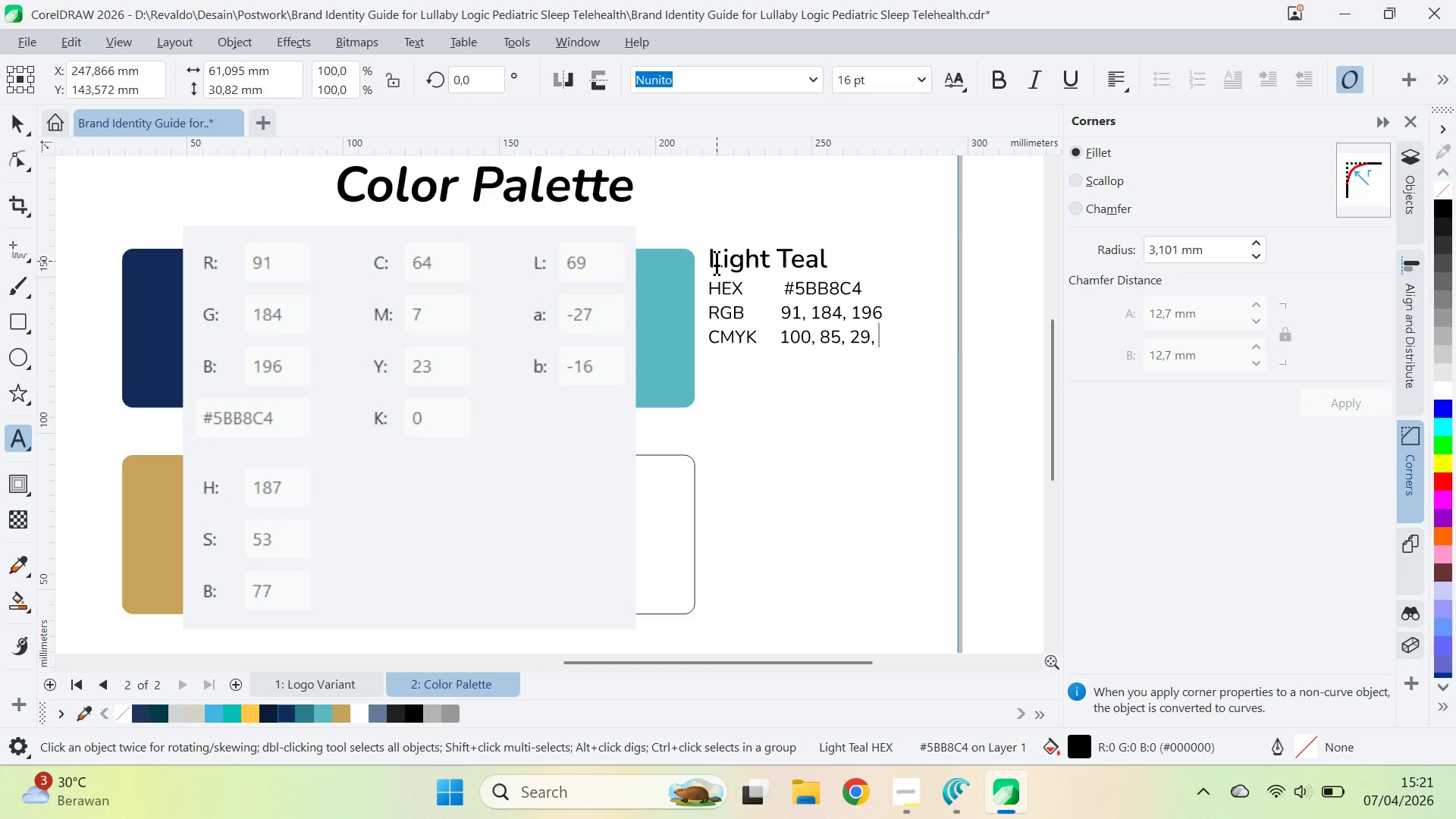 
key(Control+Backspace)
 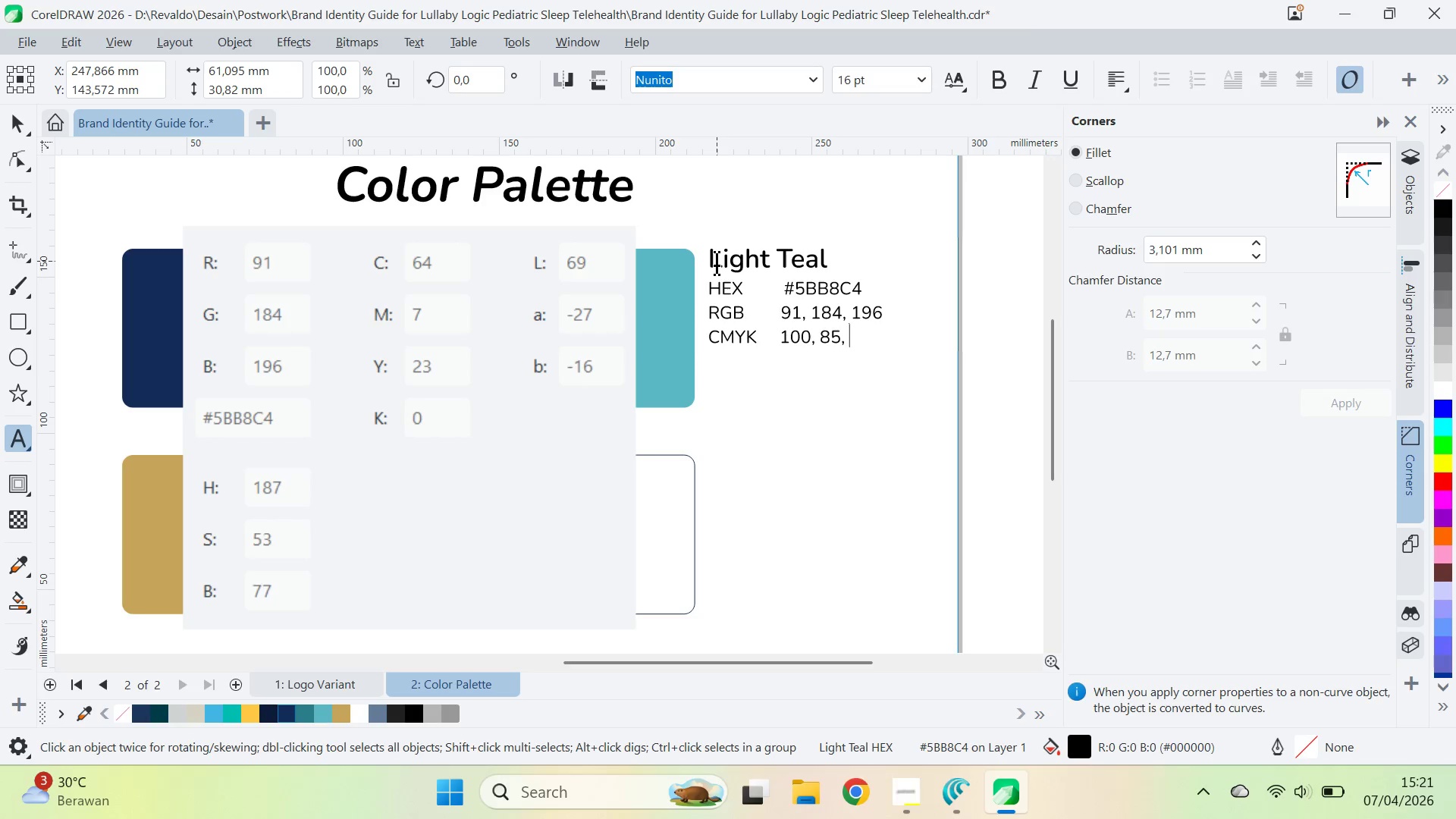 
key(Control+Backspace)
 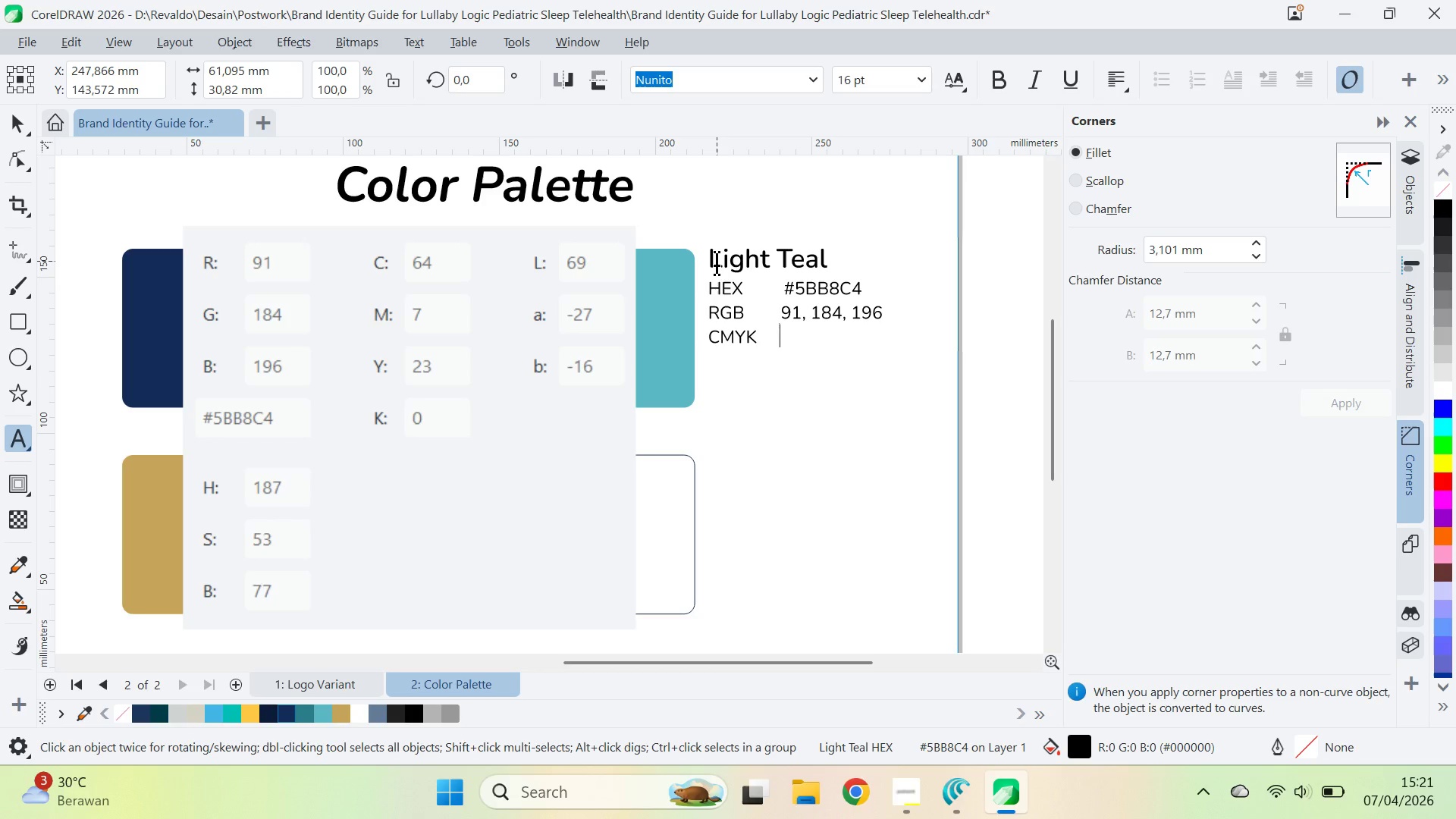 
key(Control+Backspace)
 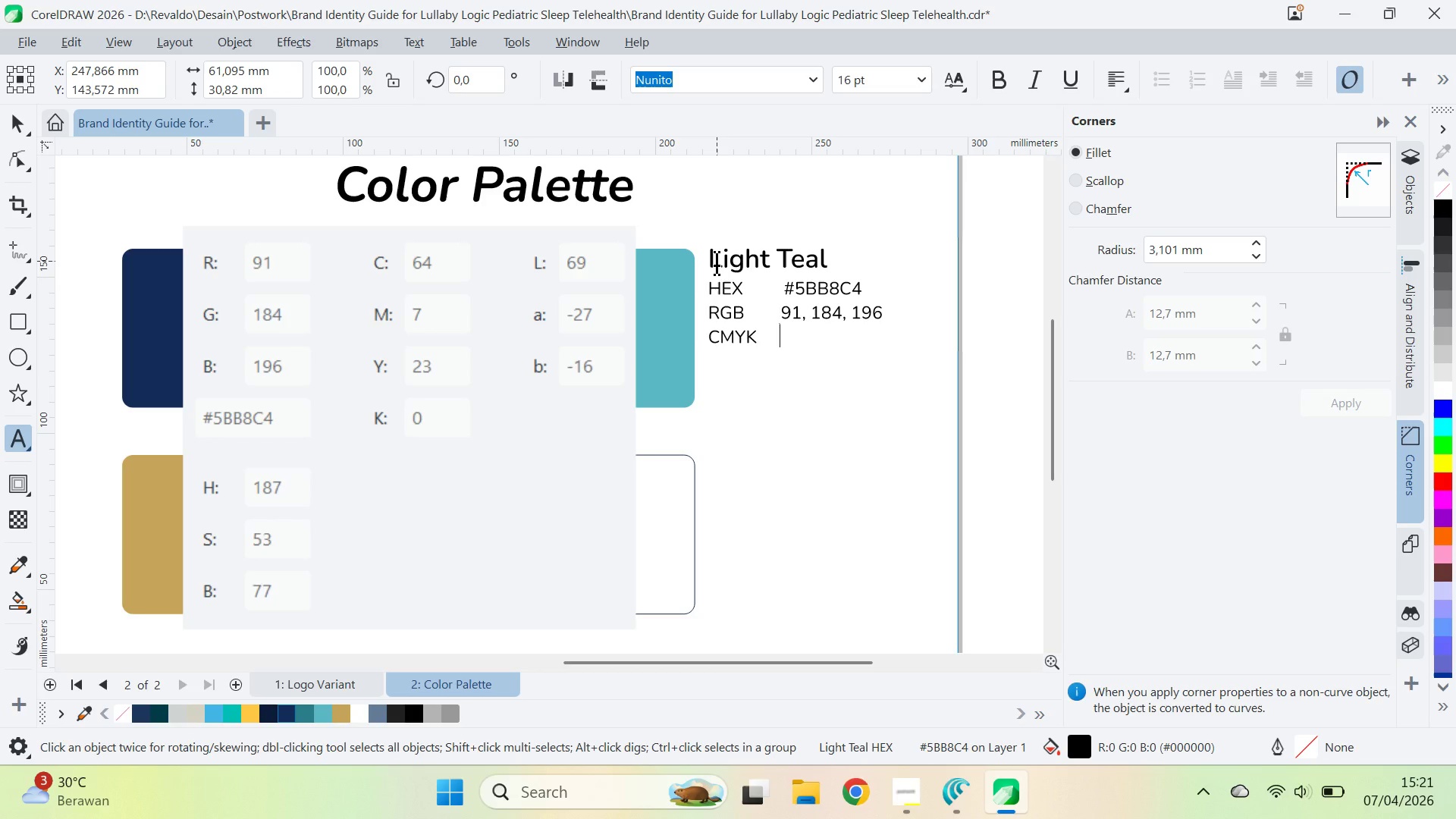 
type(64, 7, 23, 0)
 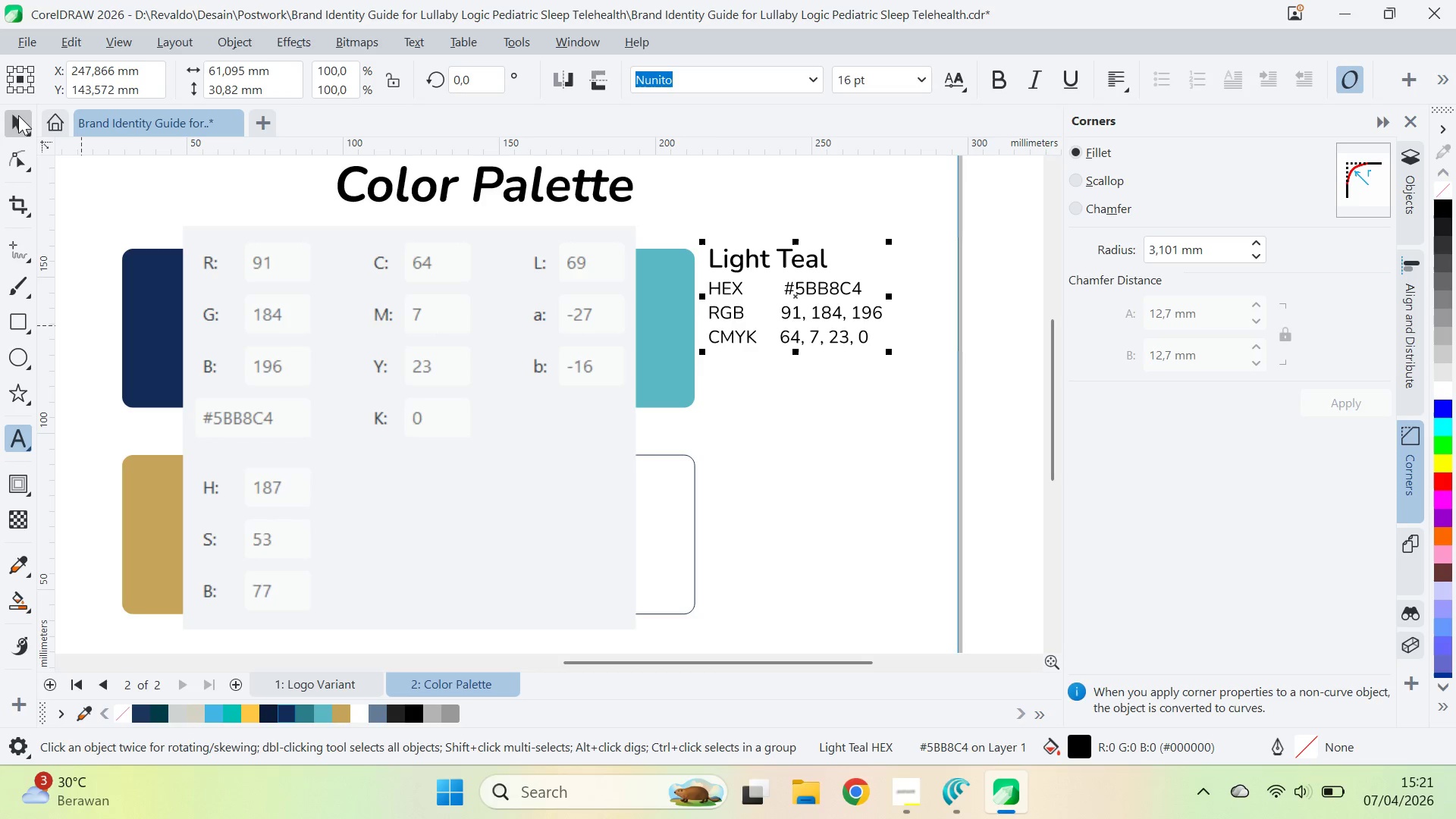 
double_click([427, 341])
 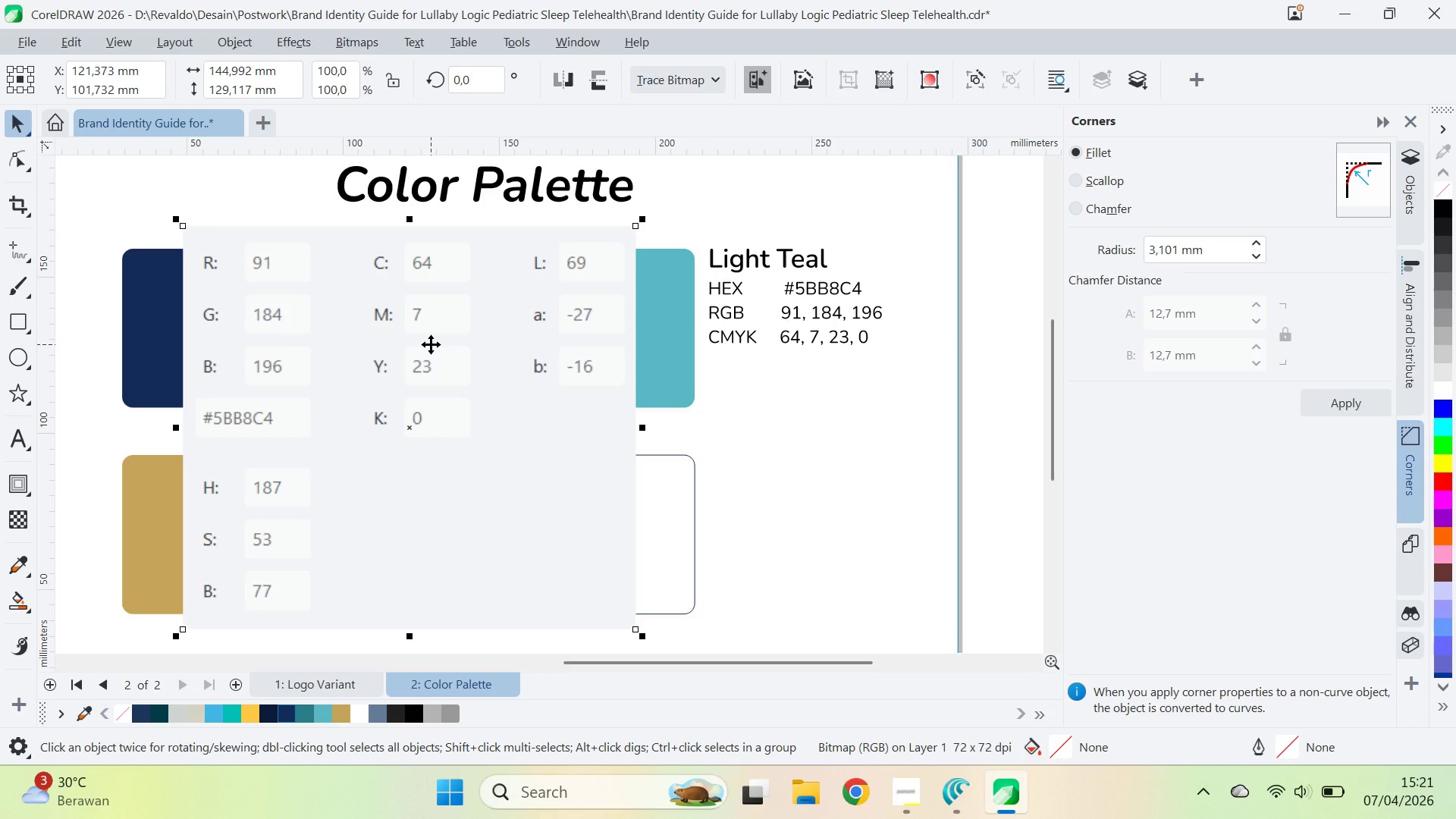 
key(Delete)
 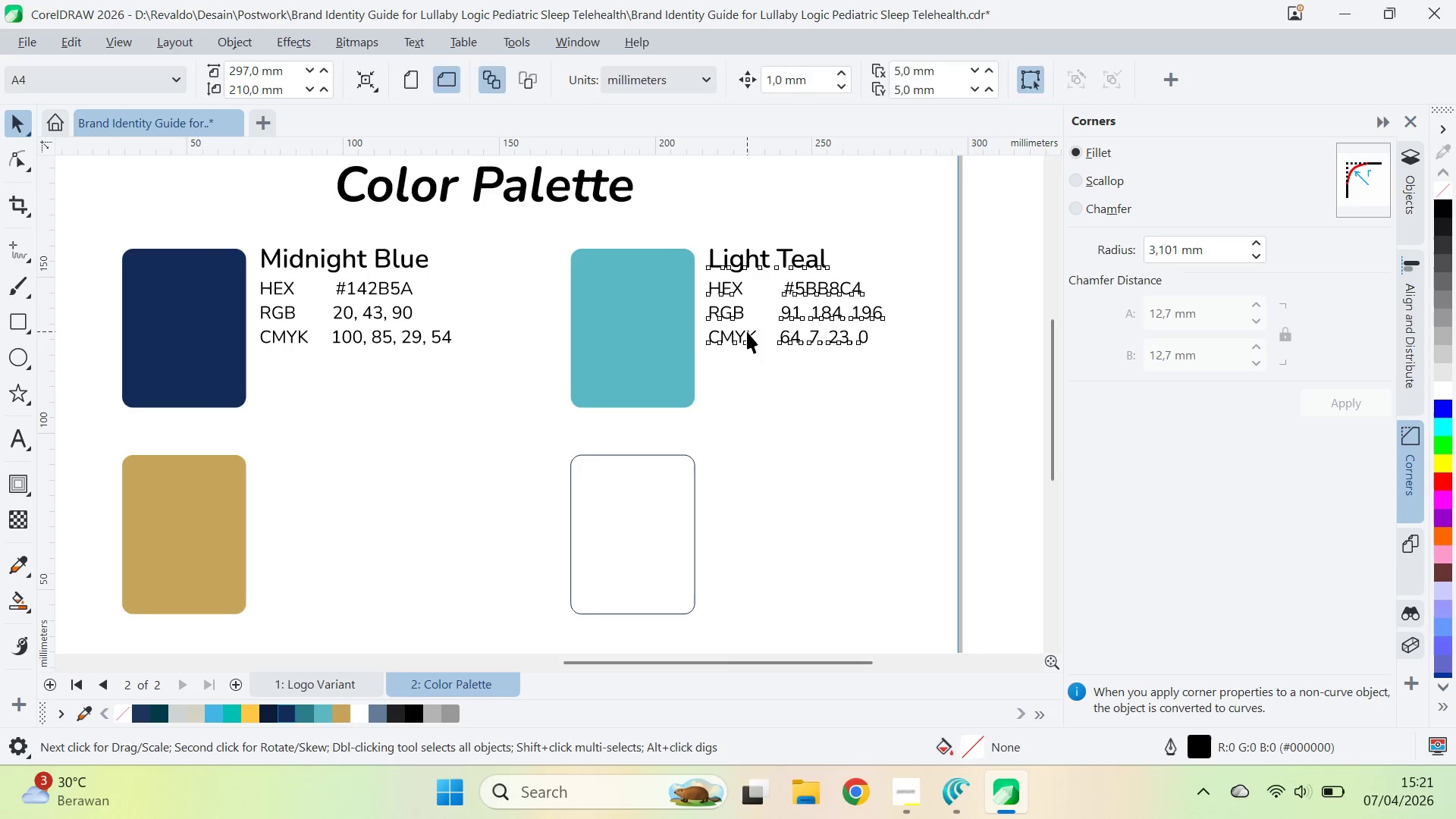 
key(ArrowRight)
 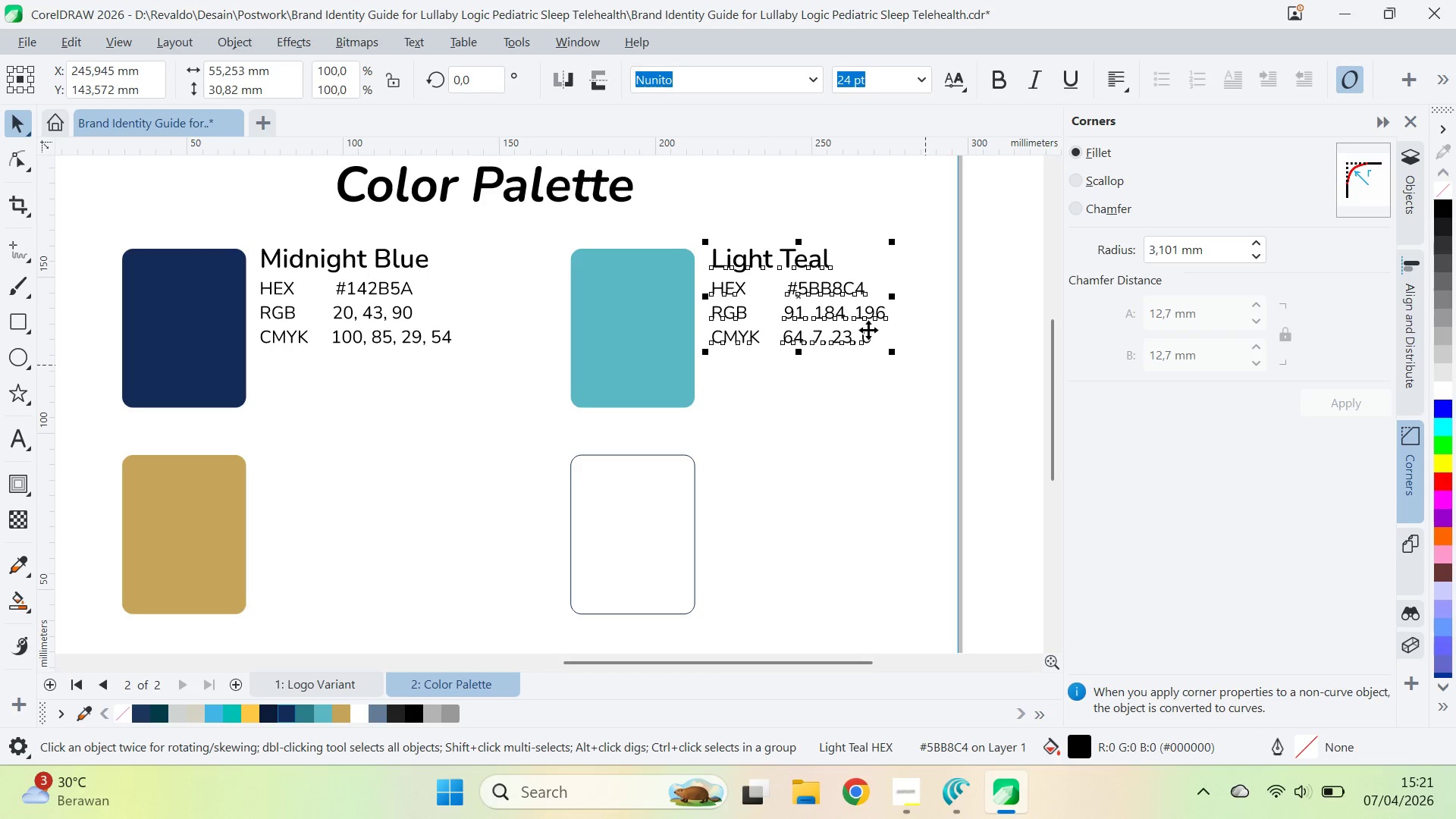 
hold_key(key=ShiftLeft, duration=0.36)
 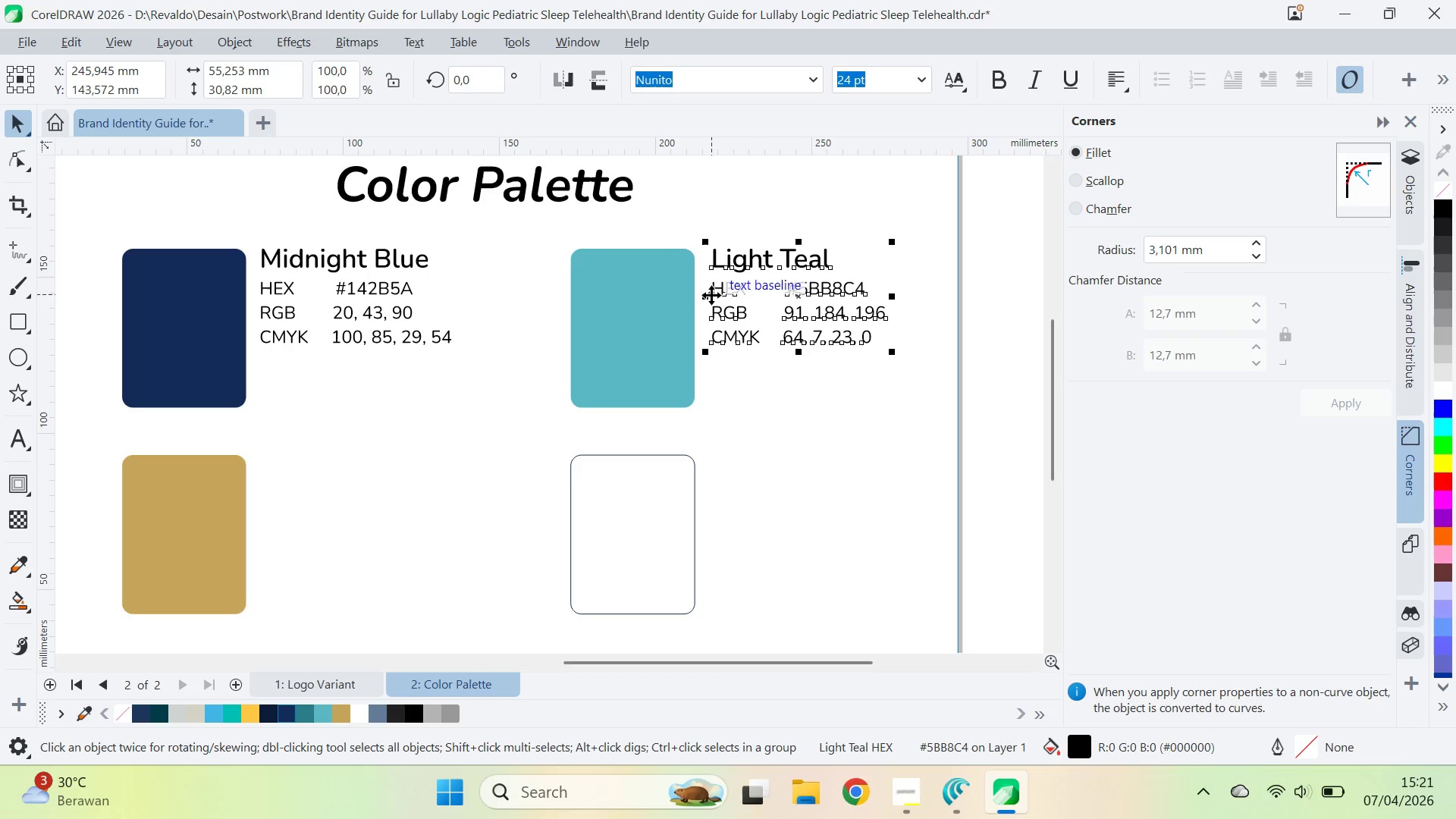 
left_click_drag(start_coordinate=[711, 294], to_coordinate=[695, 294])
 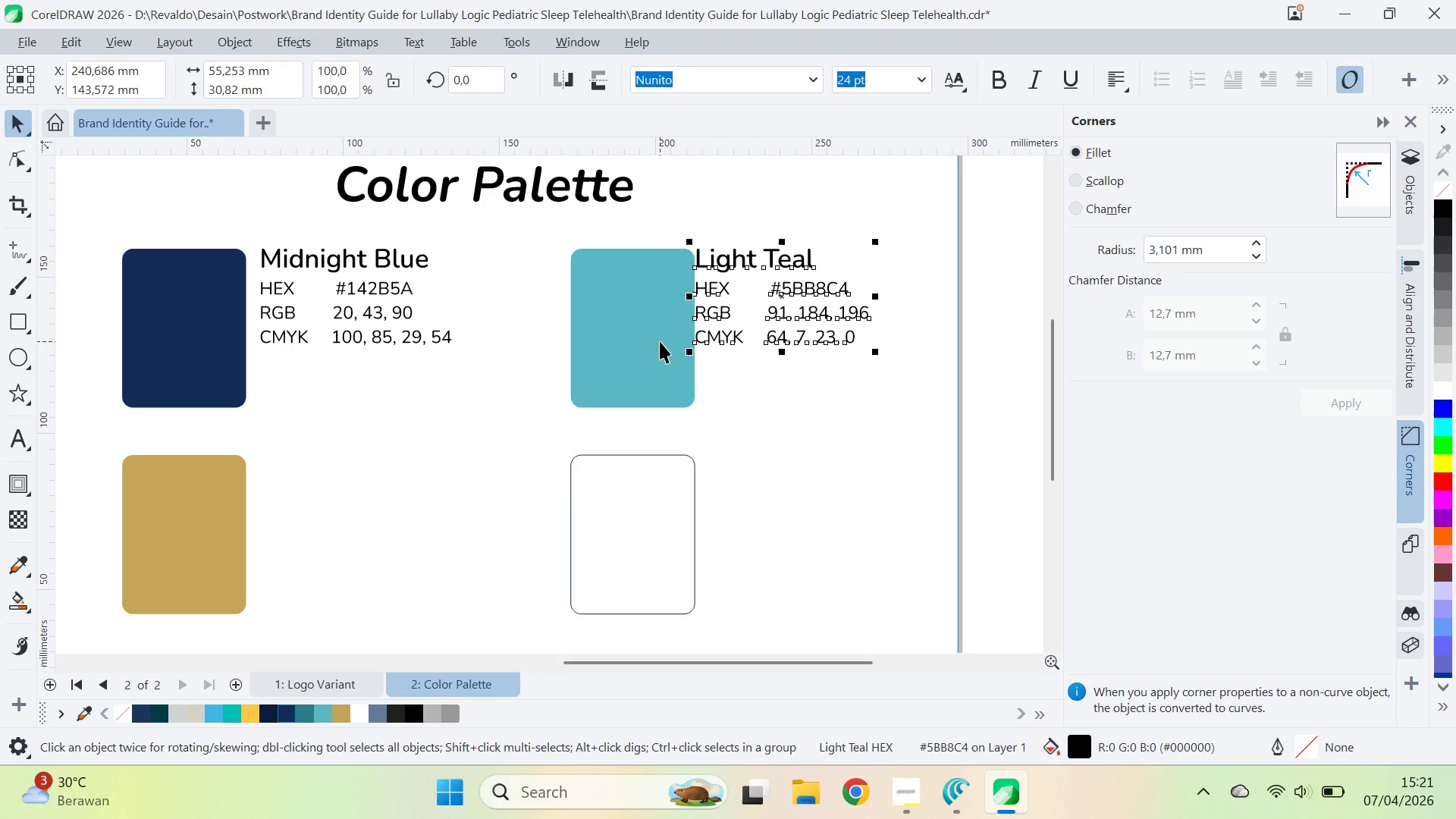 
hold_key(key=ShiftLeft, duration=0.69)
 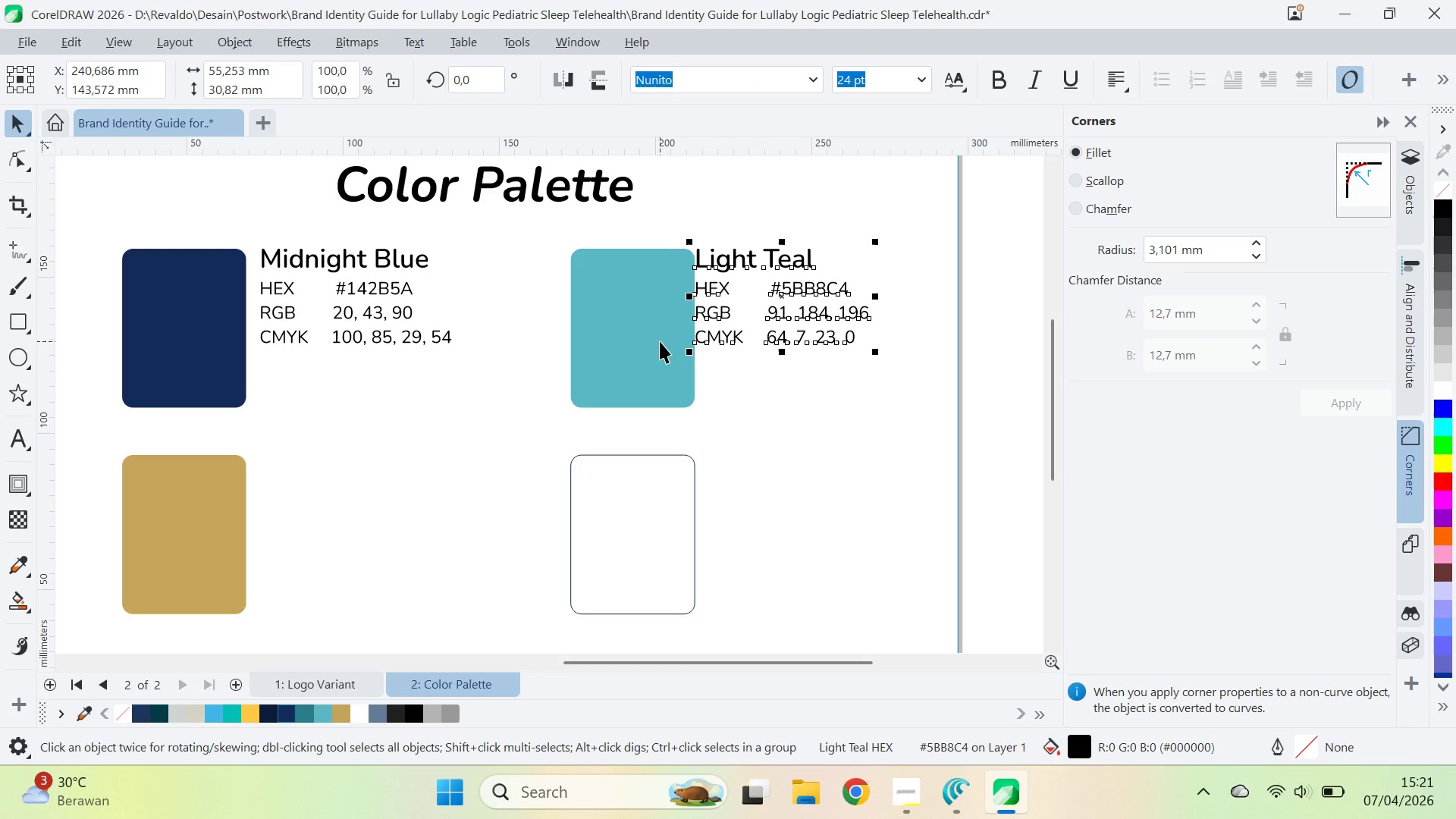 
key(ArrowRight)
 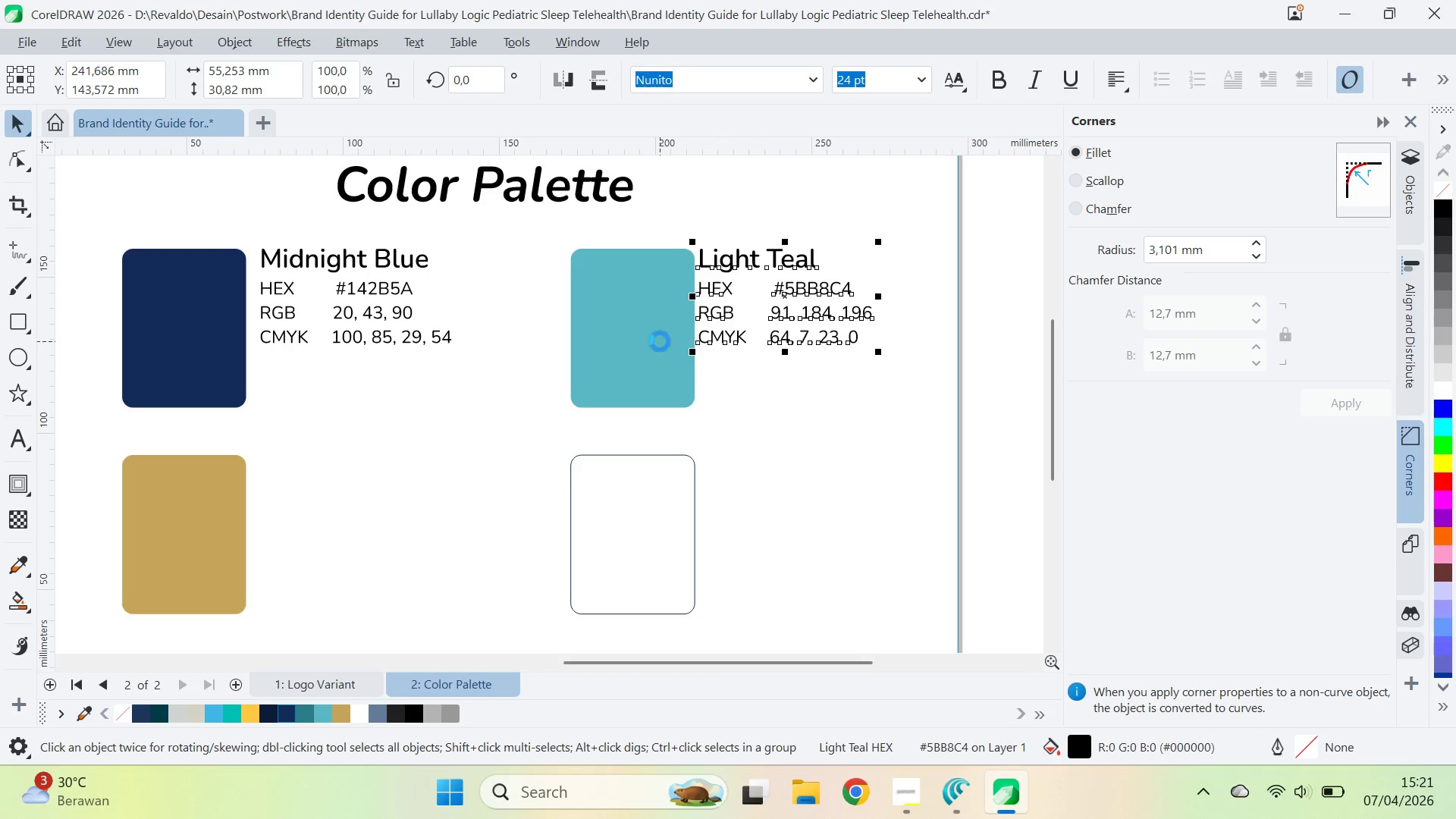 
key(ArrowRight)
 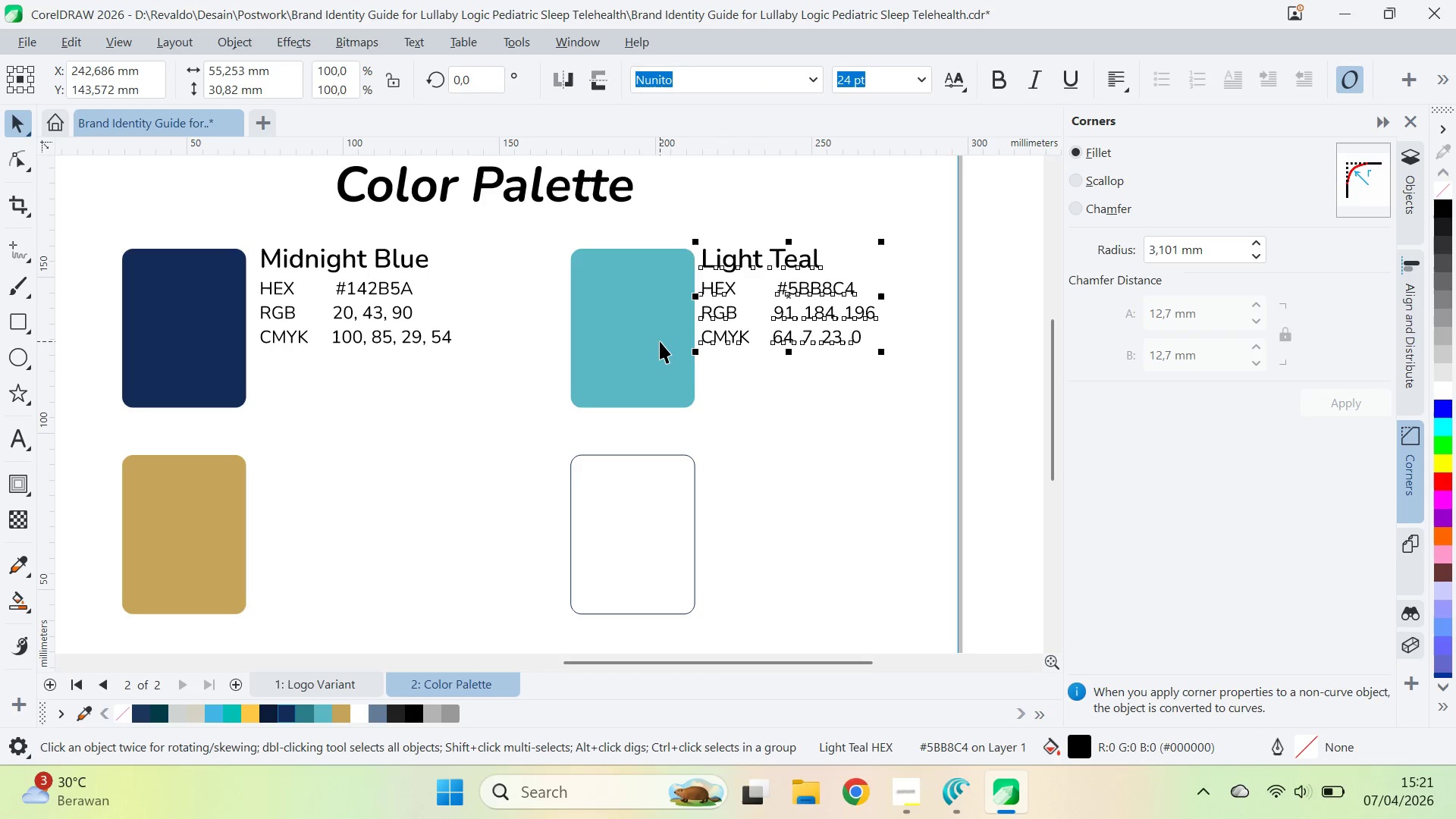 
key(ArrowRight)
 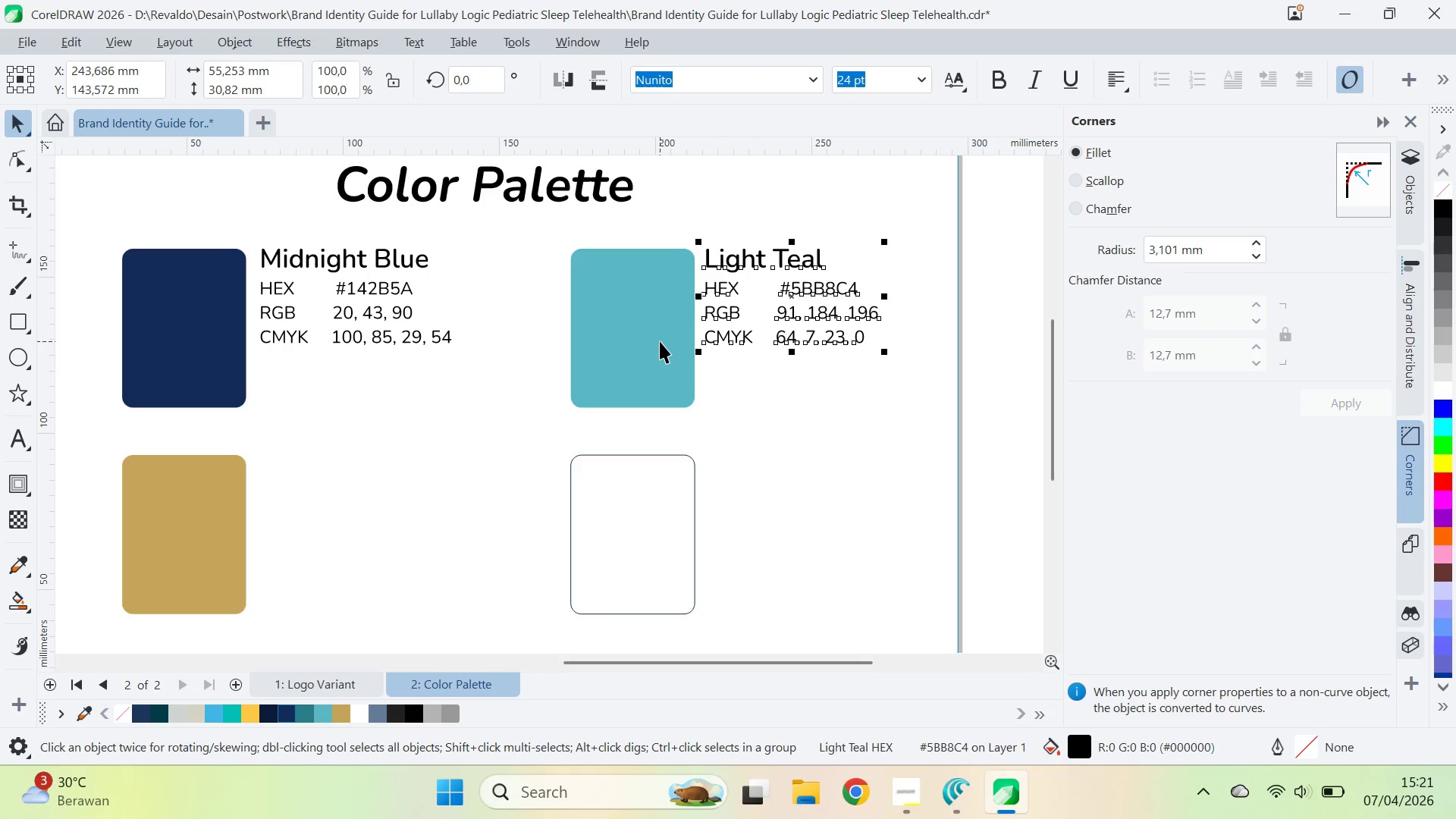 
key(ArrowRight)
 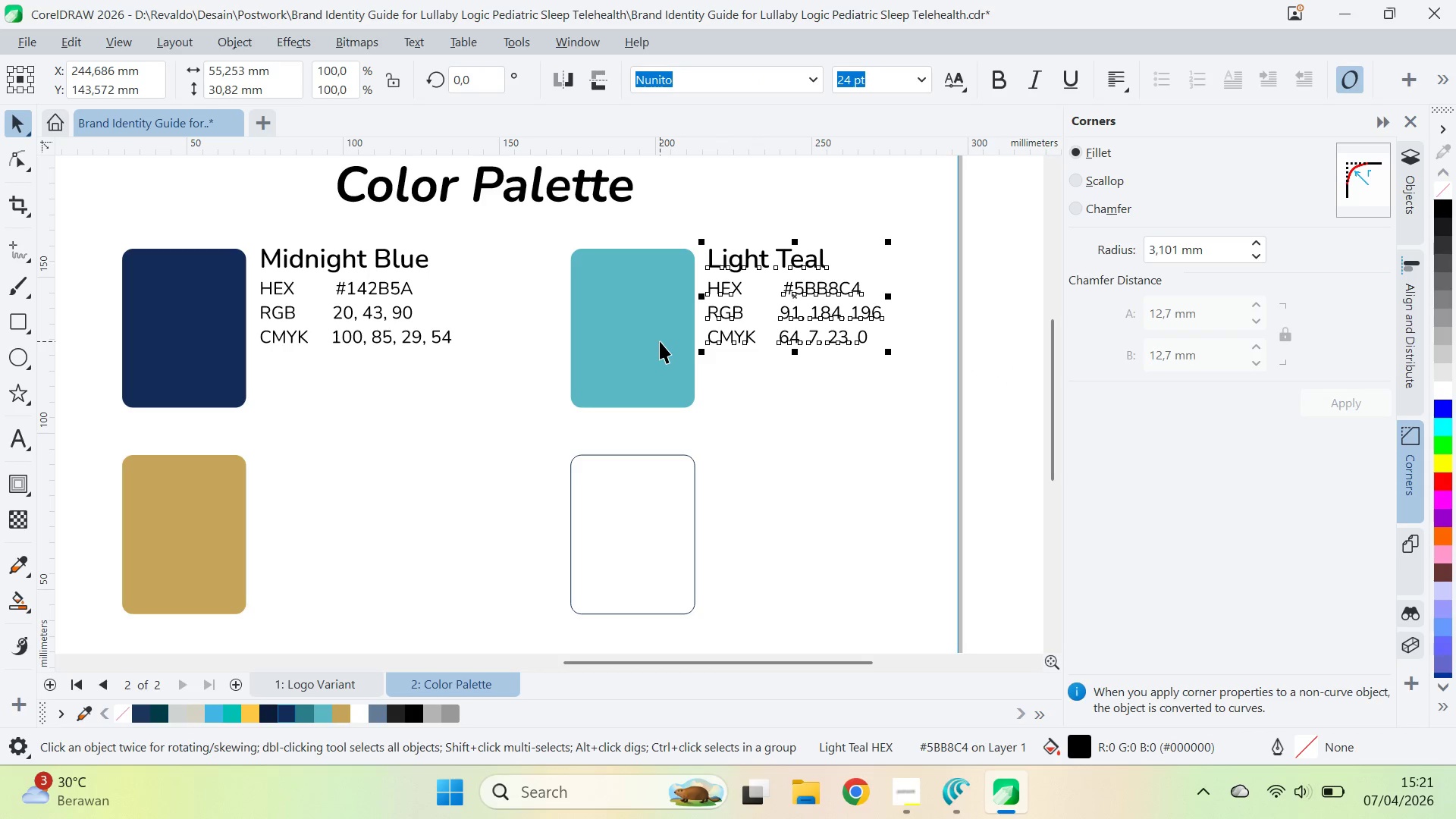 
key(ArrowRight)
 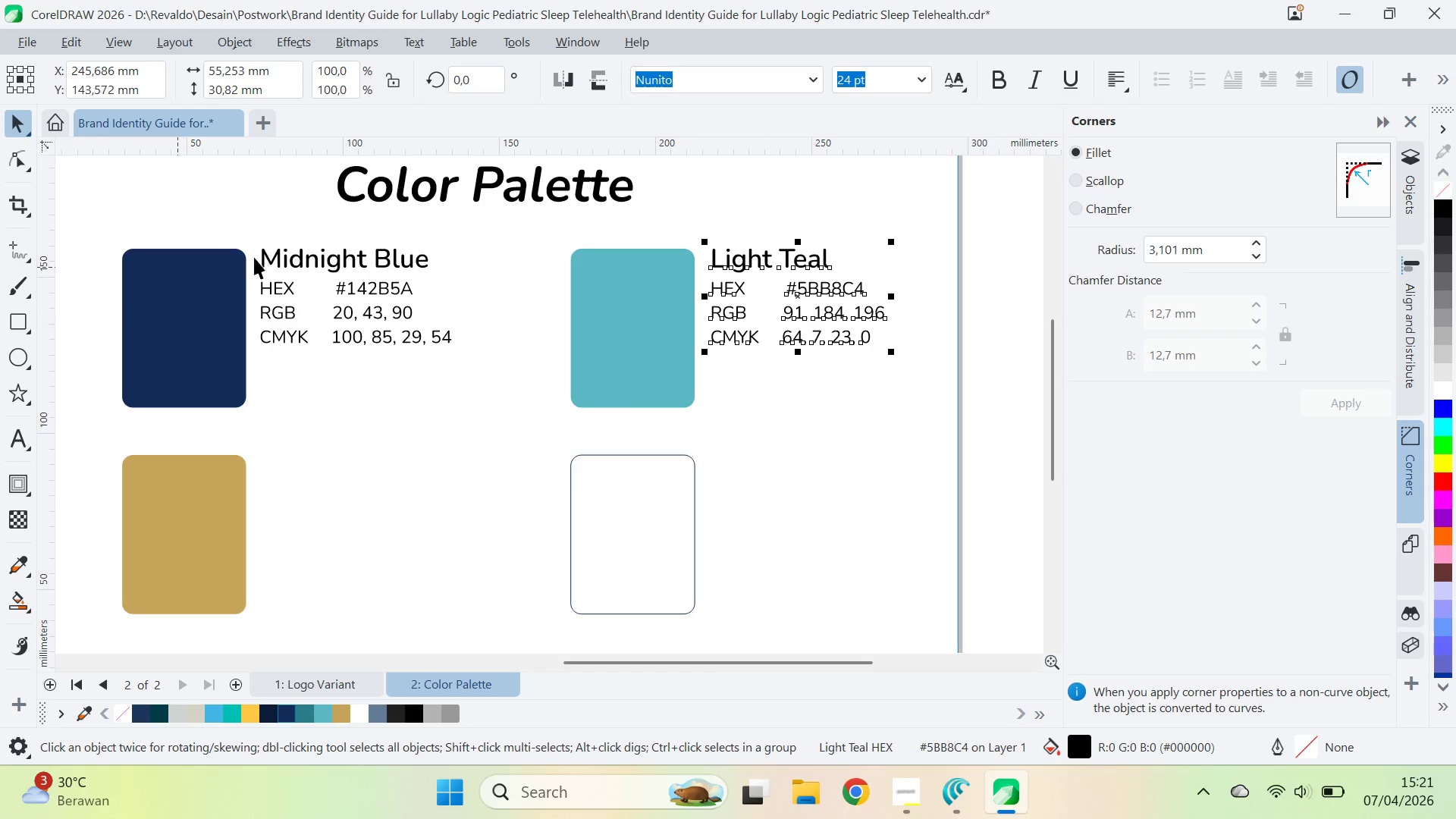 
left_click([268, 291])
 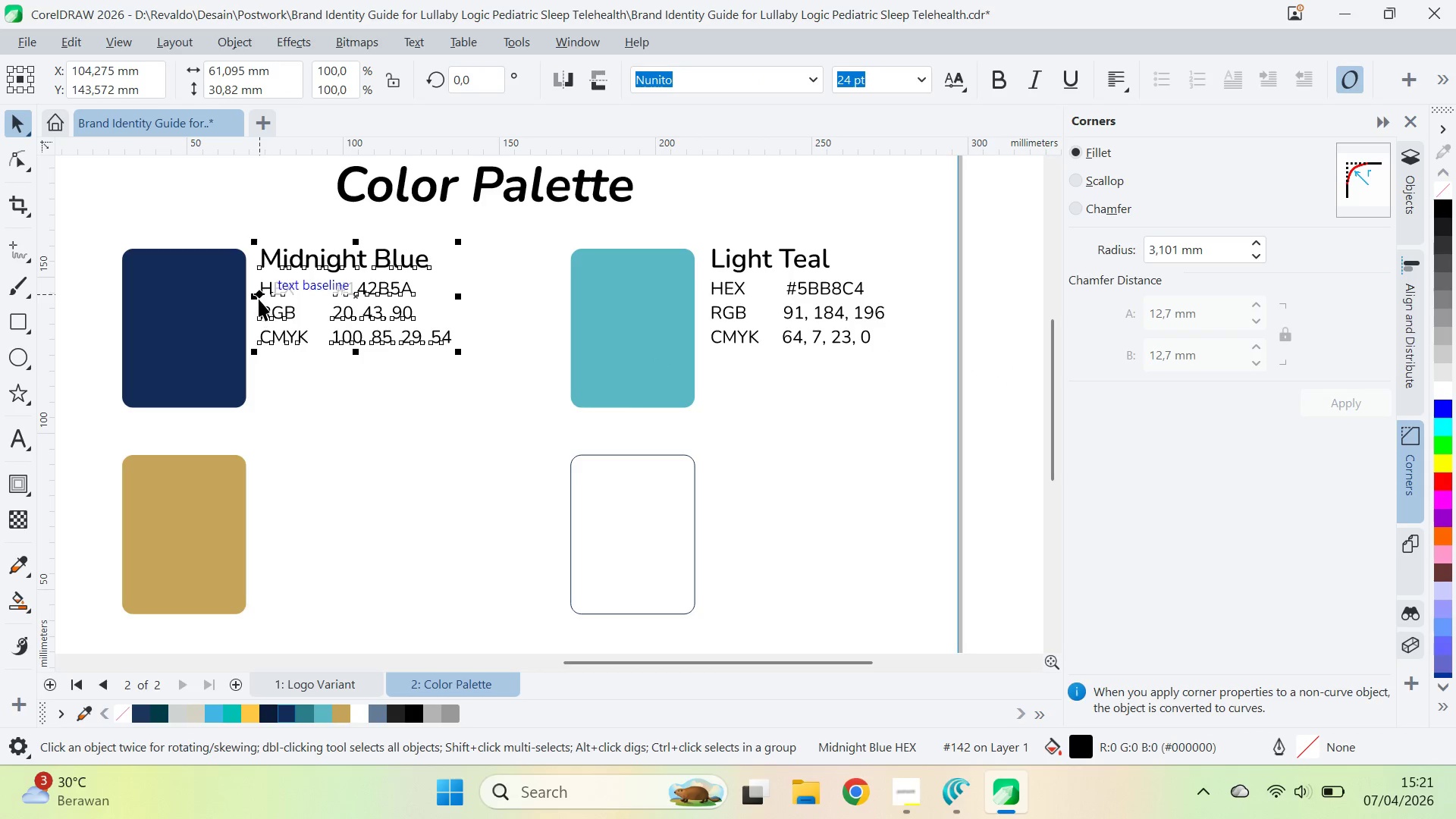 
left_click_drag(start_coordinate=[259, 294], to_coordinate=[248, 294])
 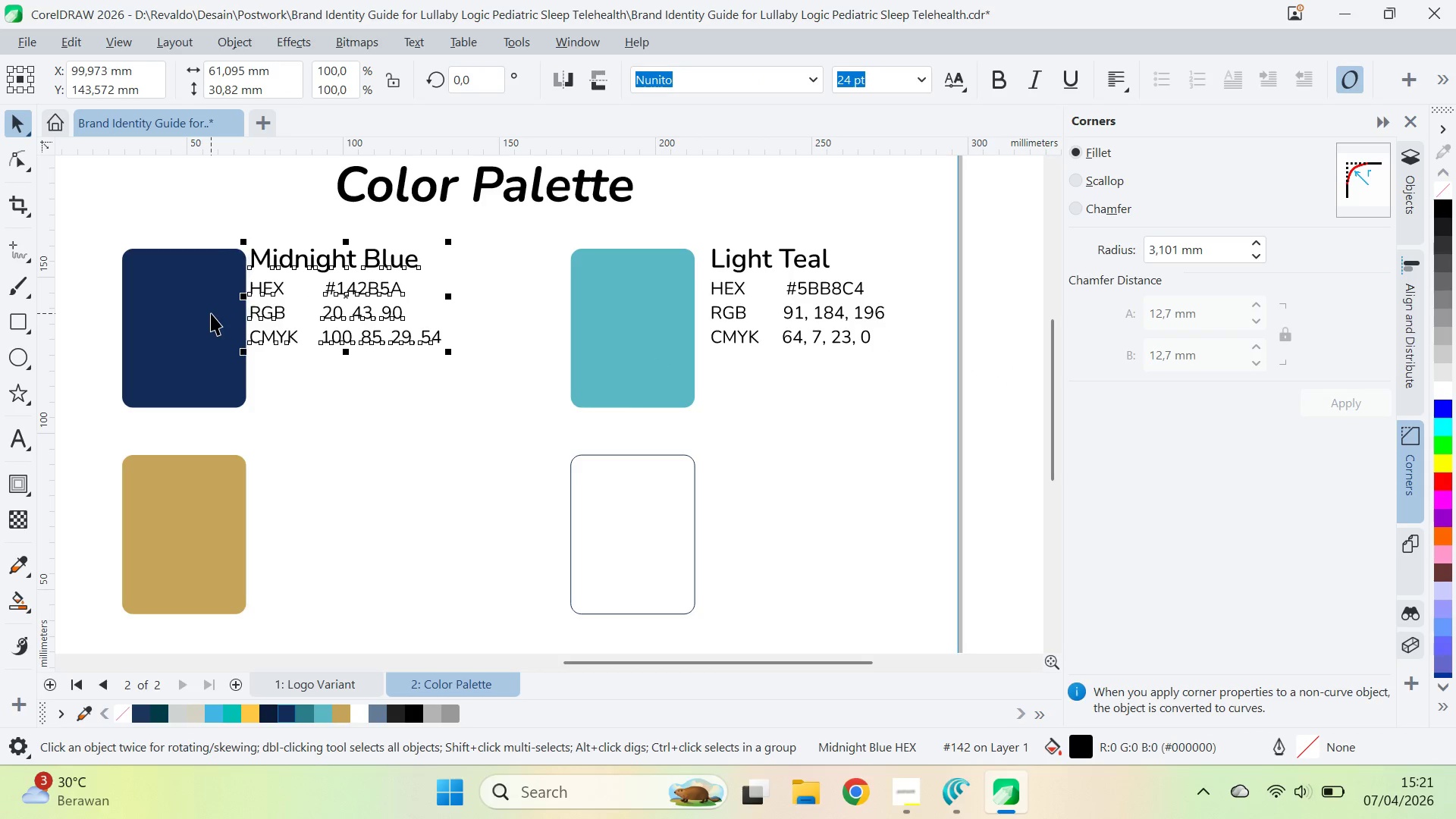 
hold_key(key=ShiftLeft, duration=0.7)
 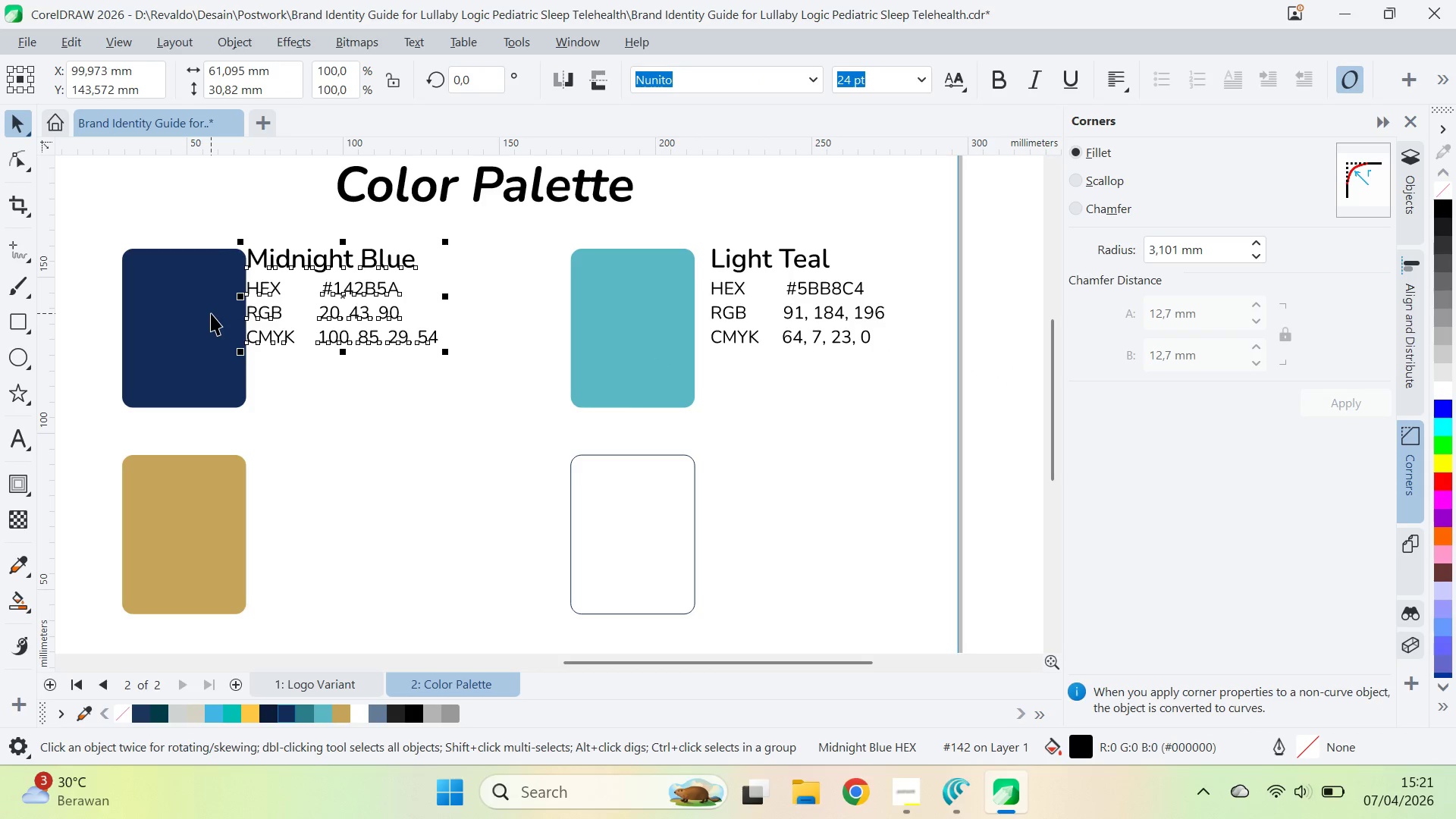 
key(ArrowRight)
 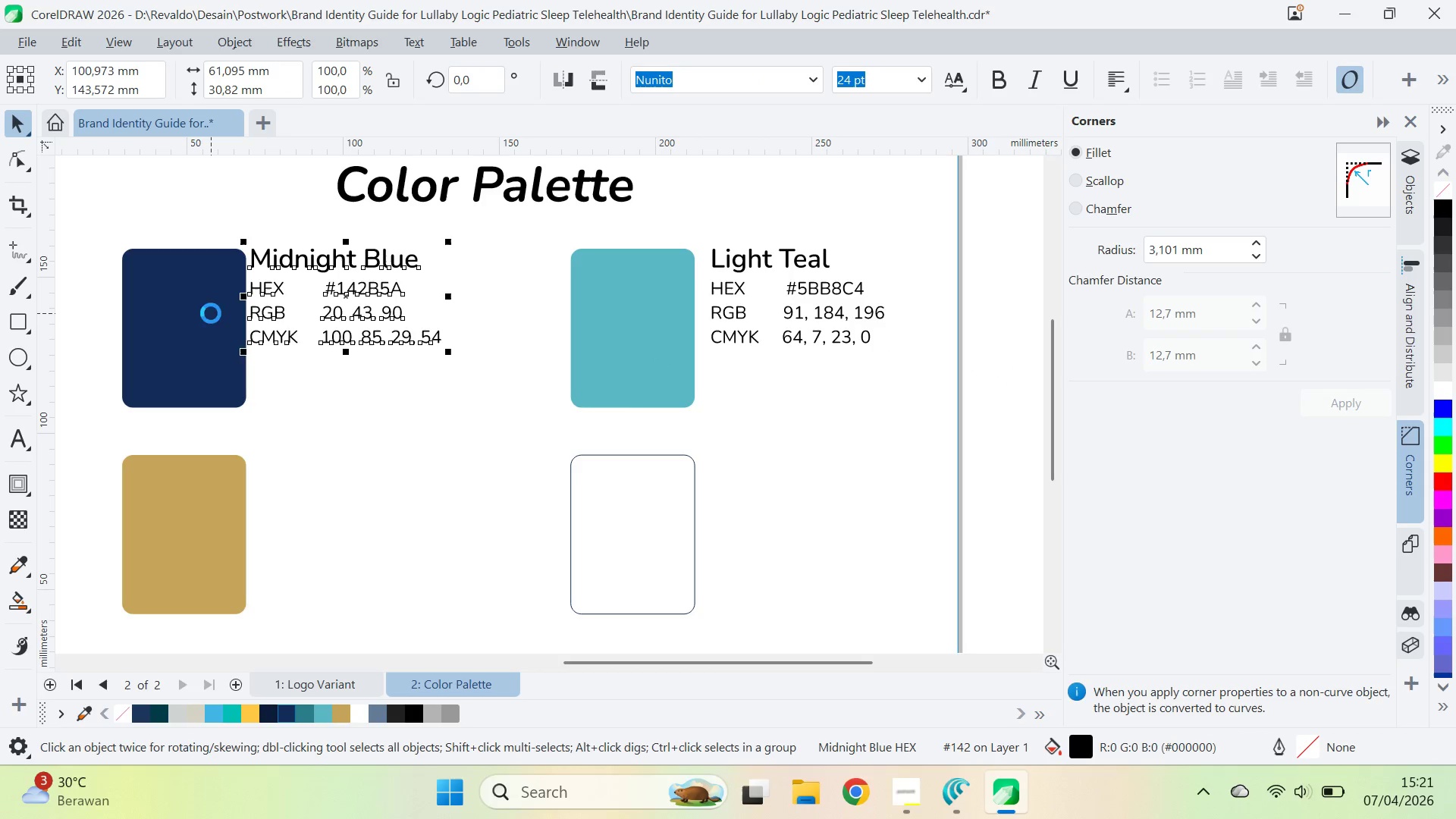 
key(ArrowRight)
 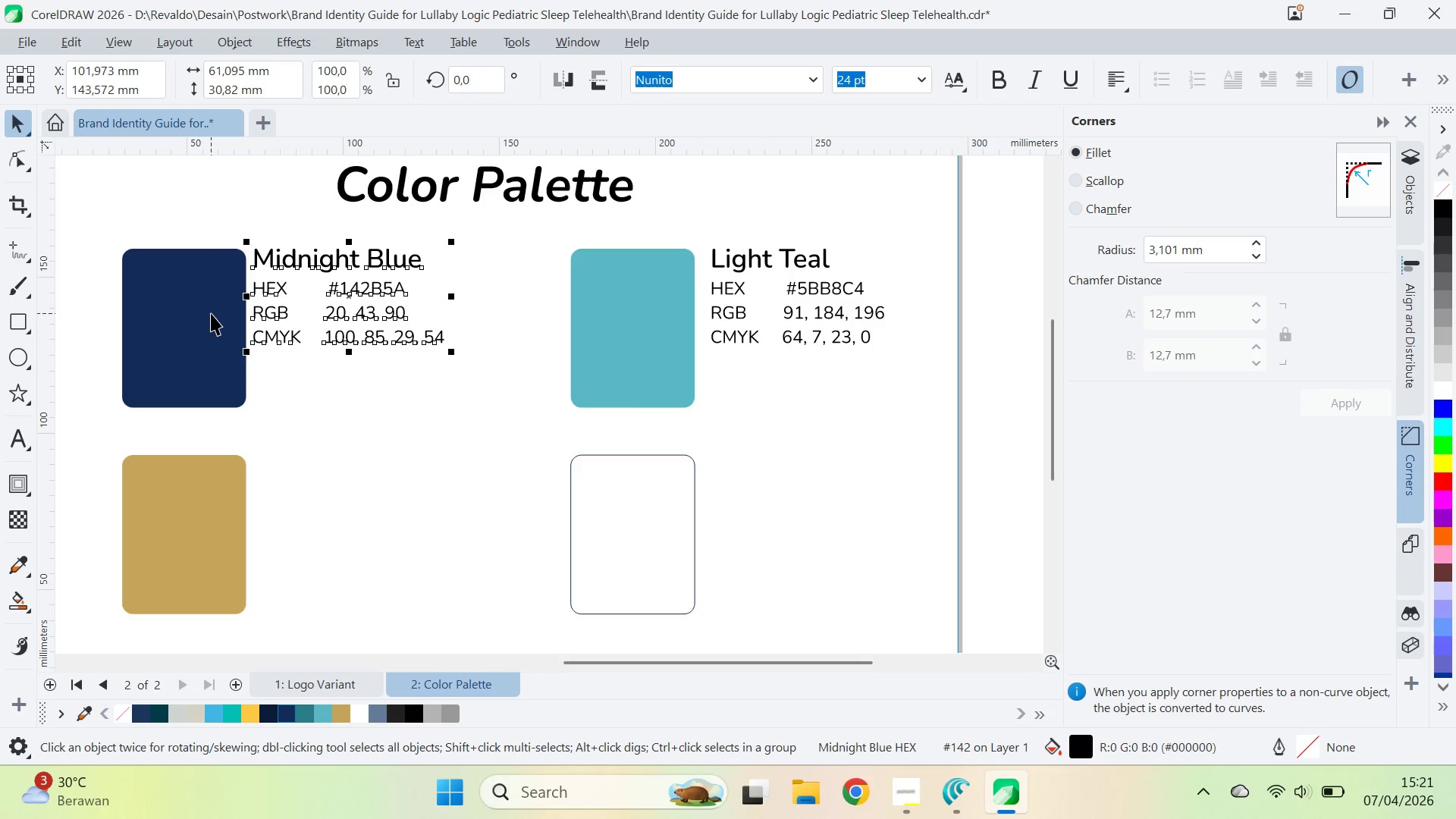 
key(ArrowRight)
 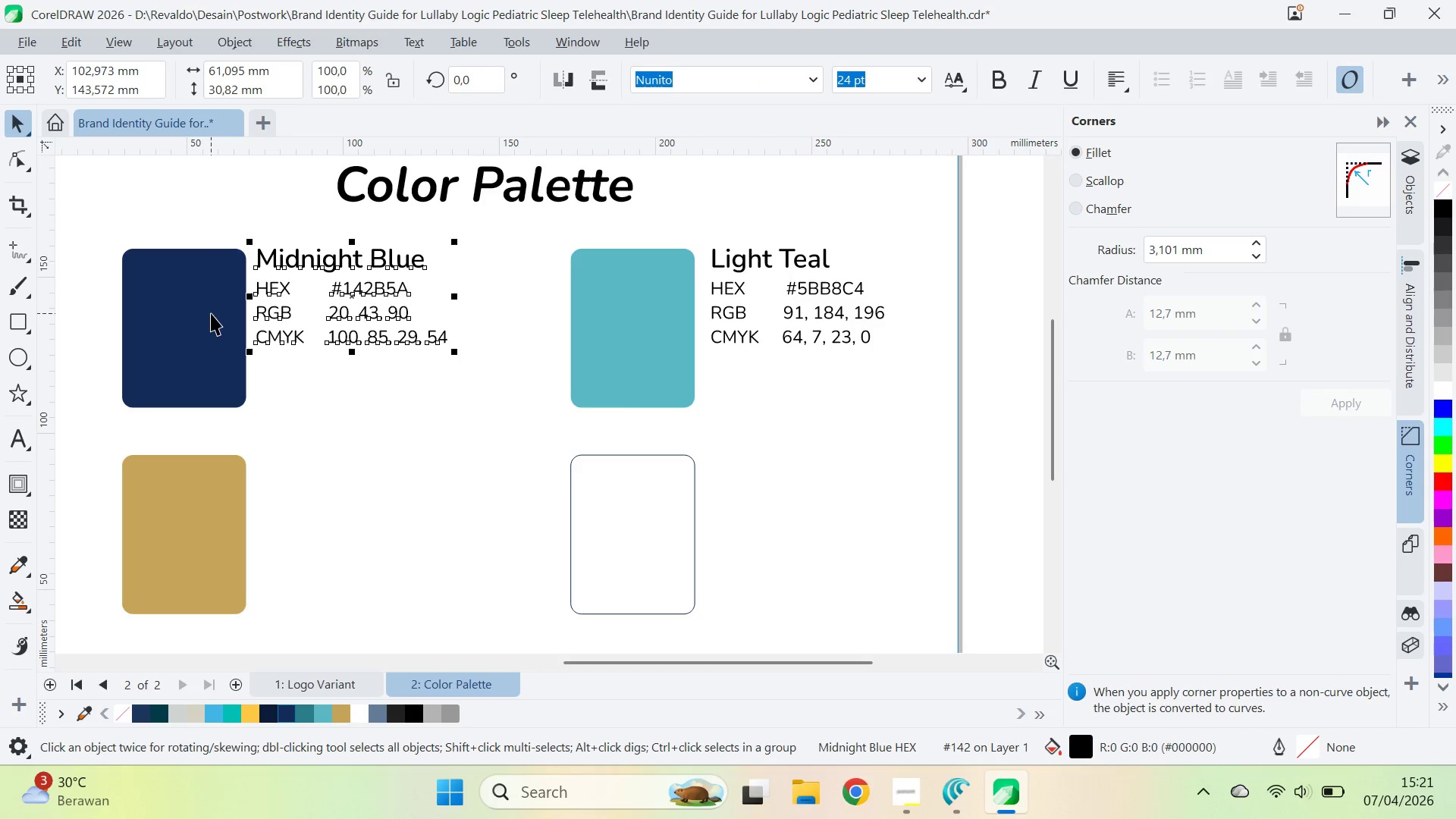 
key(ArrowRight)
 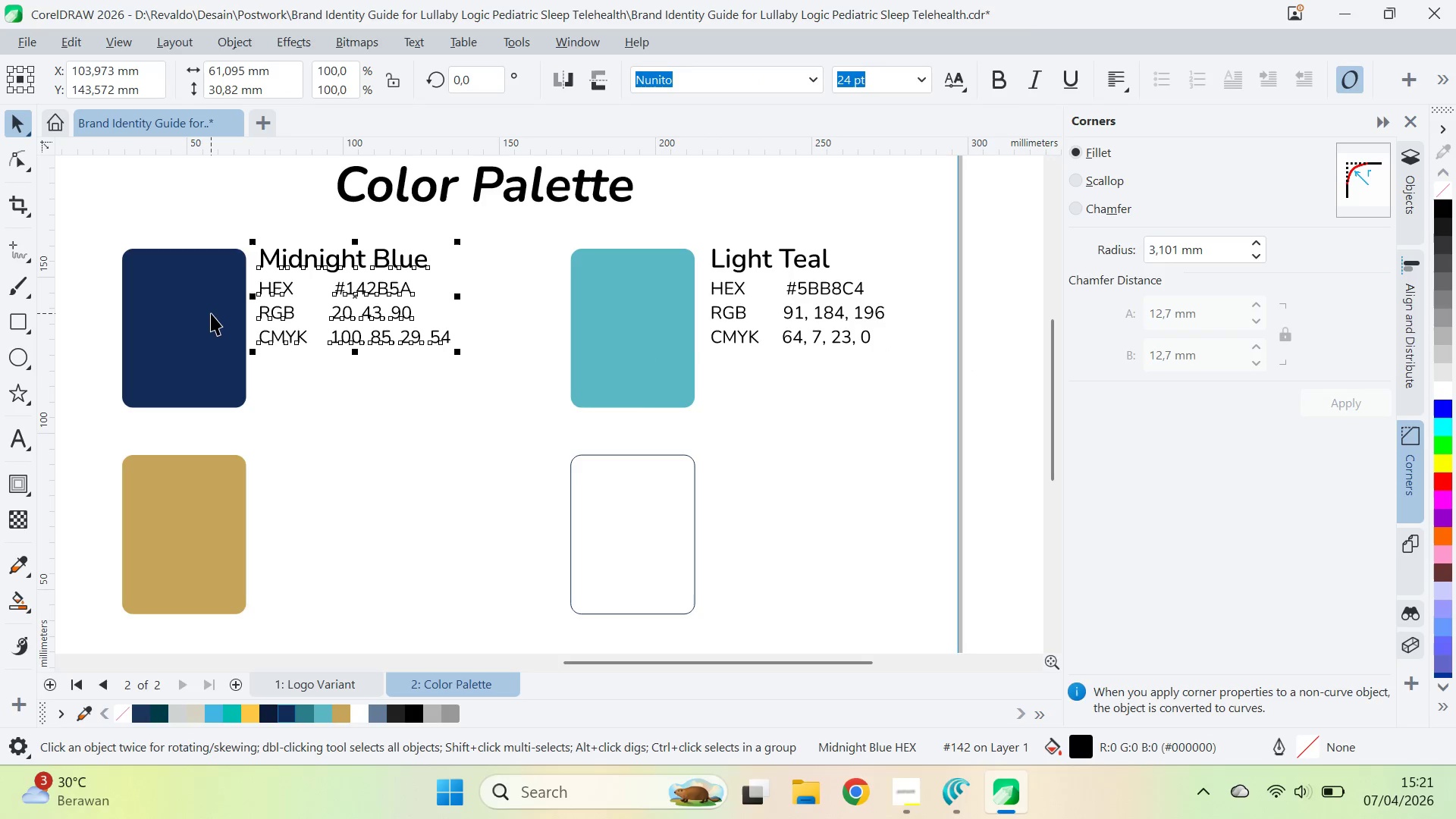 
key(ArrowRight)
 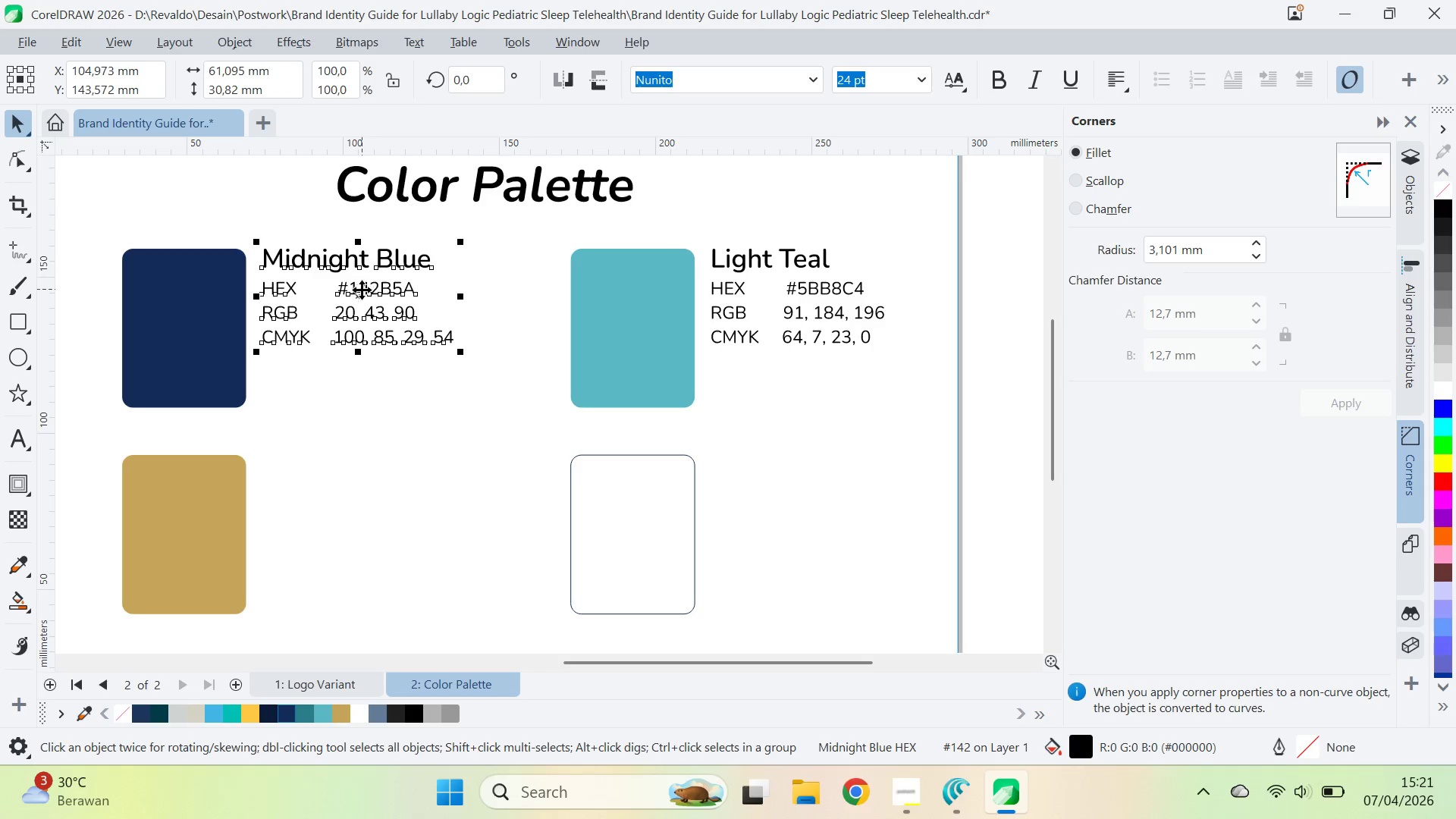 
left_click_drag(start_coordinate=[362, 297], to_coordinate=[343, 511])
 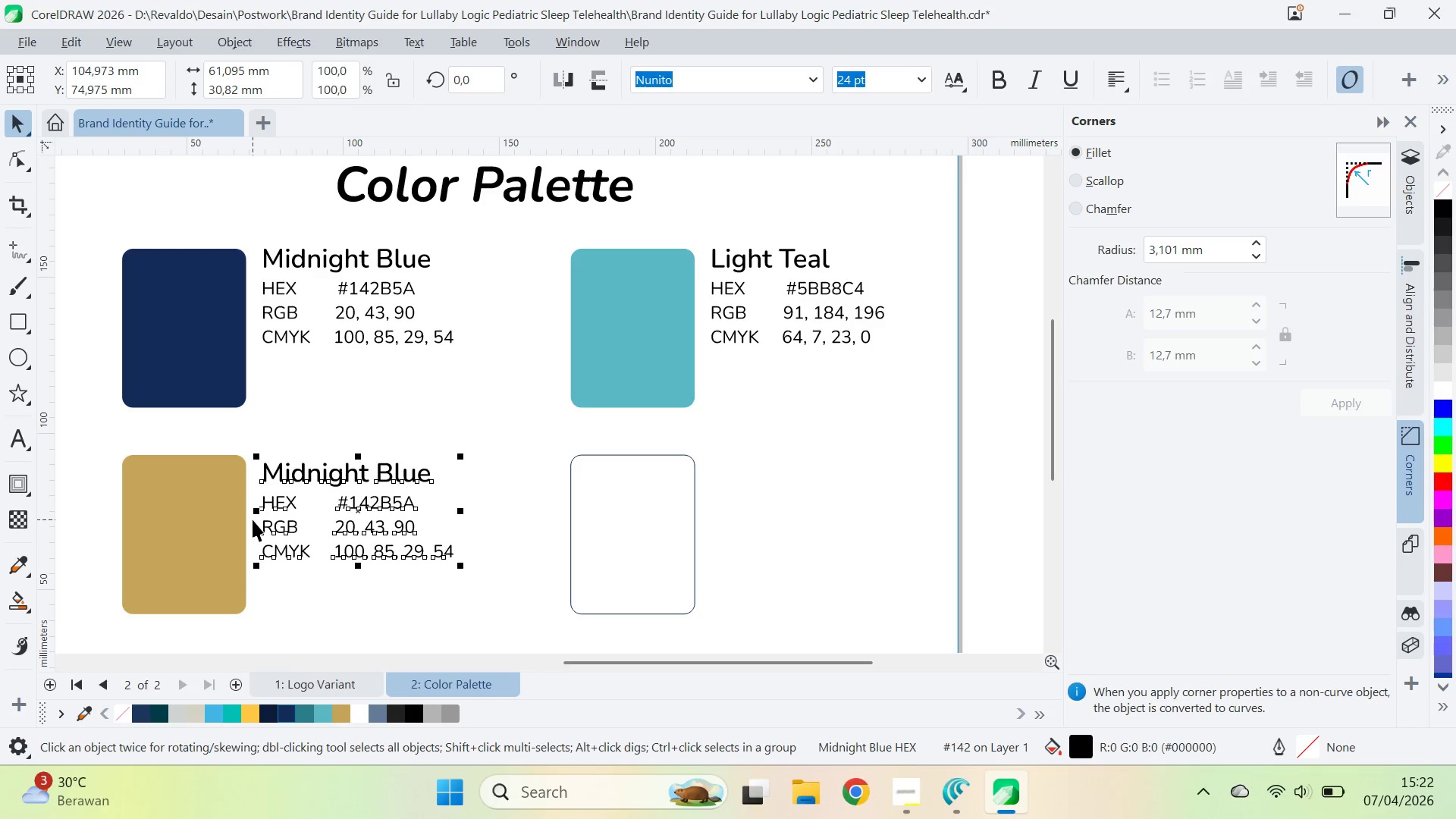 
hold_key(key=ShiftLeft, duration=1.5)
left_click([253, 519])
 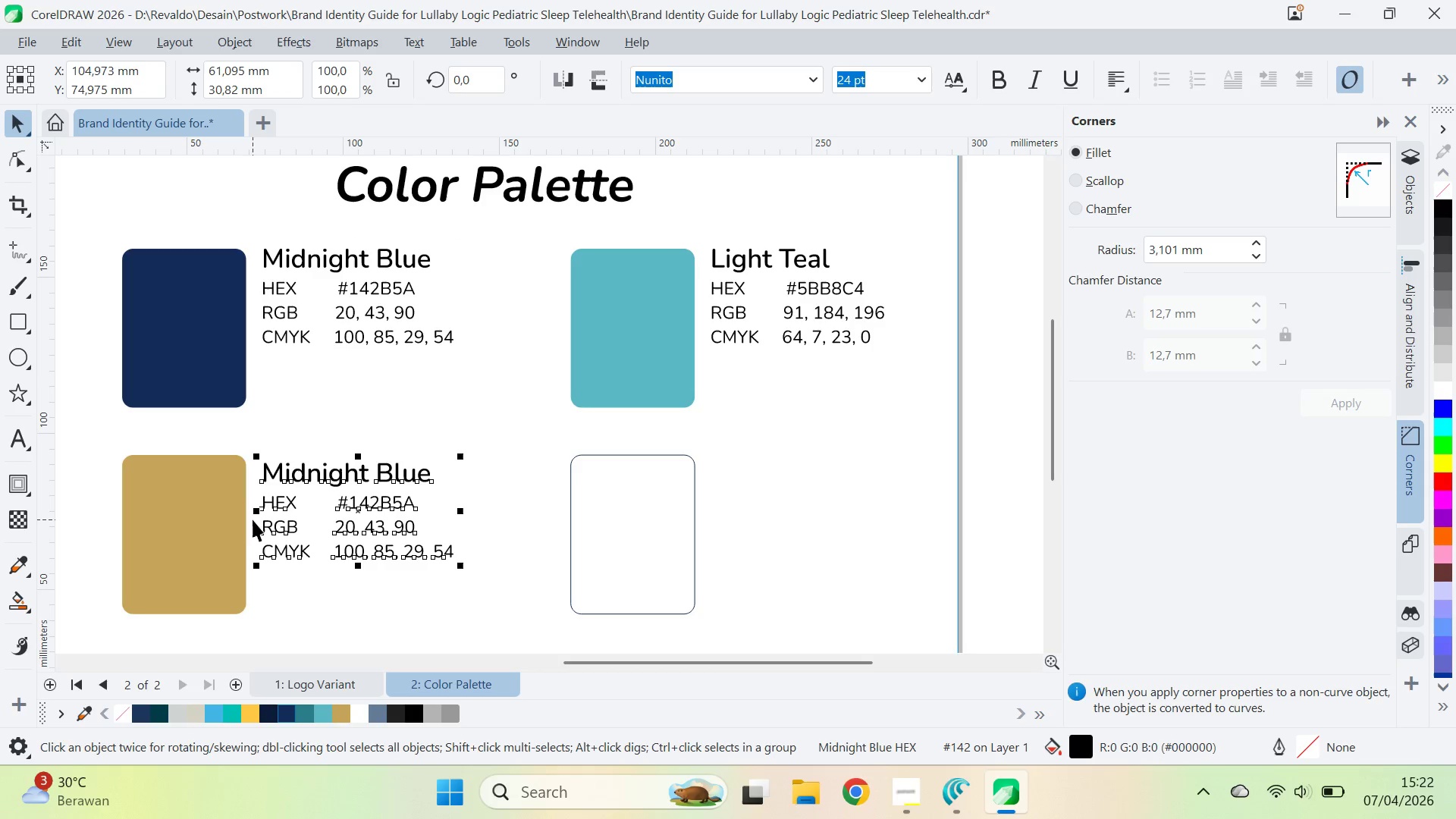 
hold_key(key=ShiftLeft, duration=0.36)
left_click([237, 522])
 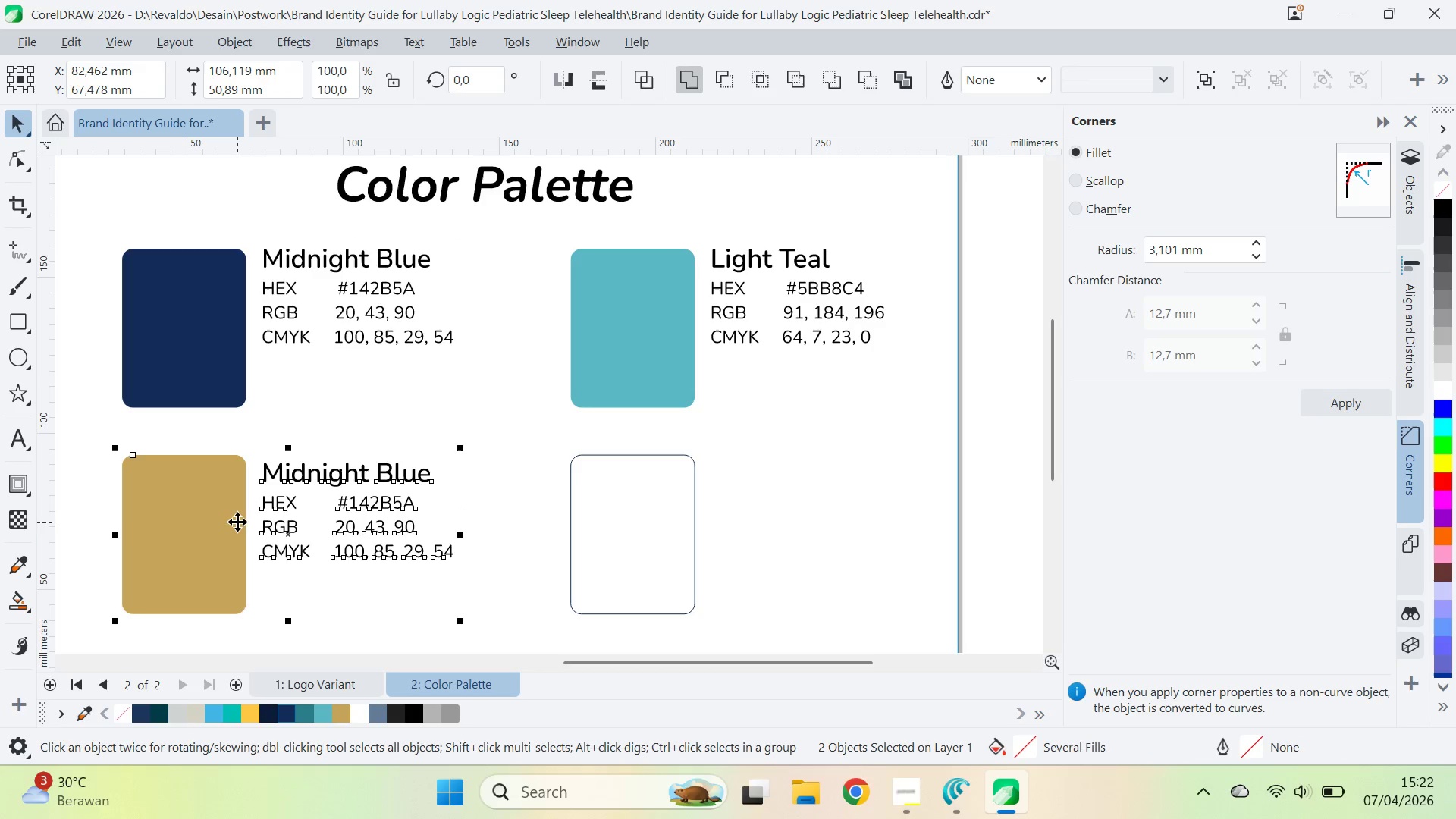 
key(T)
 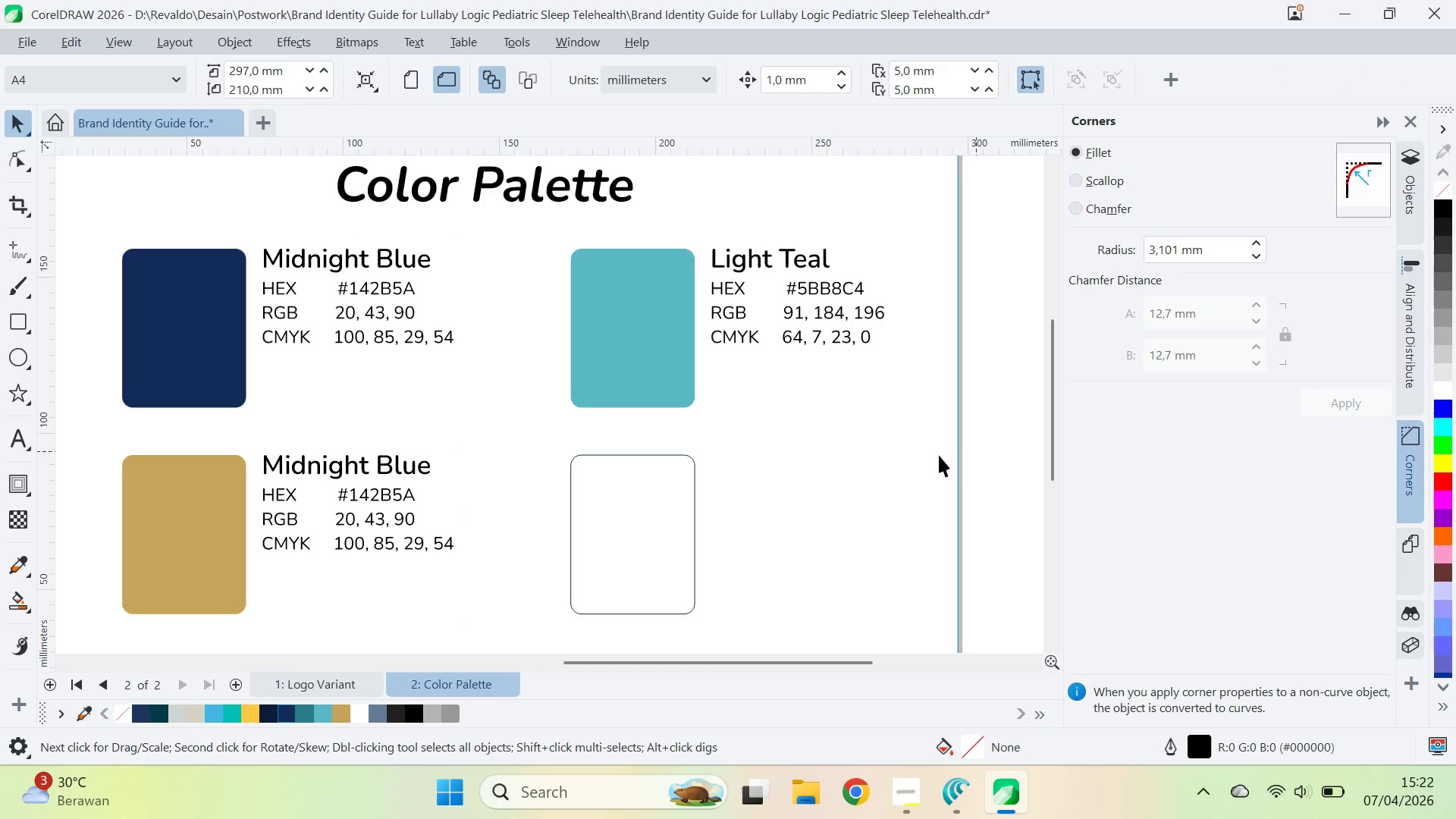 
hold_key(key=ControlLeft, duration=1.3)
double_click([421, 472])
 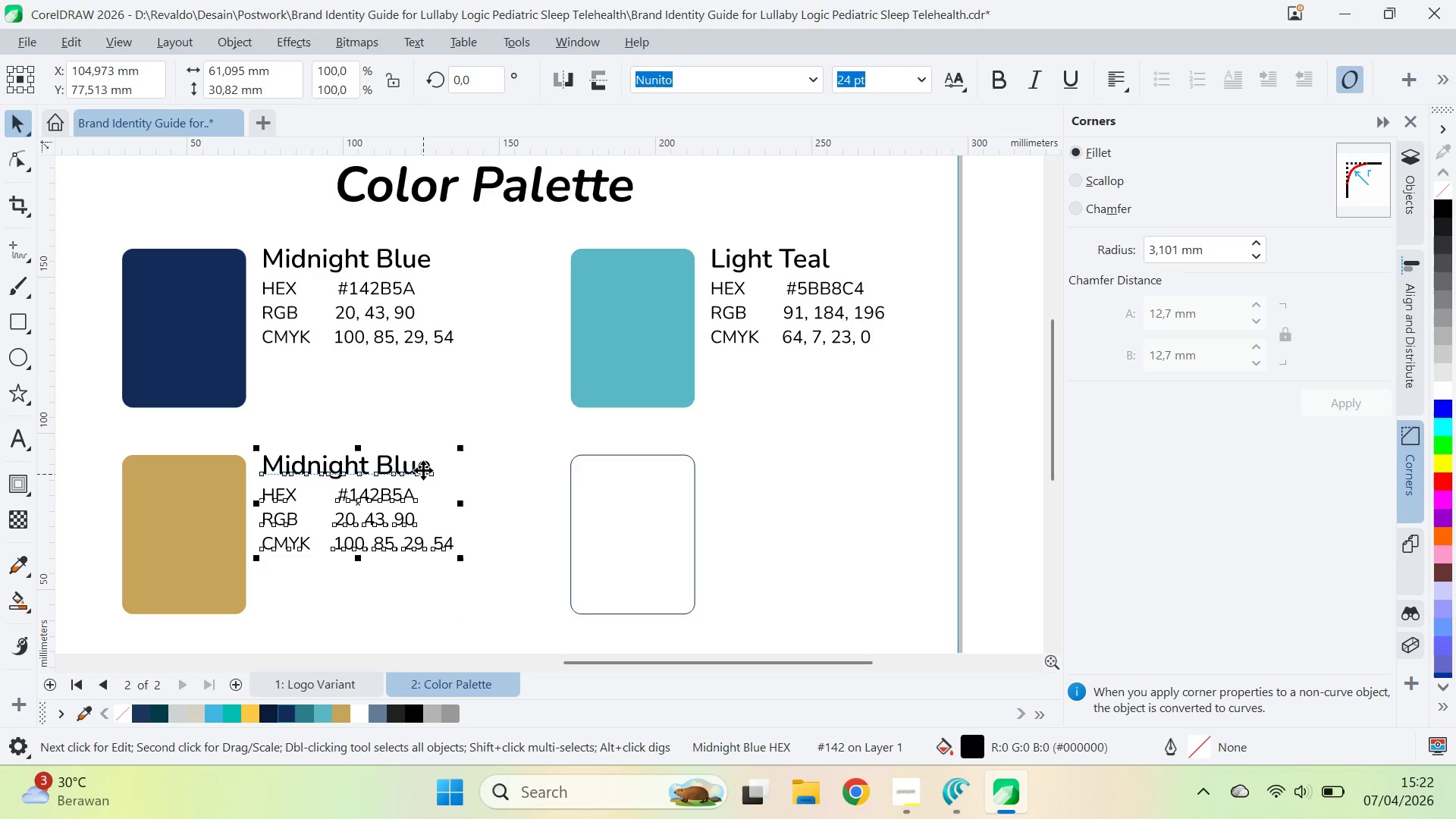 
double_click([424, 470])
 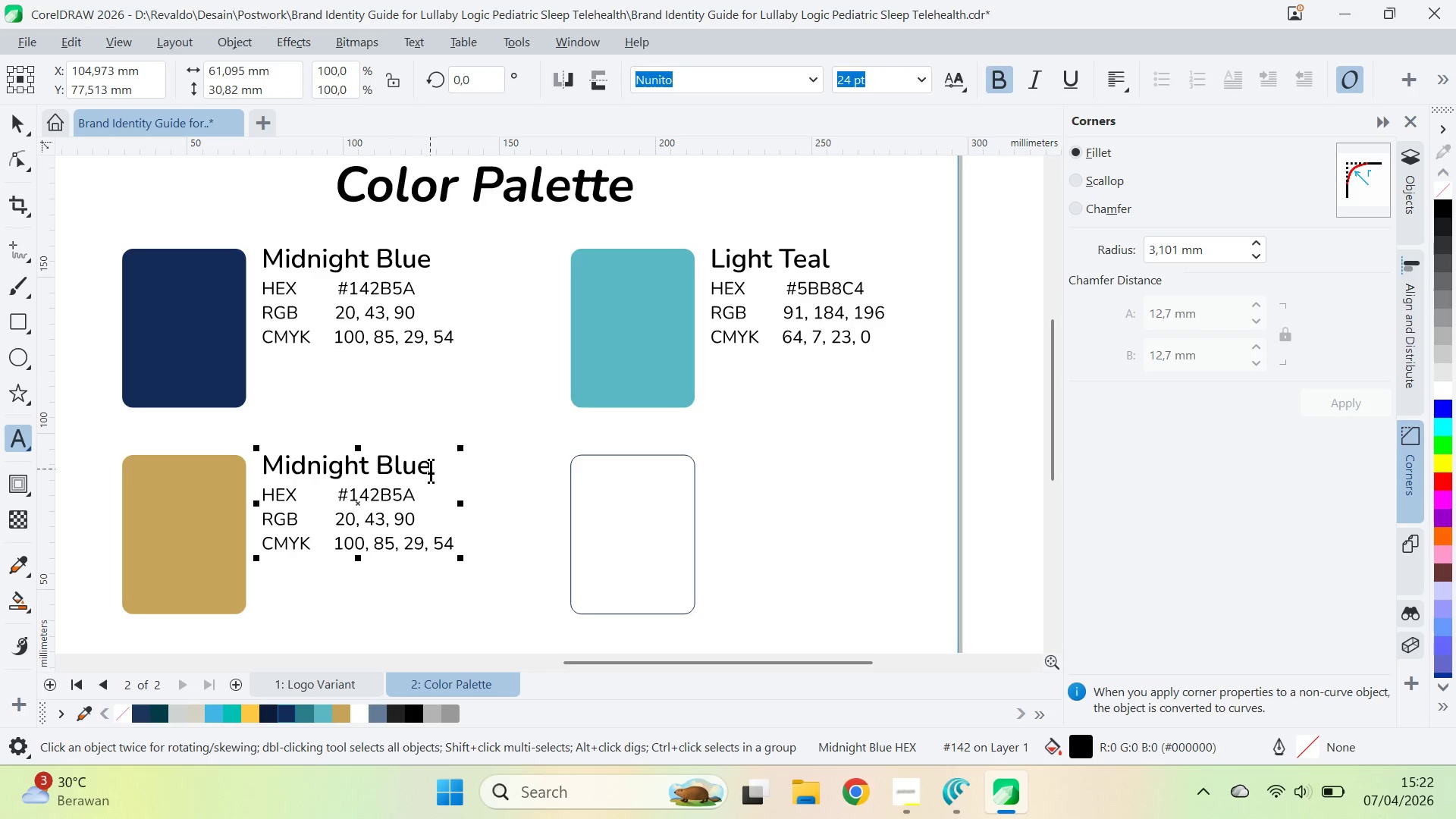 
left_click_drag(start_coordinate=[431, 469], to_coordinate=[273, 468])
 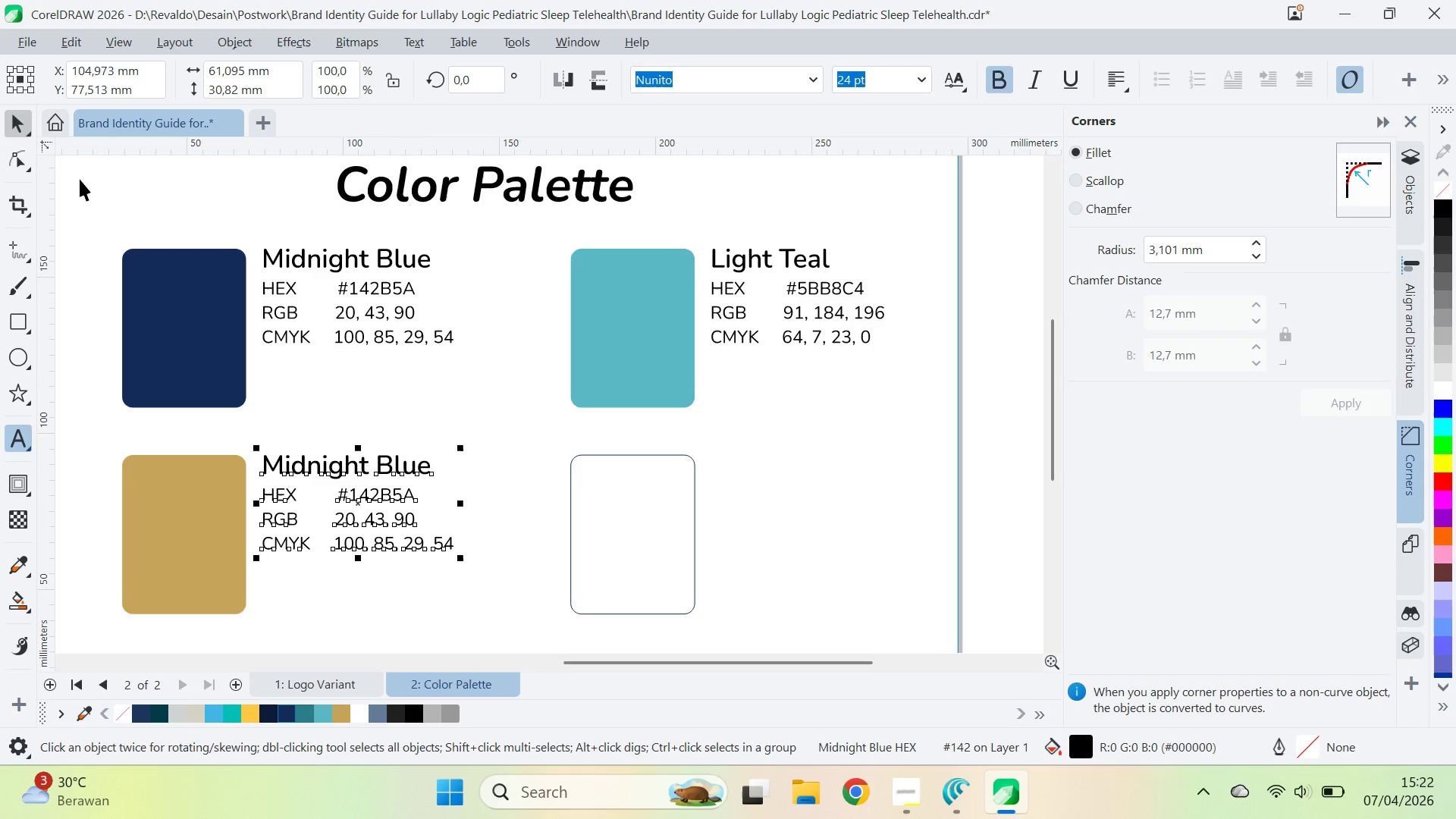 
left_click([195, 485])
 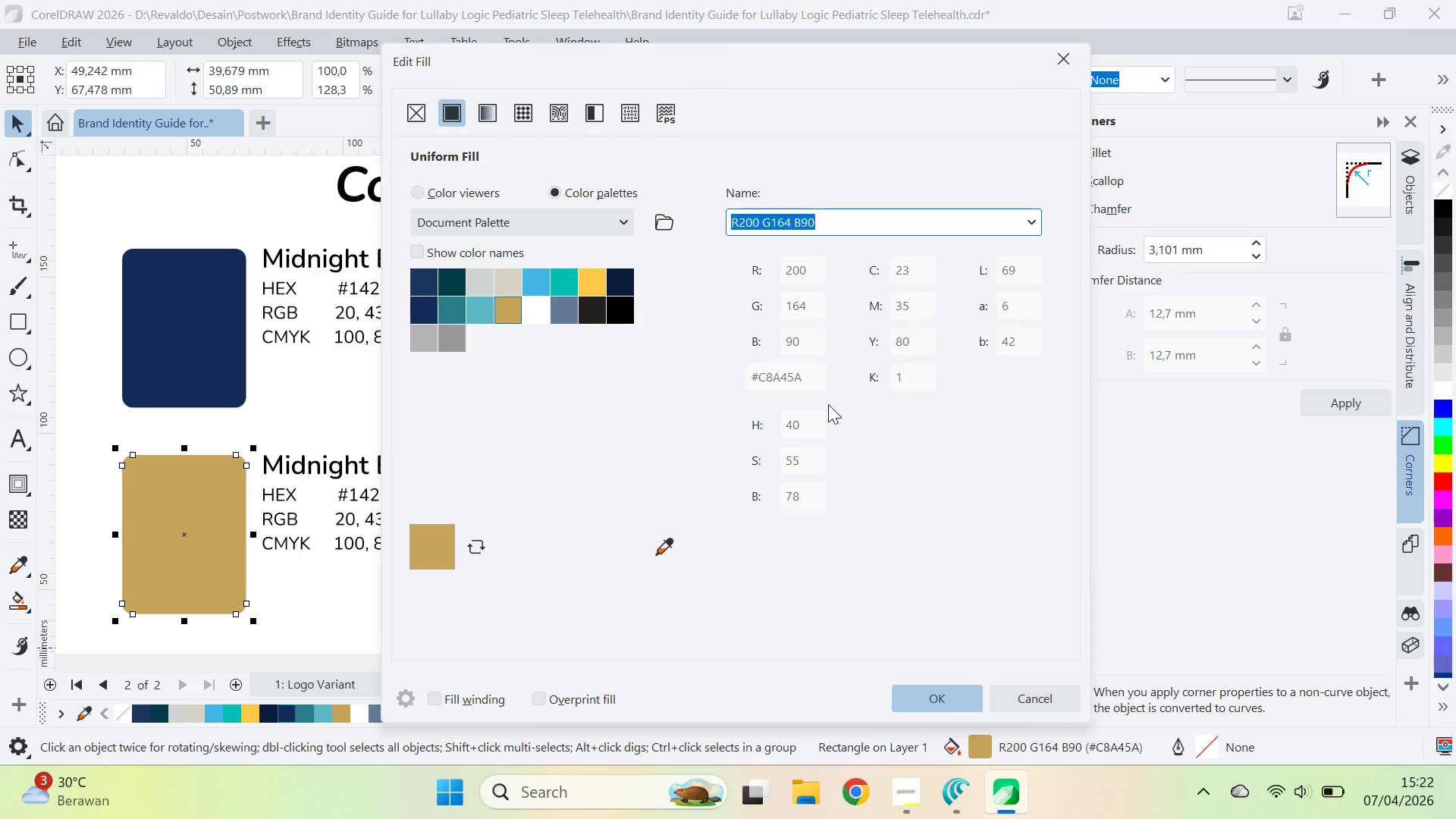 
key(Meta+Shift+MetaLeft)
 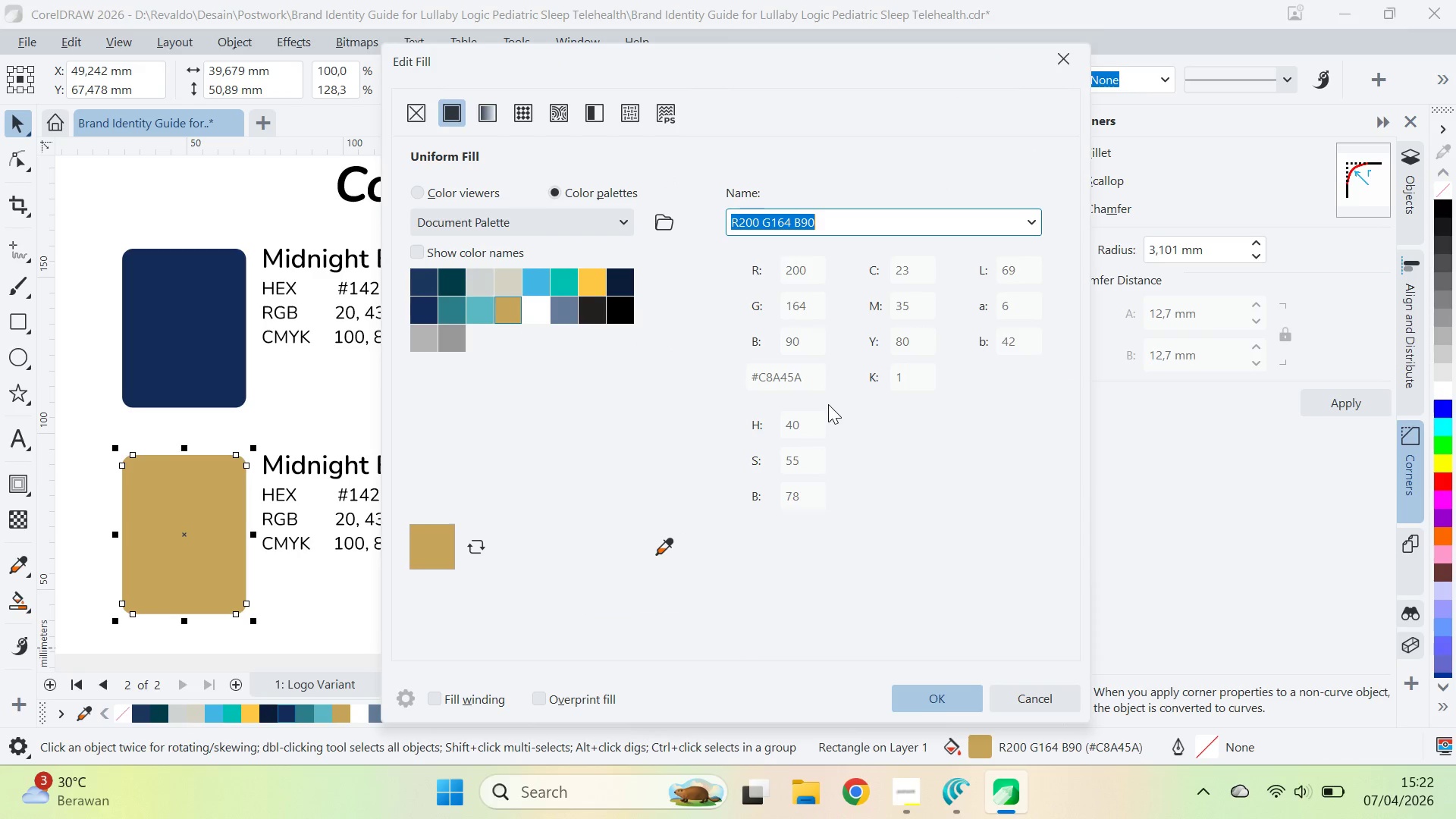 
key(Meta+Shift+S)
 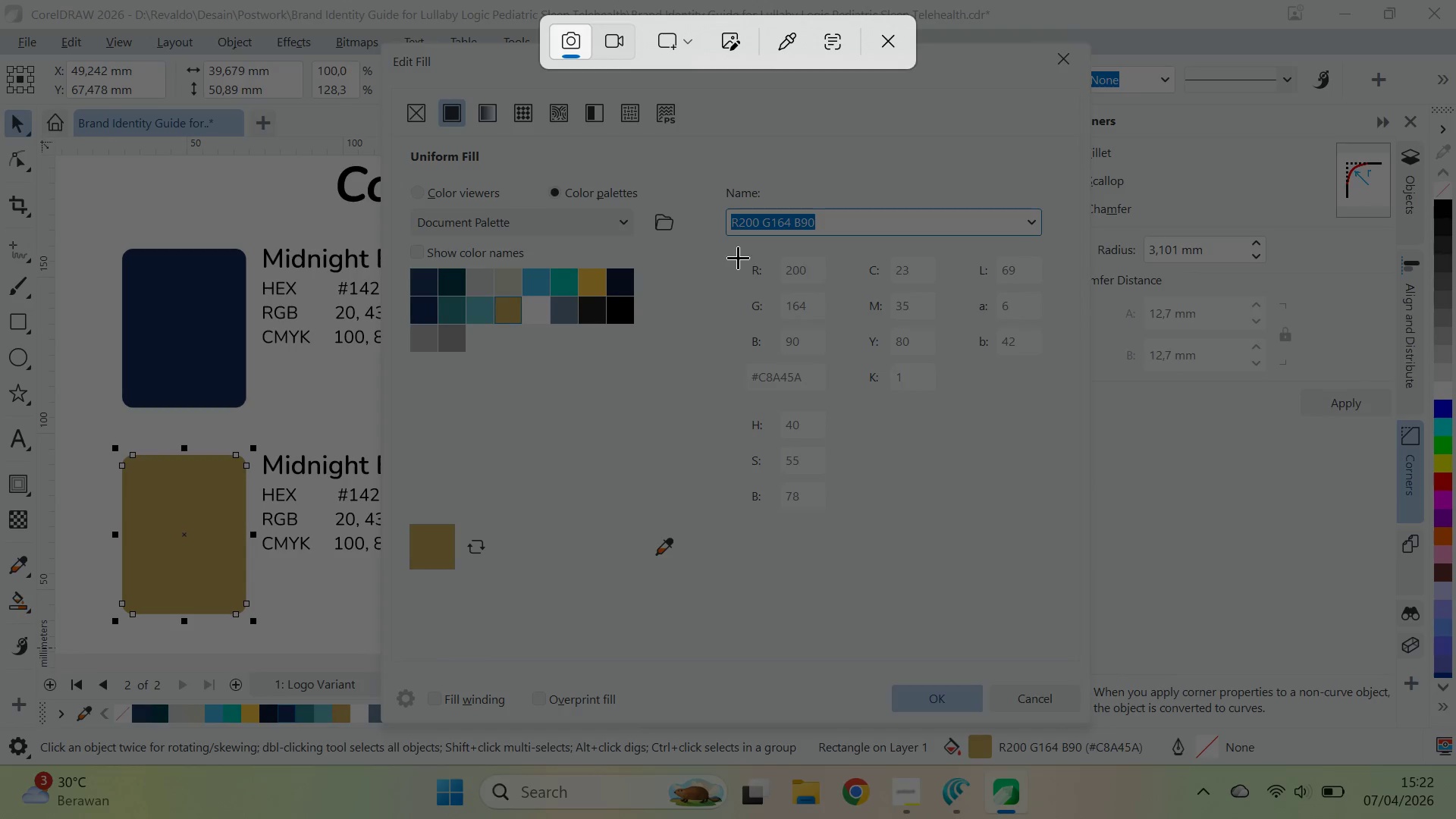 
left_click_drag(start_coordinate=[733, 249], to_coordinate=[1045, 519])
 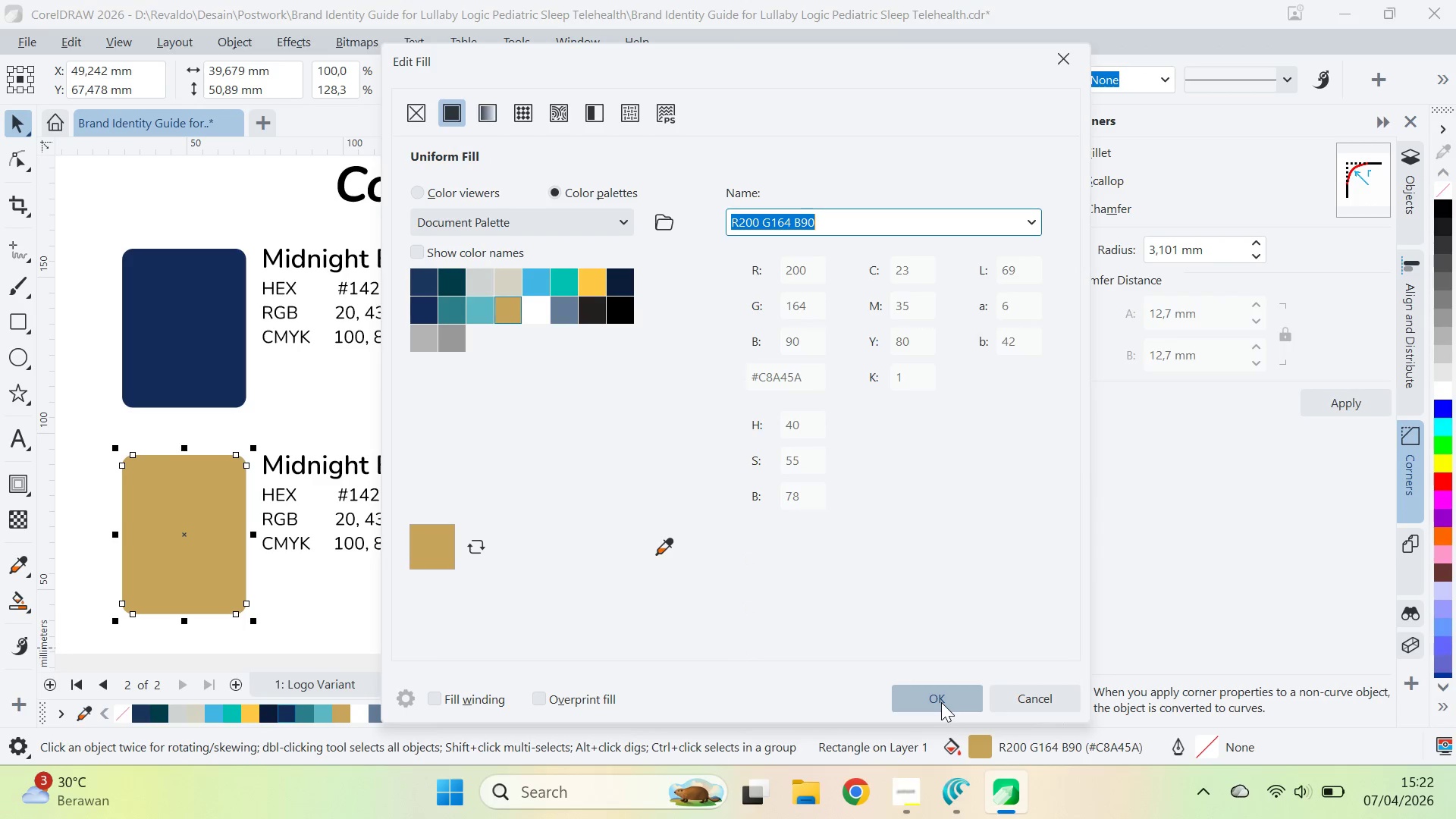 
left_click([941, 702])
 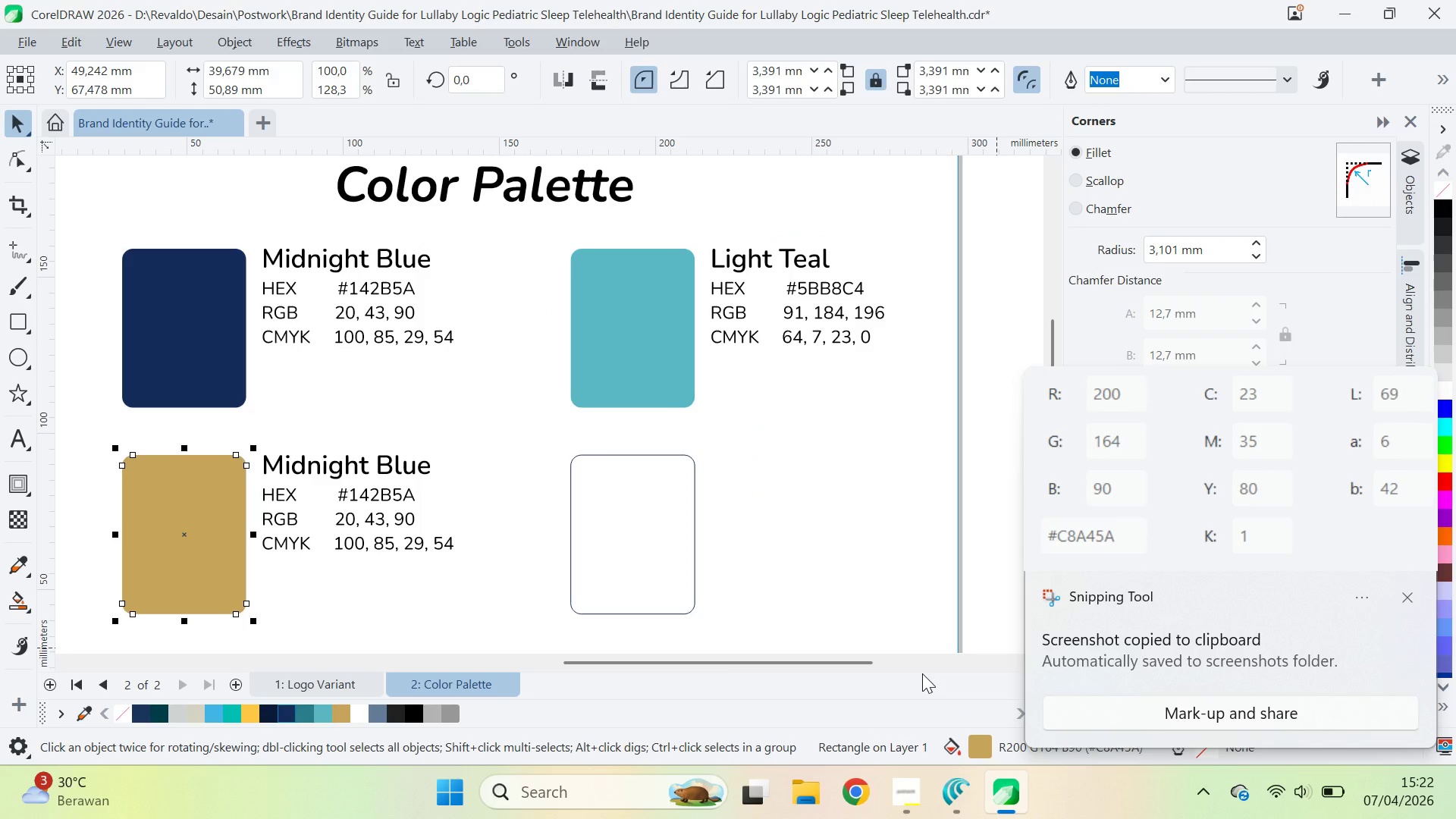 
key(Control+V)
 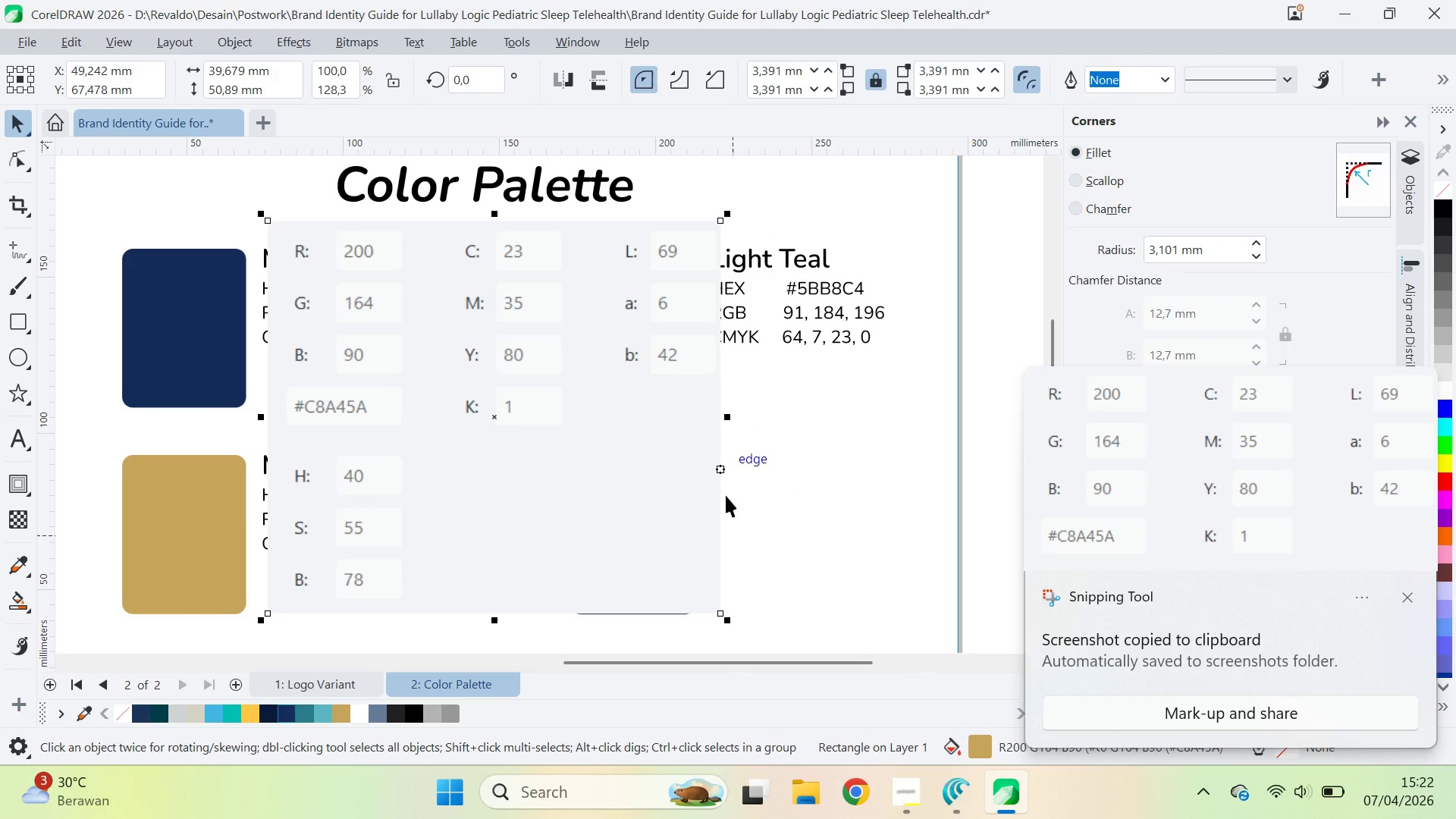 
hold_key(key=ShiftLeft, duration=1.24)
left_click_drag(start_coordinate=[730, 215], to_coordinate=[700, 316])
 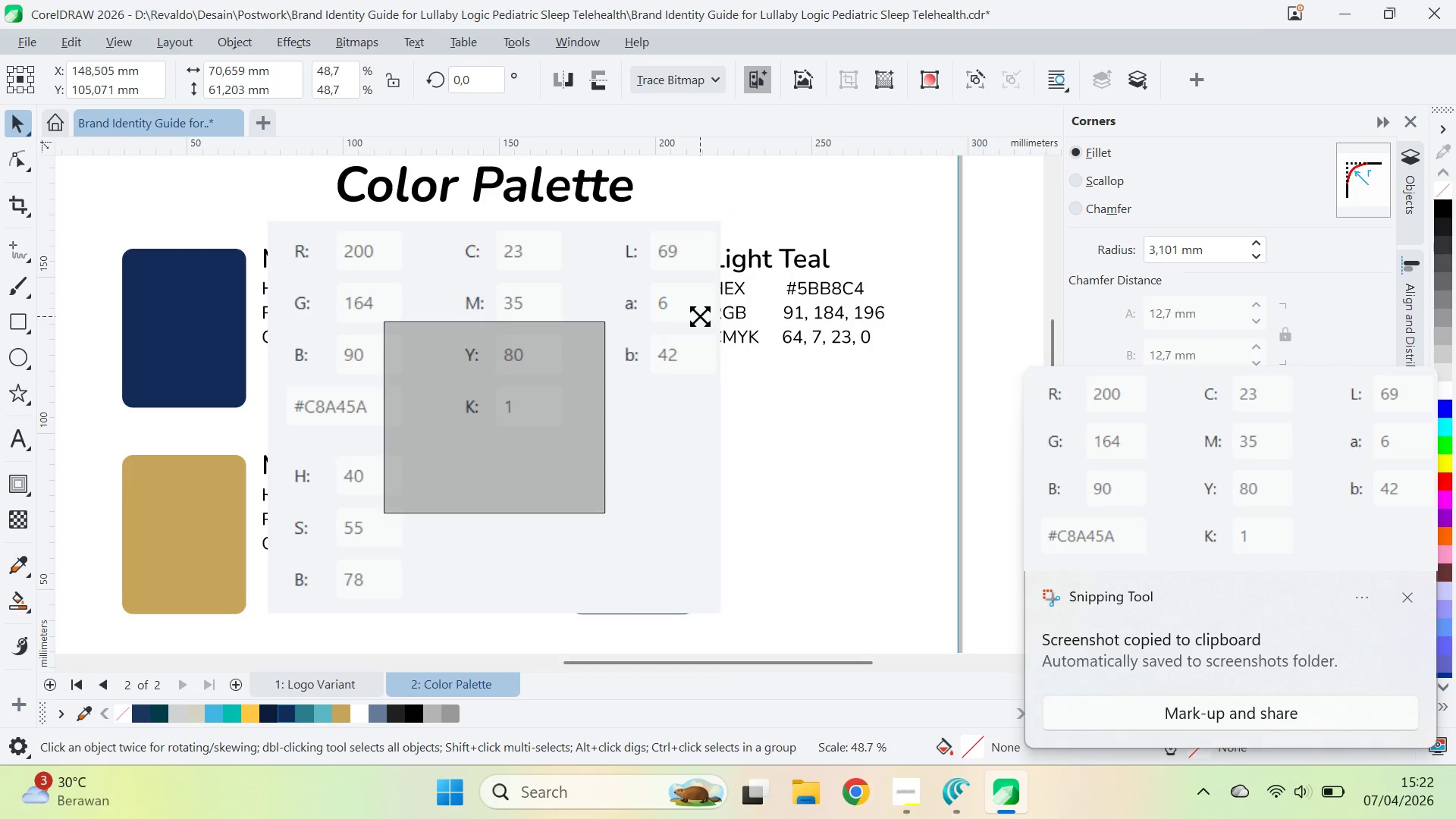 
left_click_drag(start_coordinate=[549, 464], to_coordinate=[635, 381])
 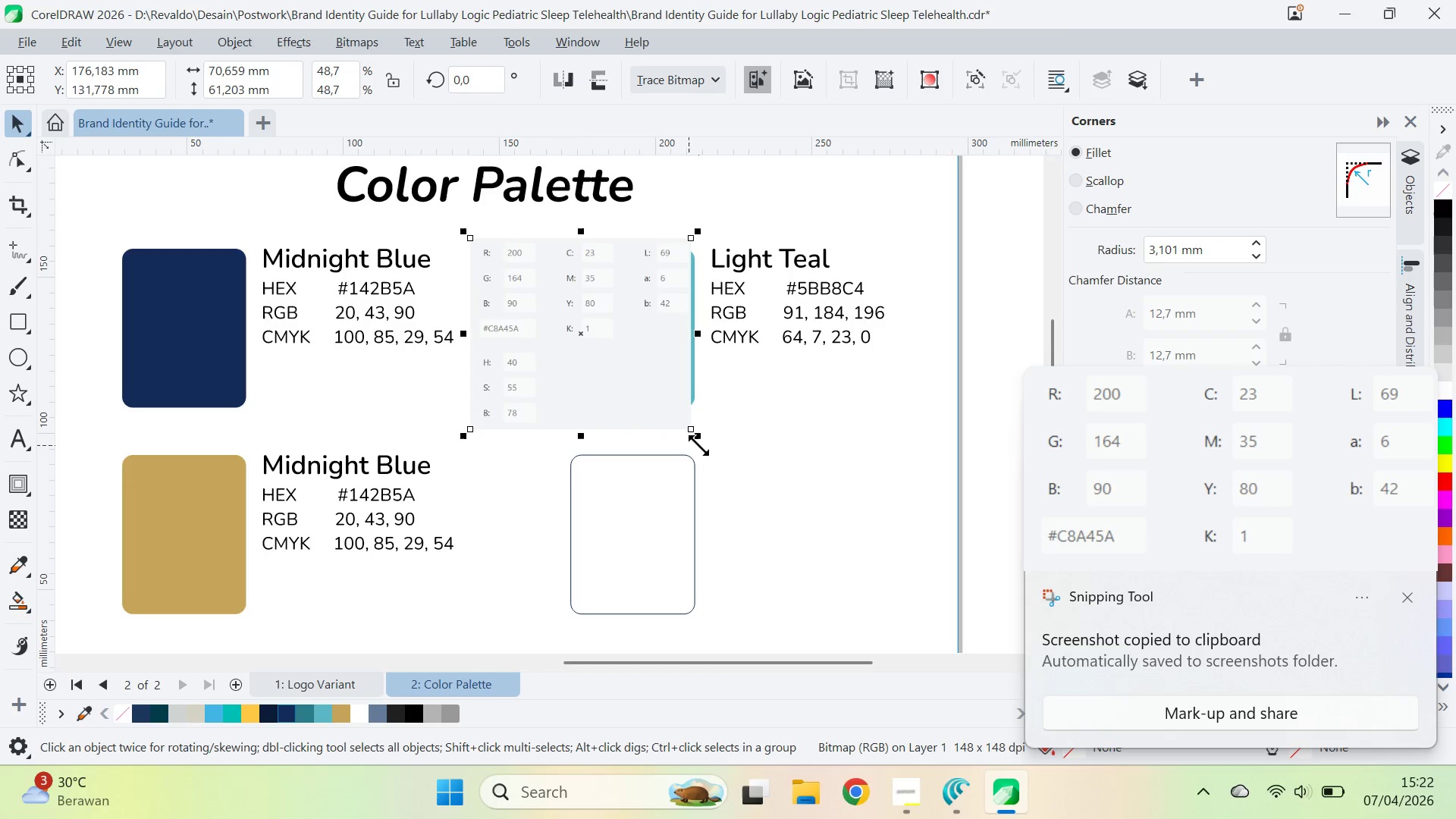 
left_click_drag(start_coordinate=[701, 445], to_coordinate=[785, 535])
 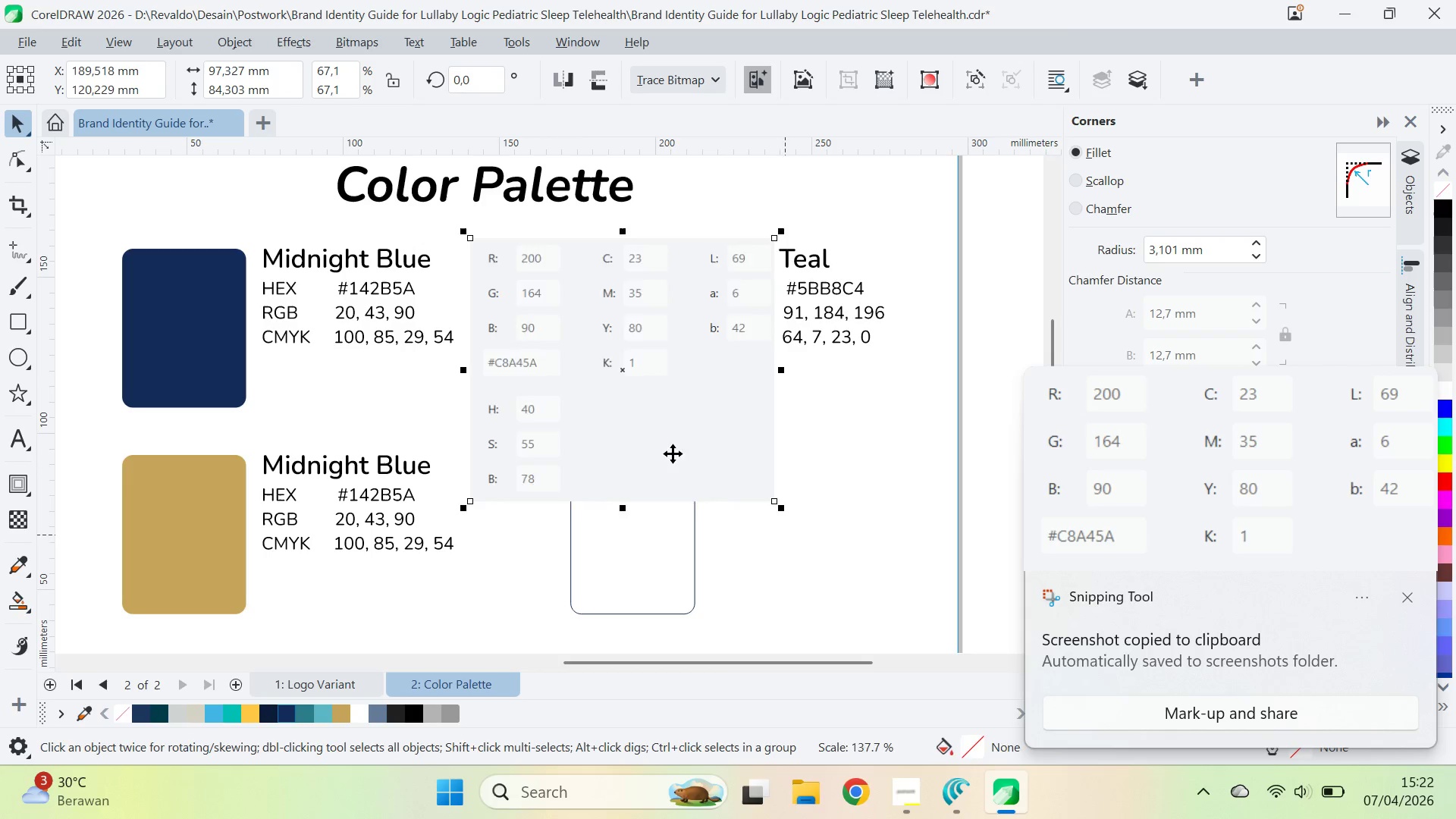 
left_click_drag(start_coordinate=[671, 450], to_coordinate=[784, 520])
 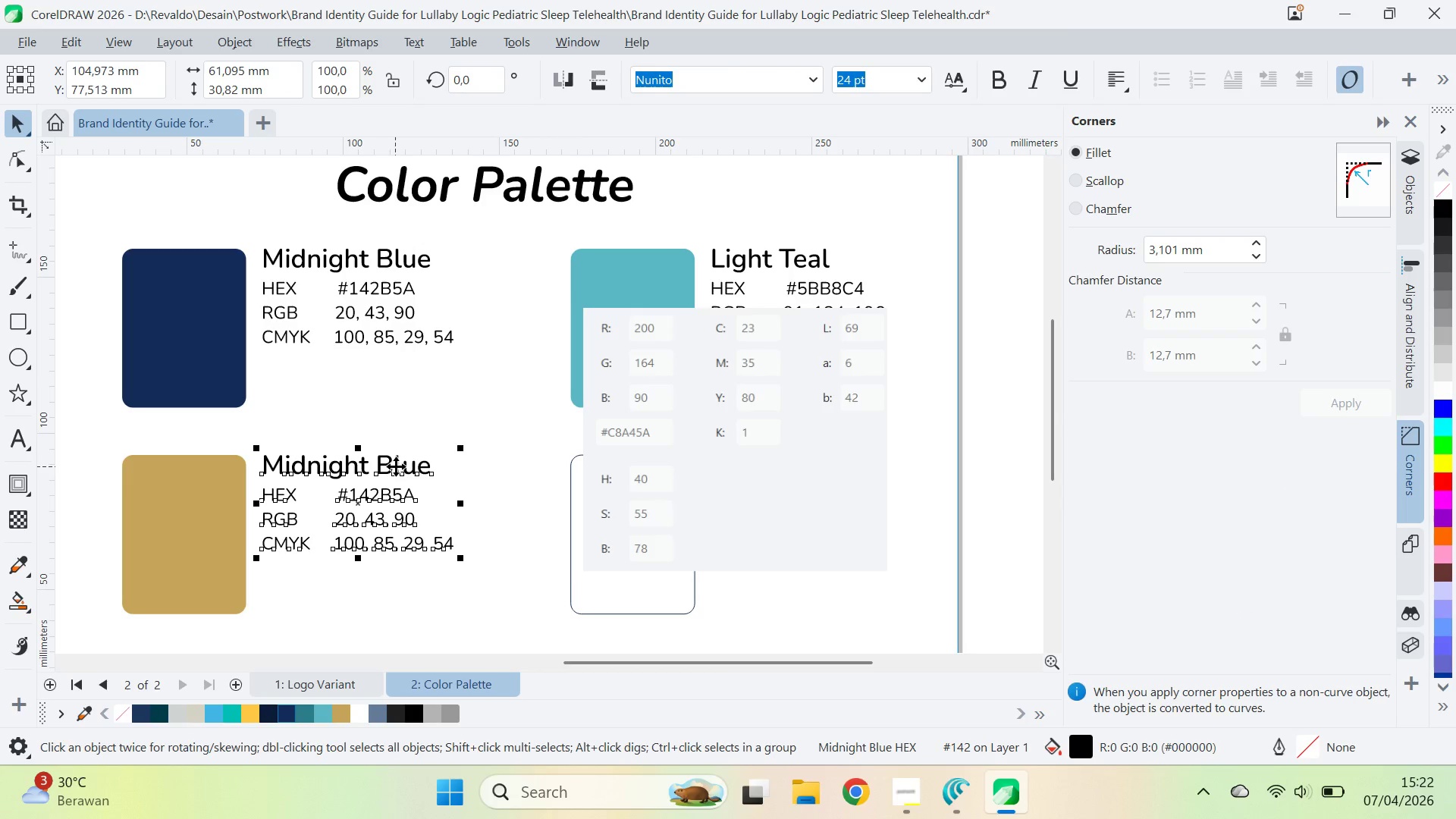 
hold_key(key=ControlLeft, duration=0.66)
left_click([427, 473])
 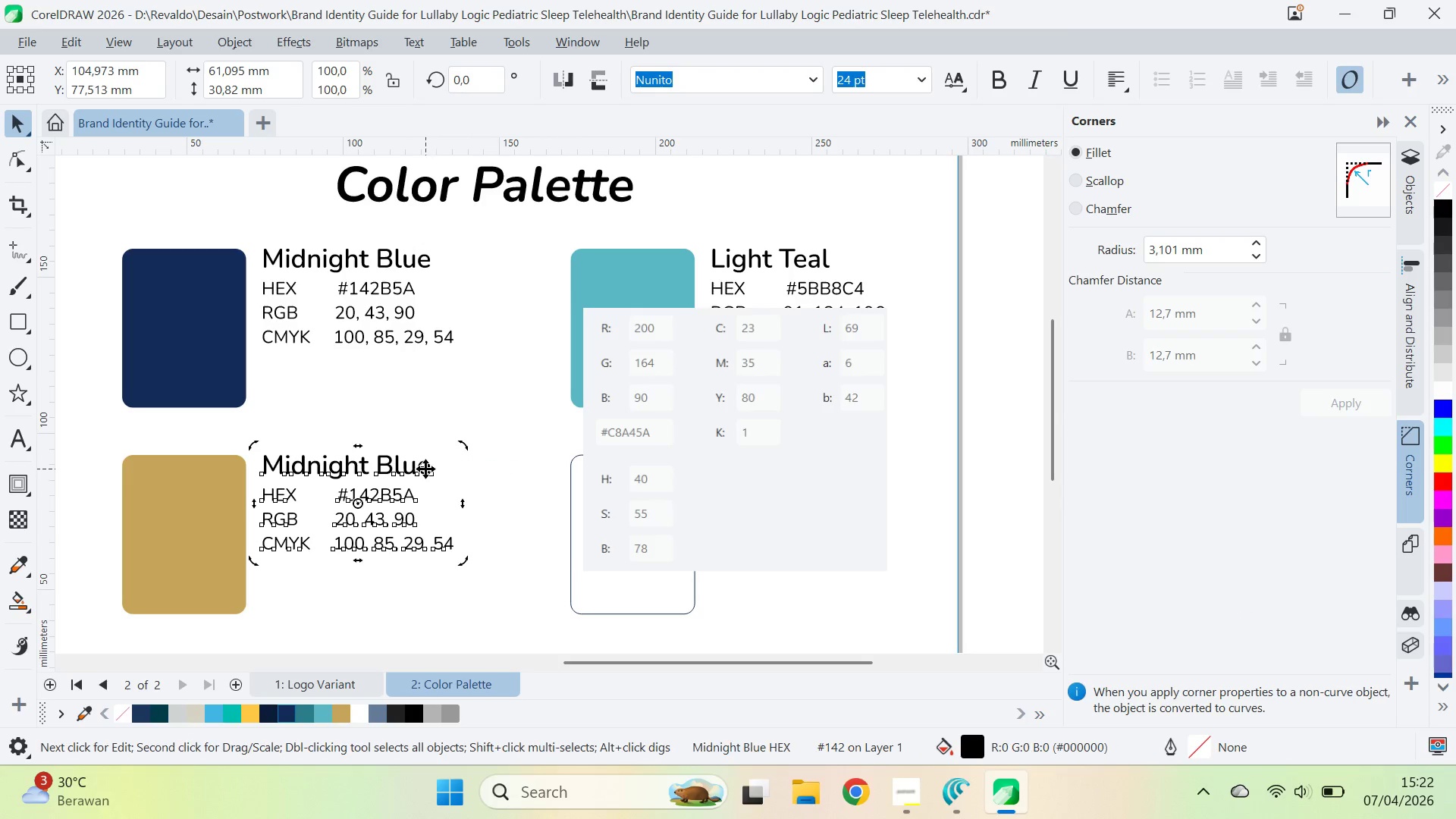 
double_click([425, 469])
 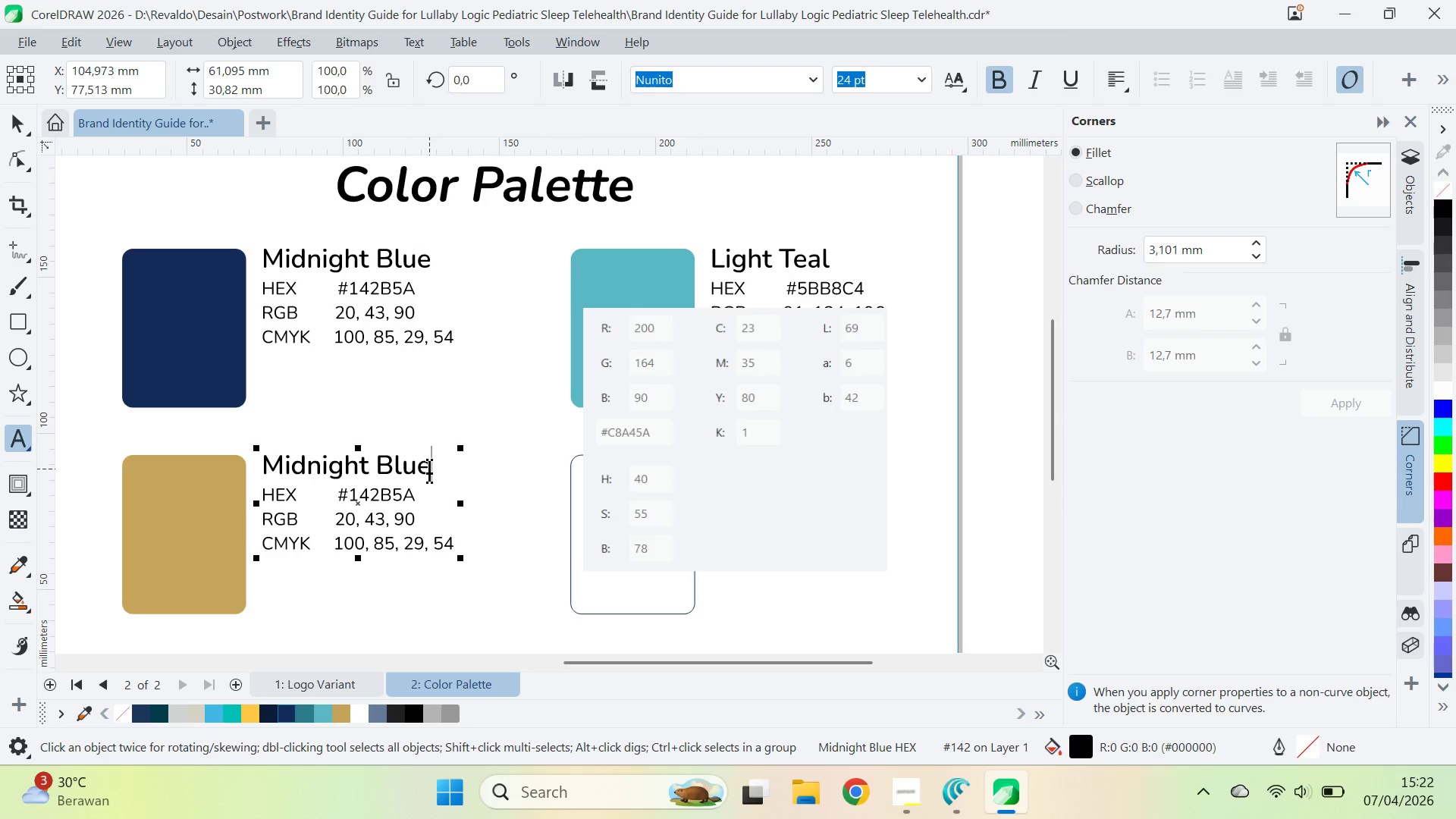 
left_click_drag(start_coordinate=[430, 469], to_coordinate=[268, 470])
 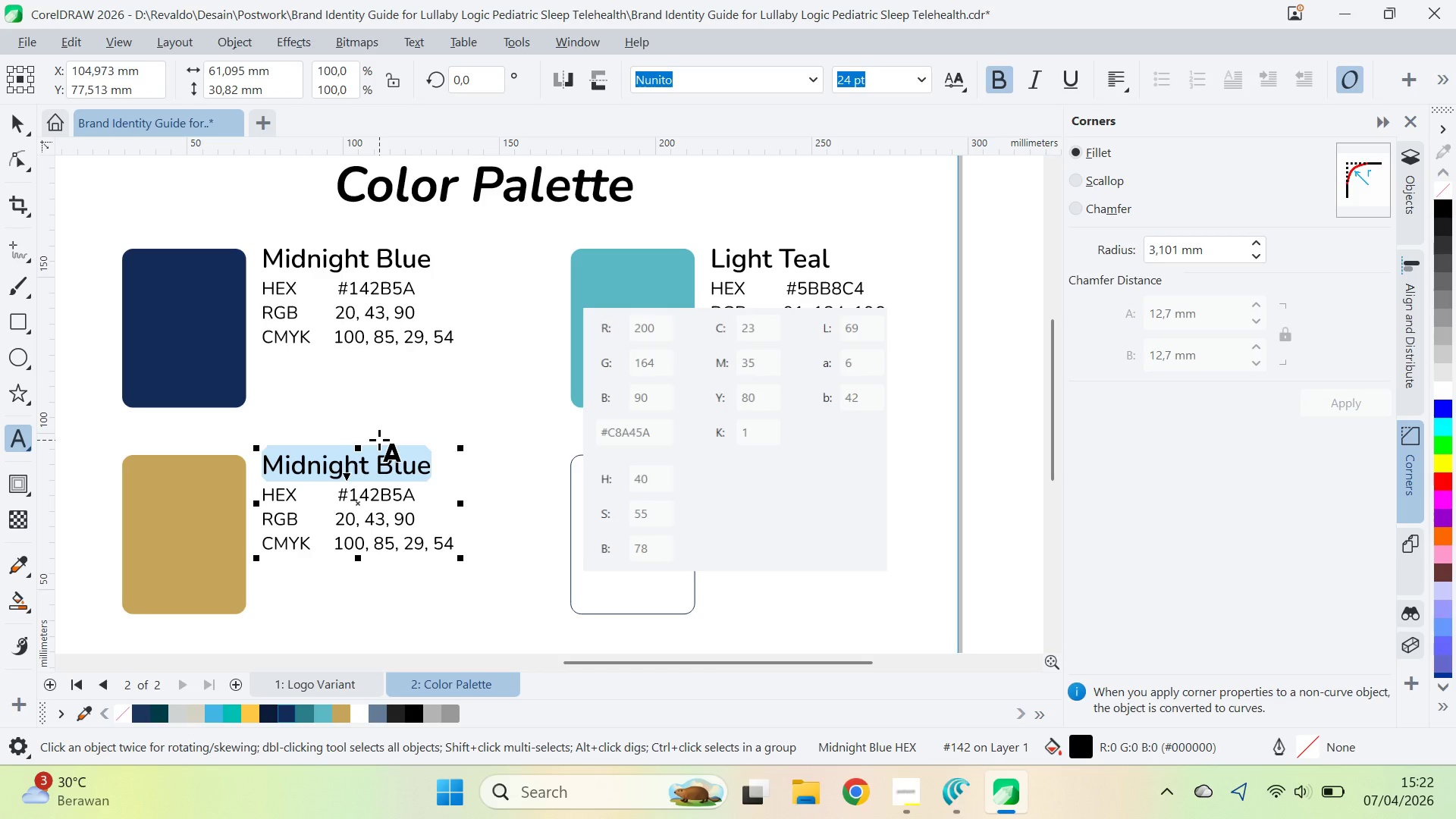 
type(Muted Gold )
key(Backspace)
 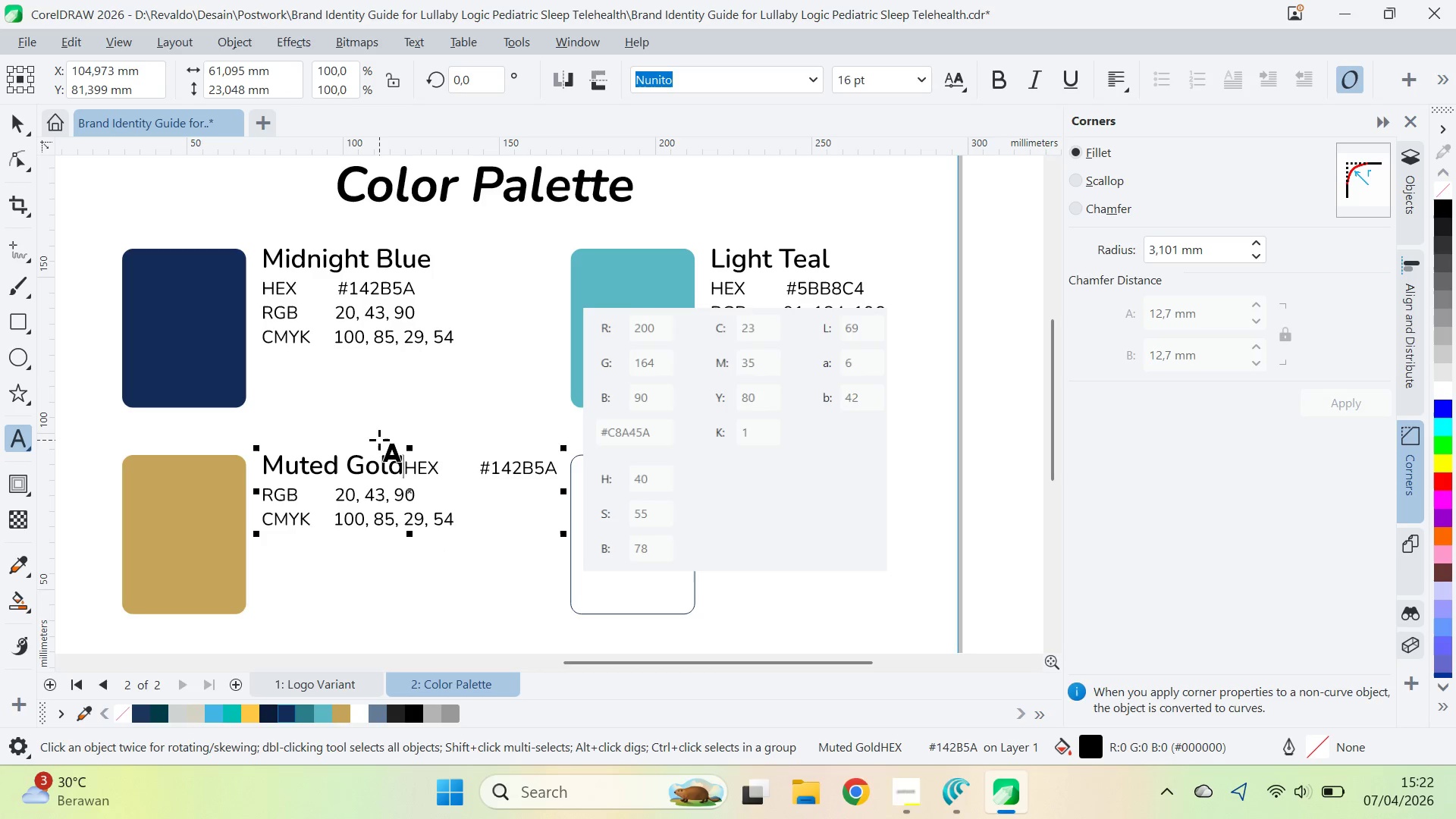 
key(Enter)
 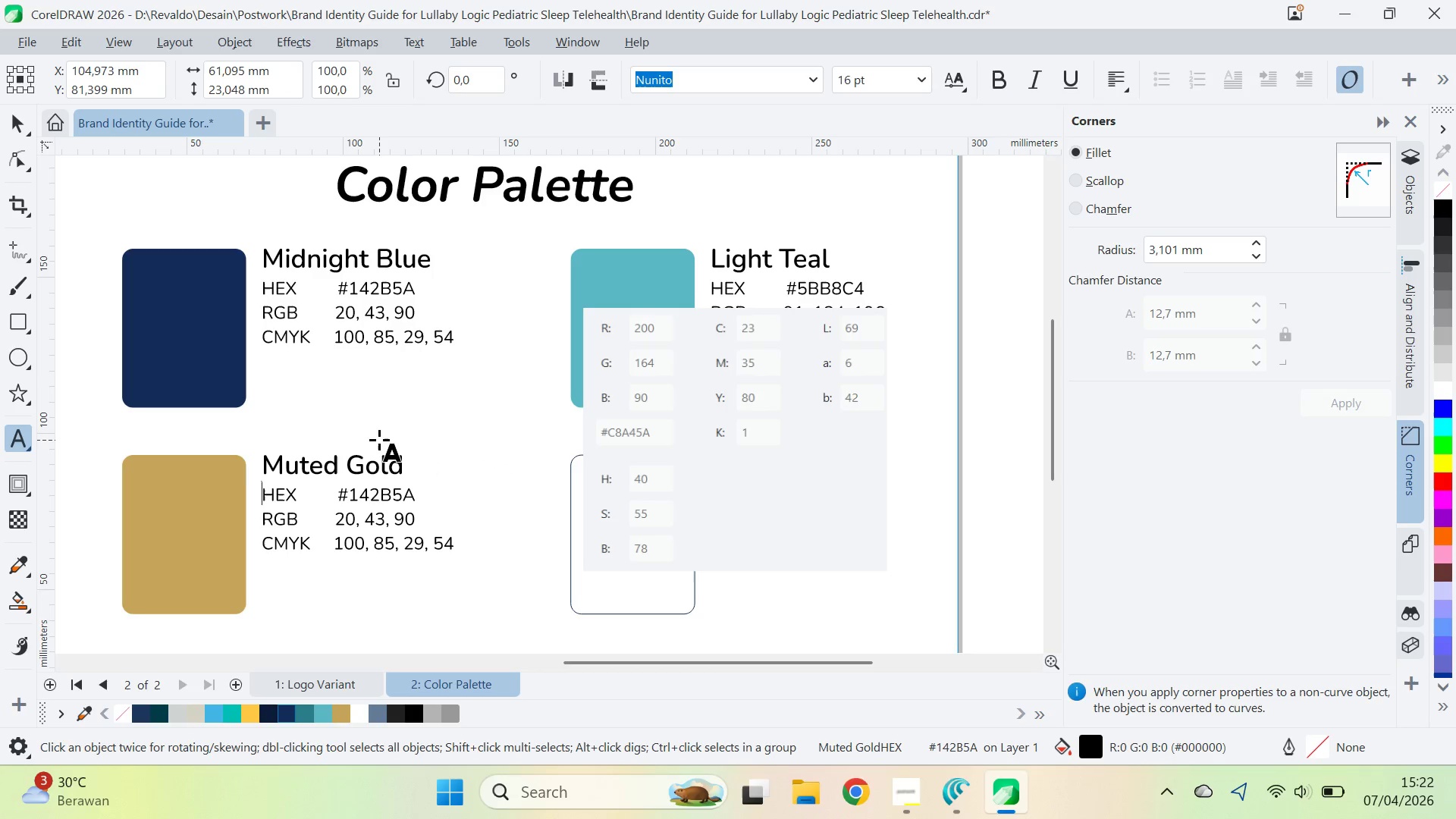 
key(Control+ArrowRight)
 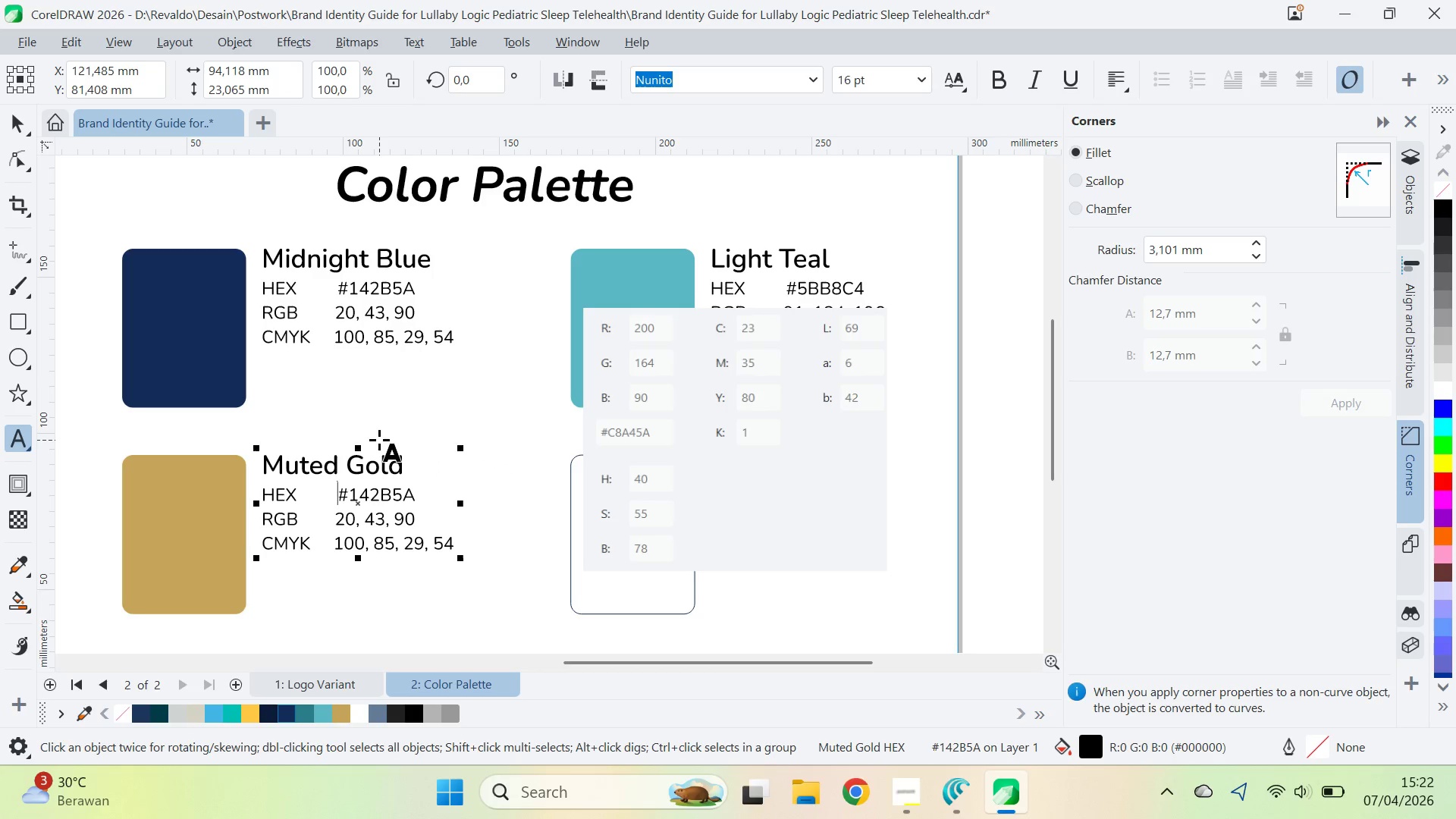 
key(Control+ArrowRight)
 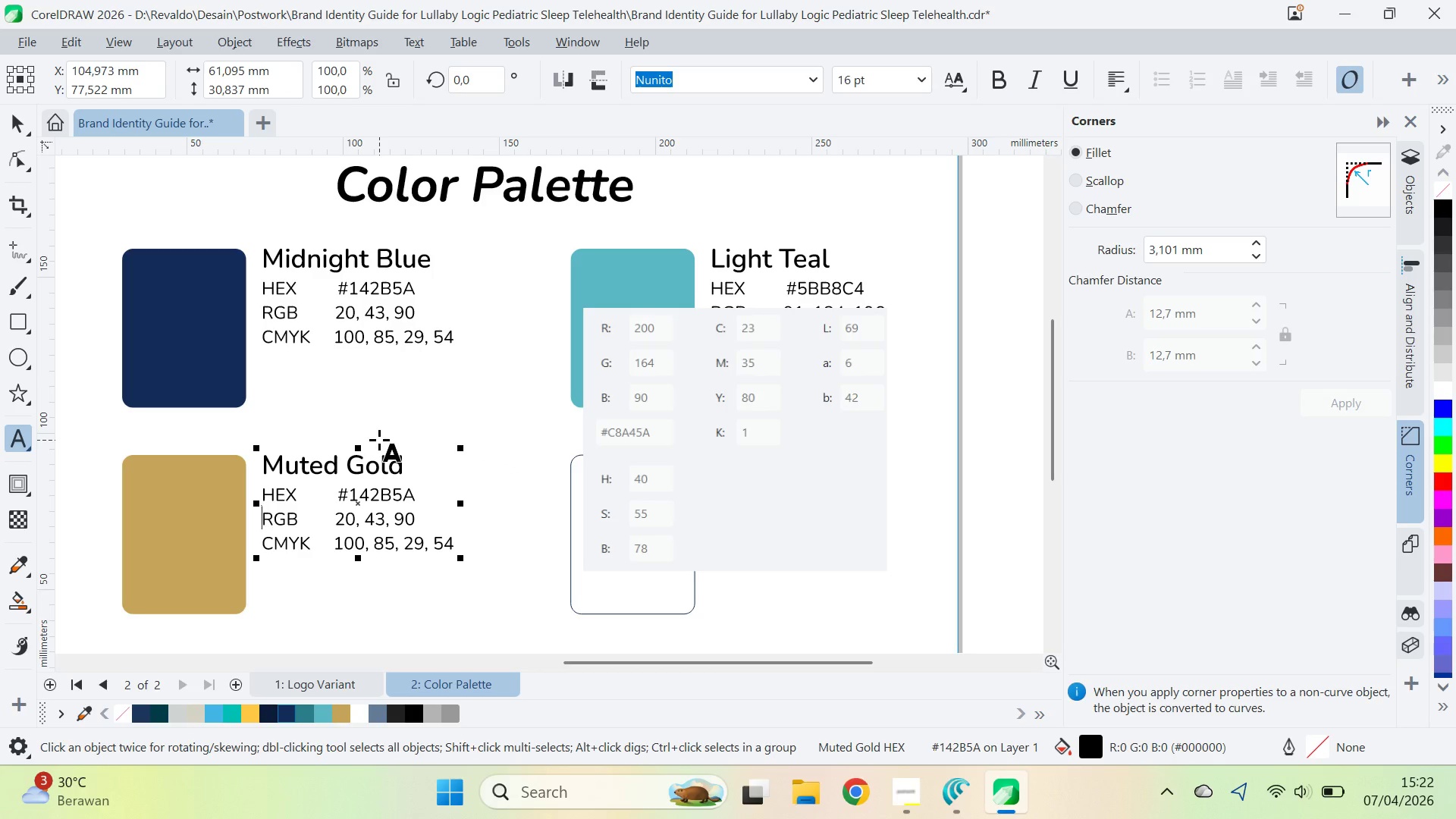 
key(Control+ArrowRight)
 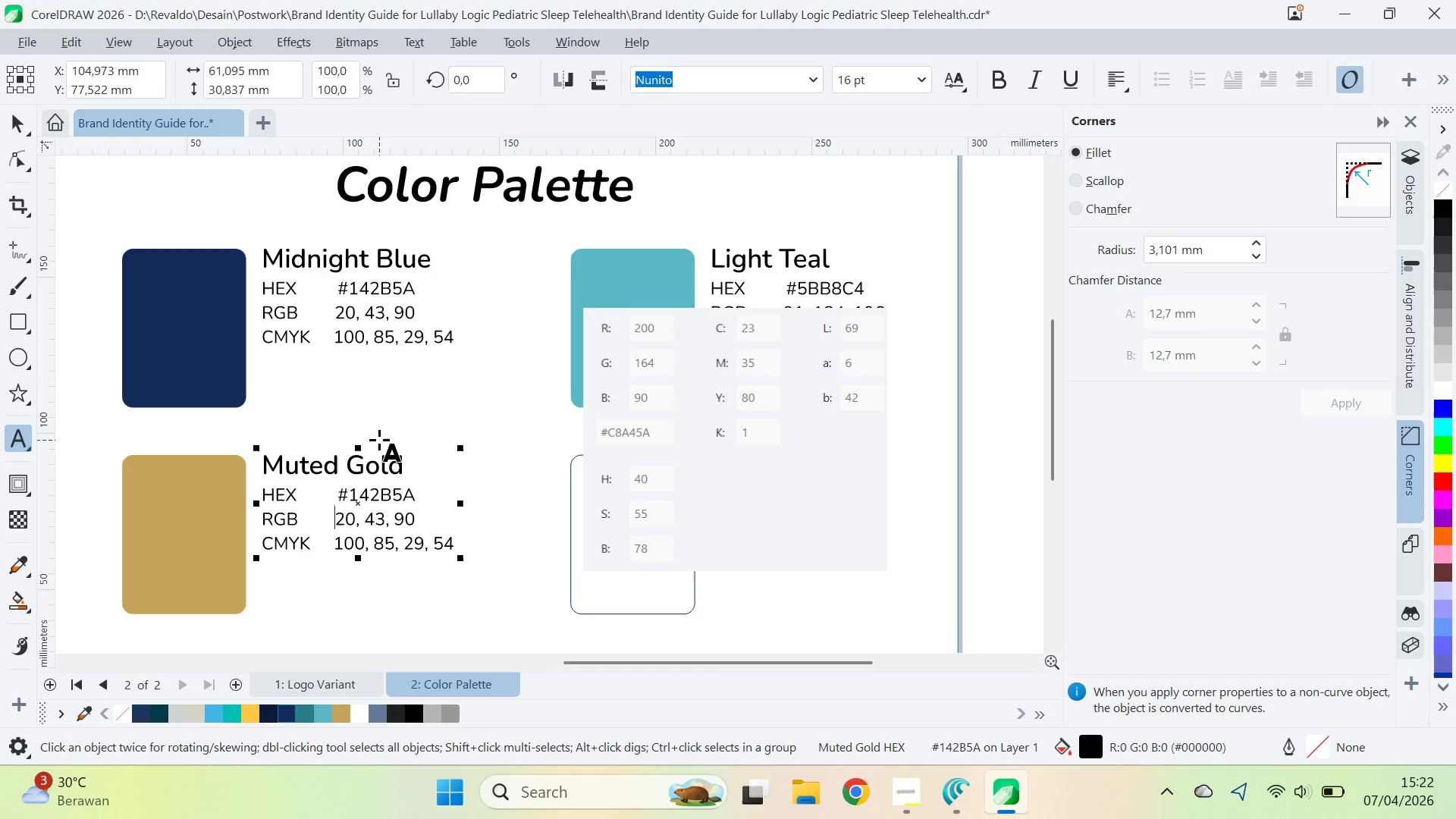 
key(Control+ArrowLeft)
 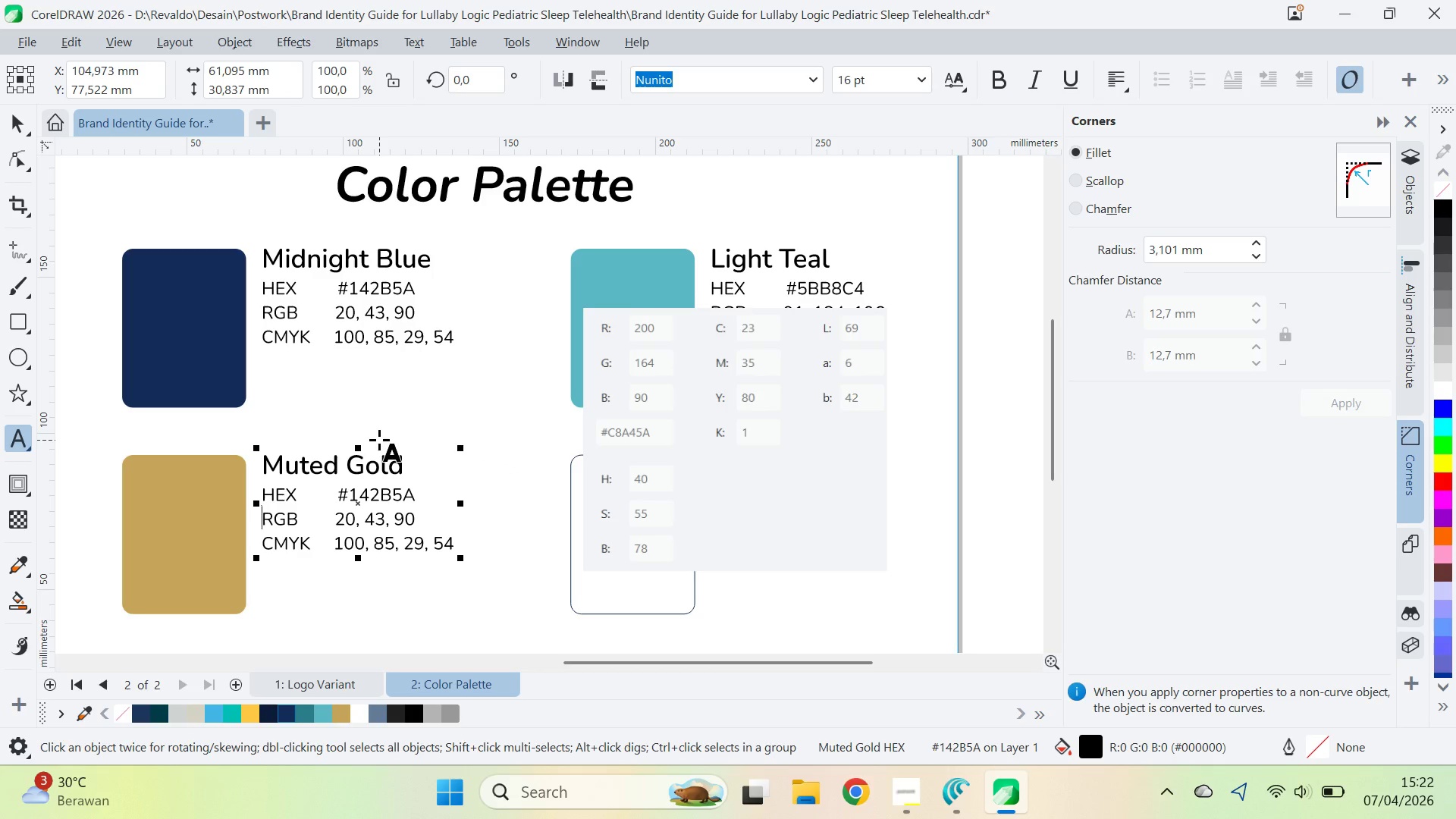 
key(Control+ArrowLeft)
 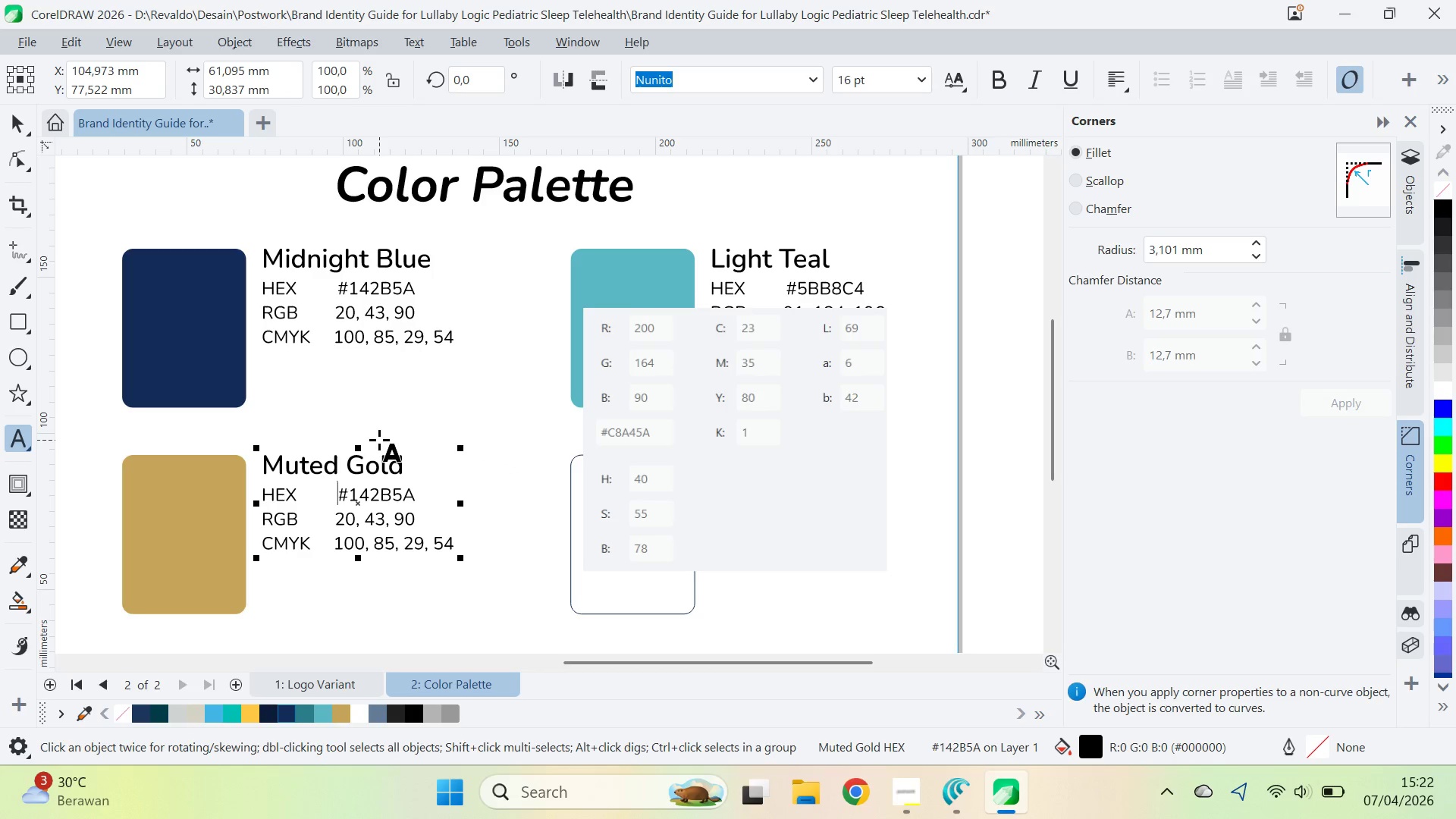 
key(ArrowRight)
 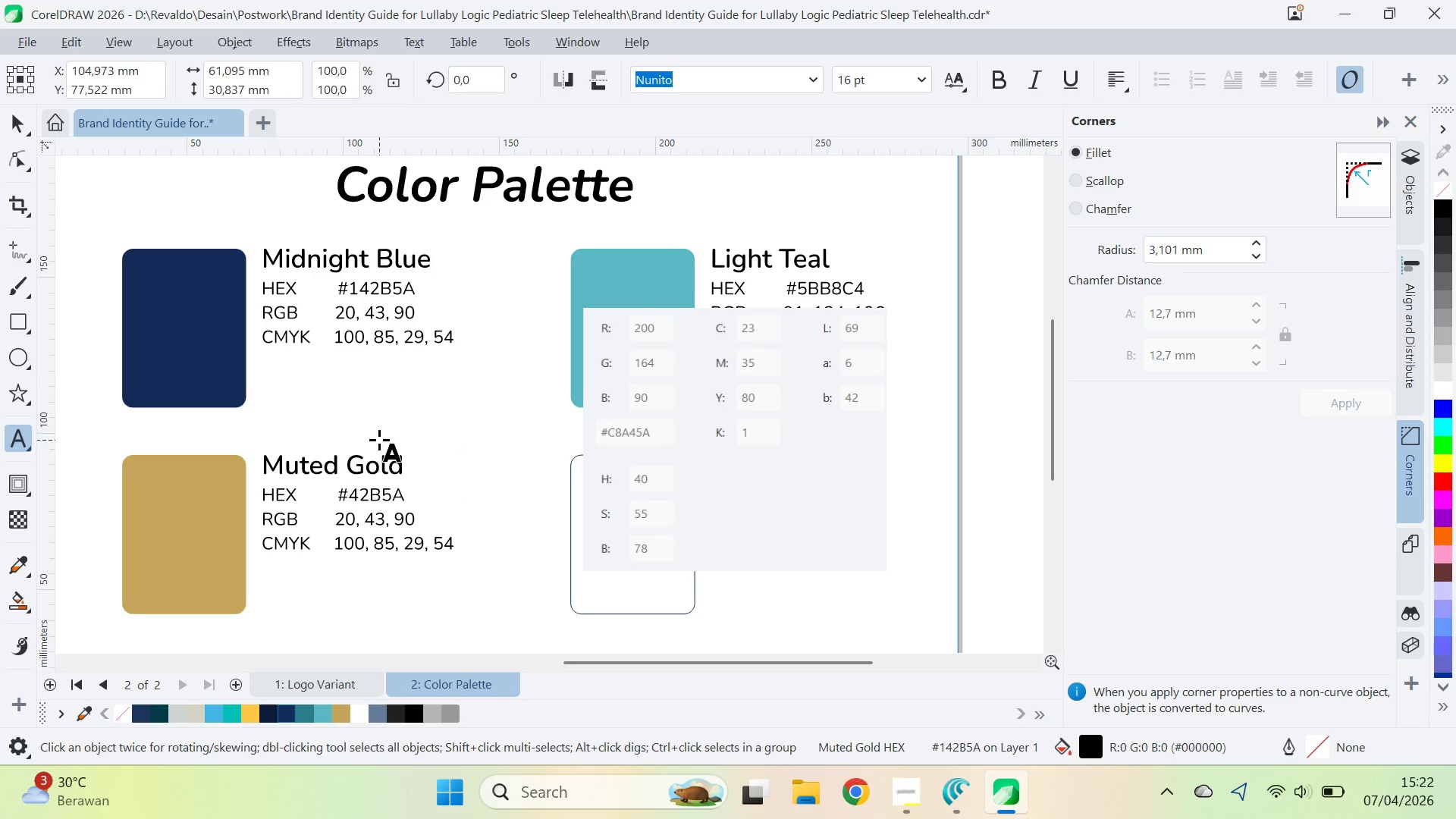 
type([Delete][Delete][Delete][Delete][Delete][Delete]C8A45A)
 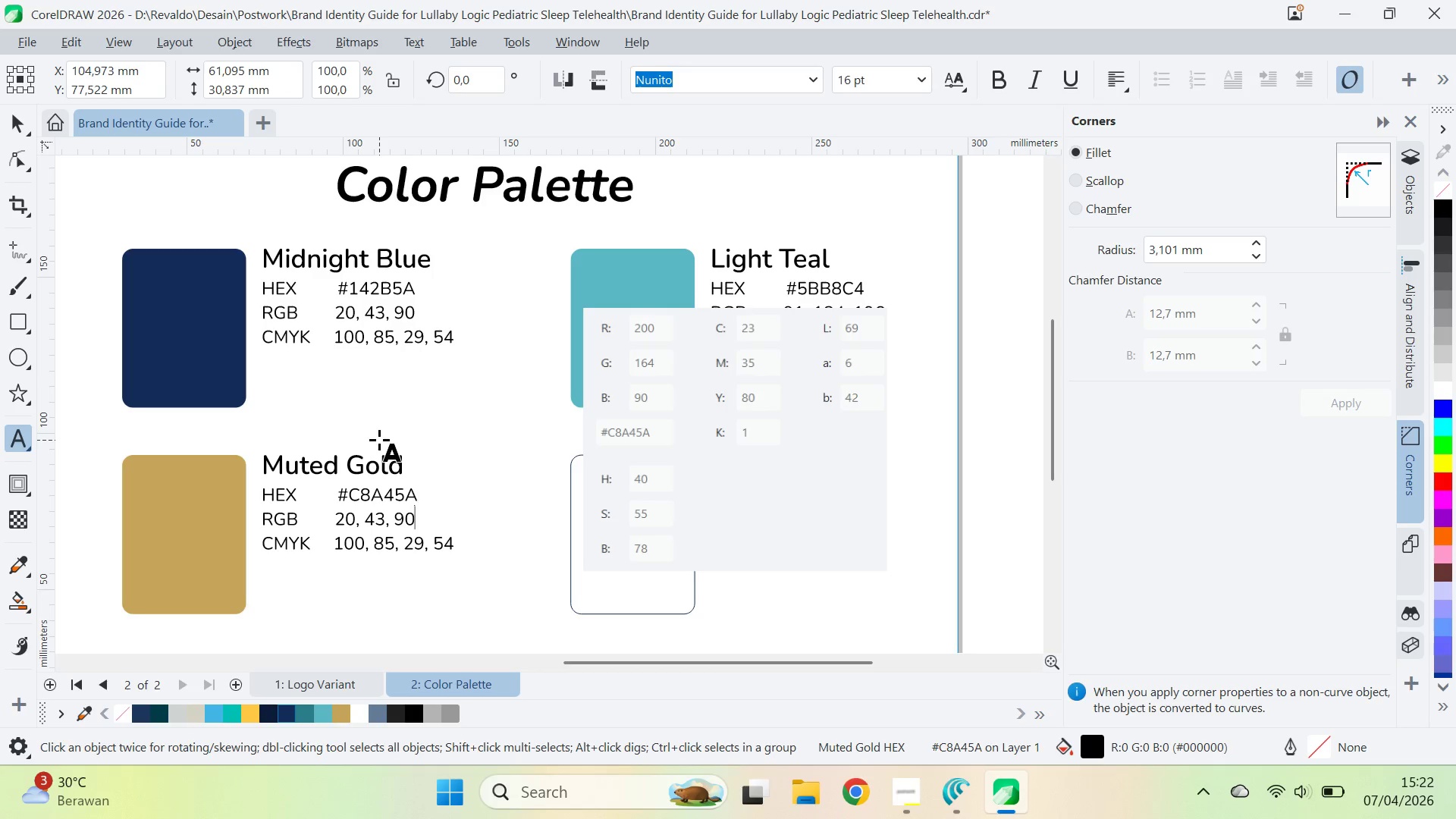 
 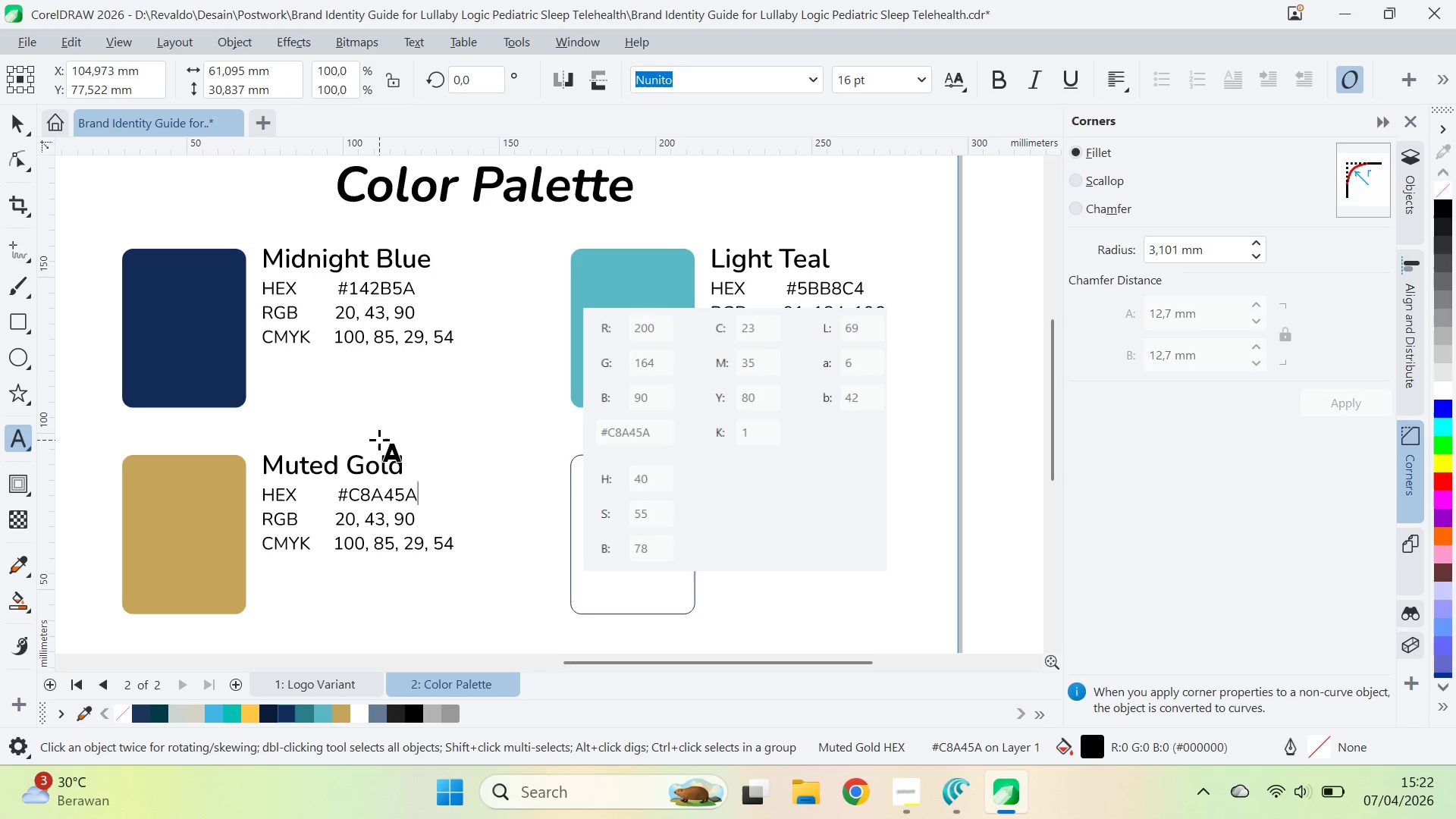 
key(ArrowDown)
 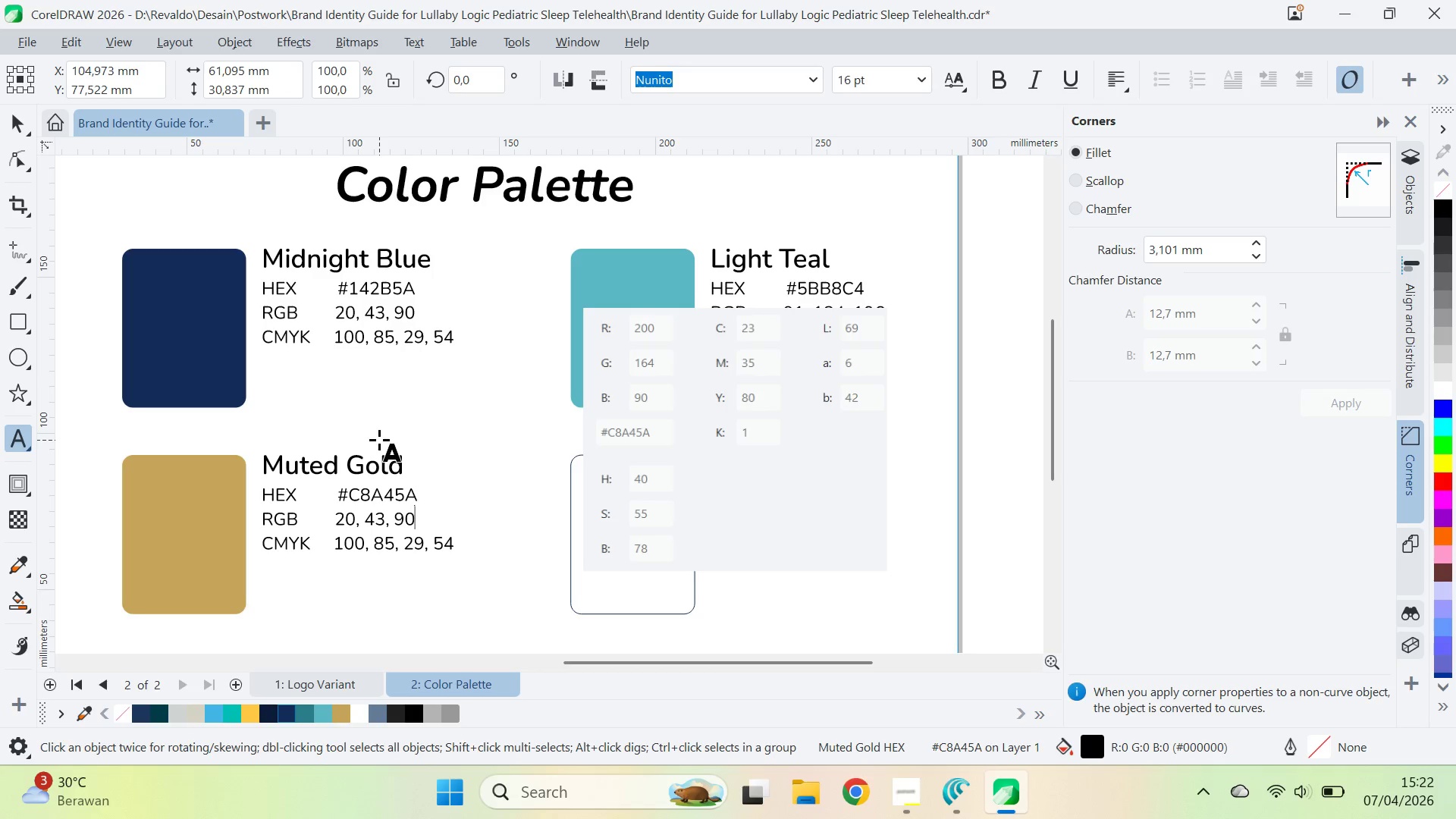 
key(Control+Backspace)
 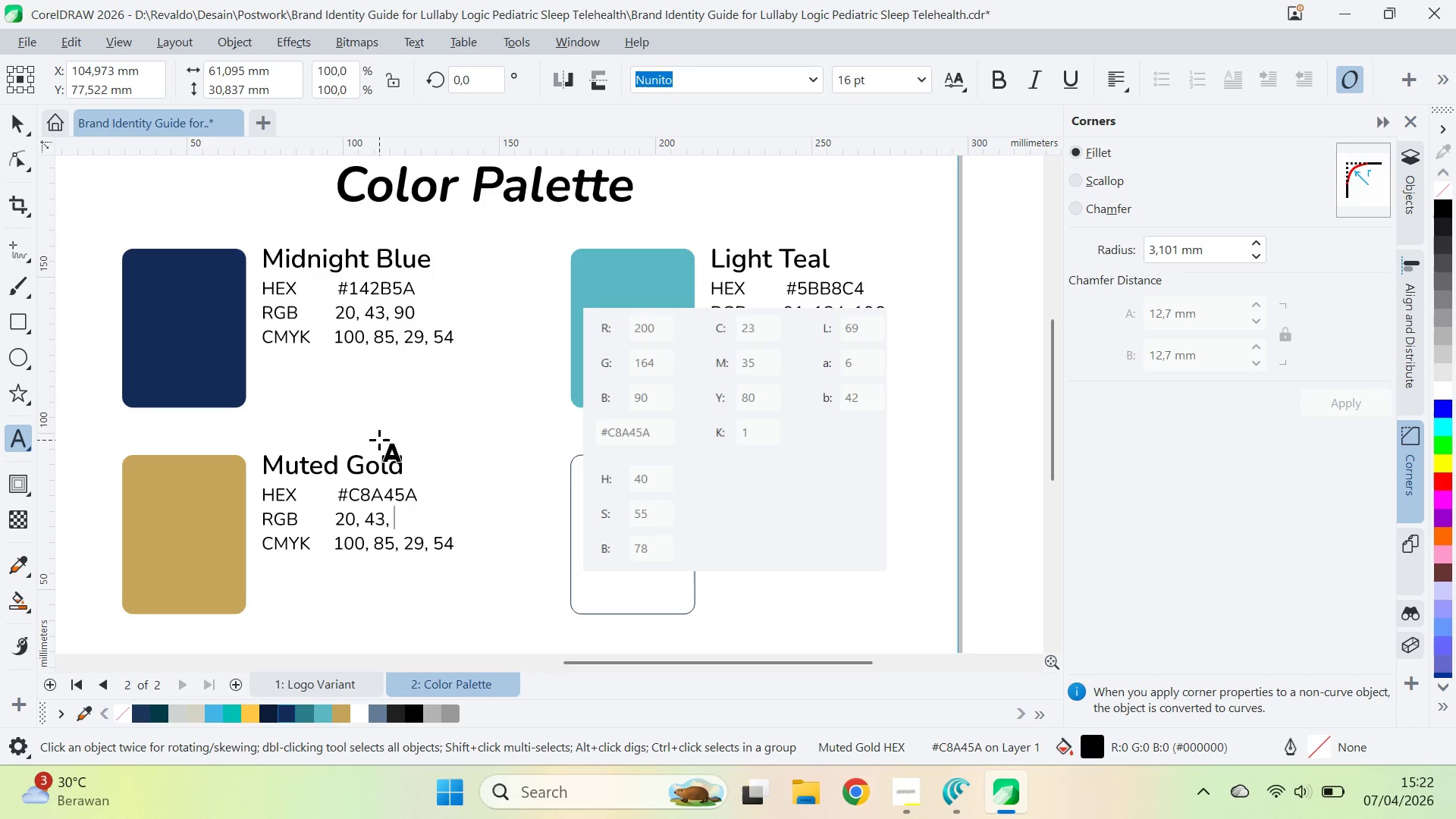 
key(Control+Backspace)
 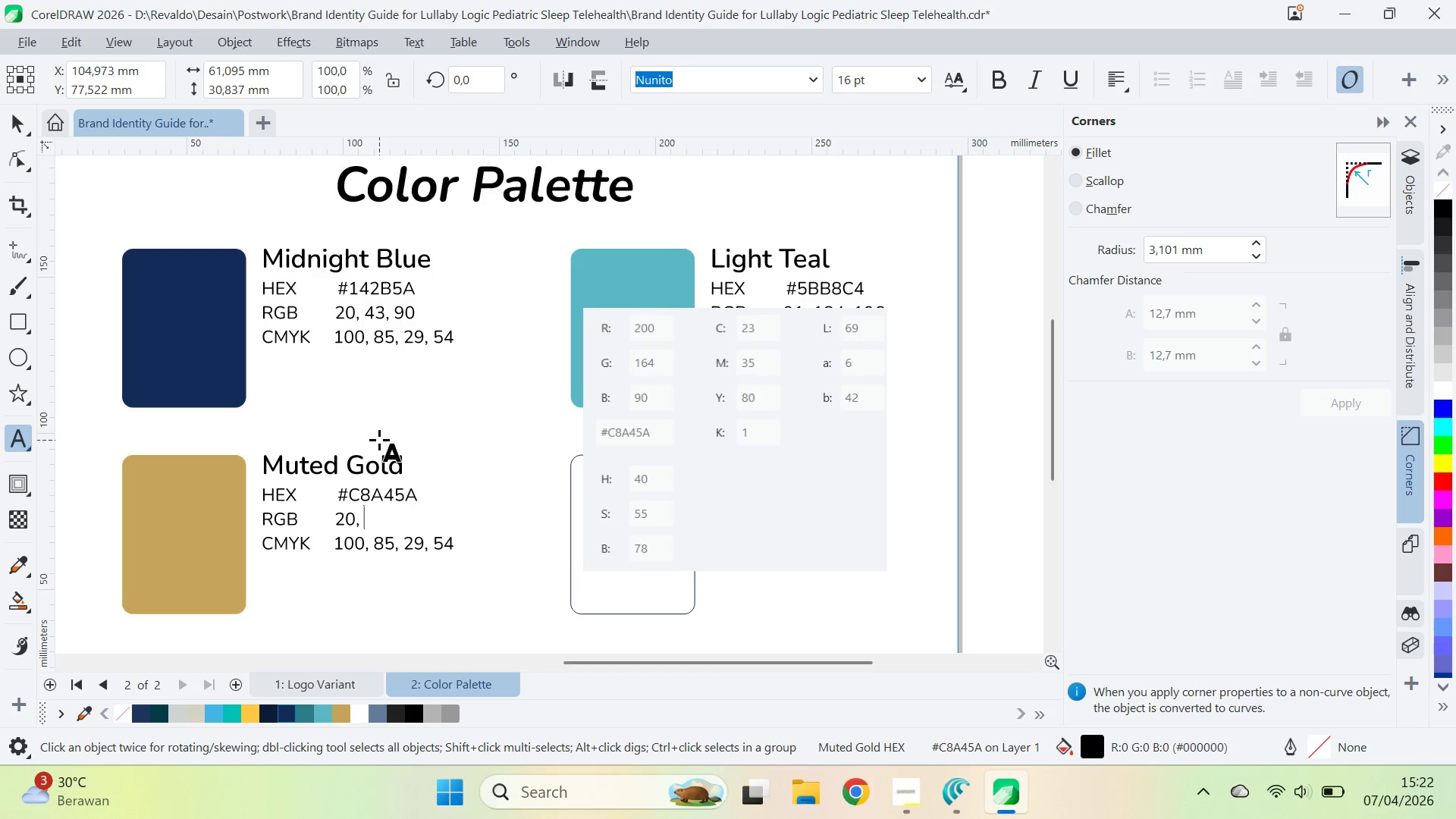 
key(Control+Backspace)
 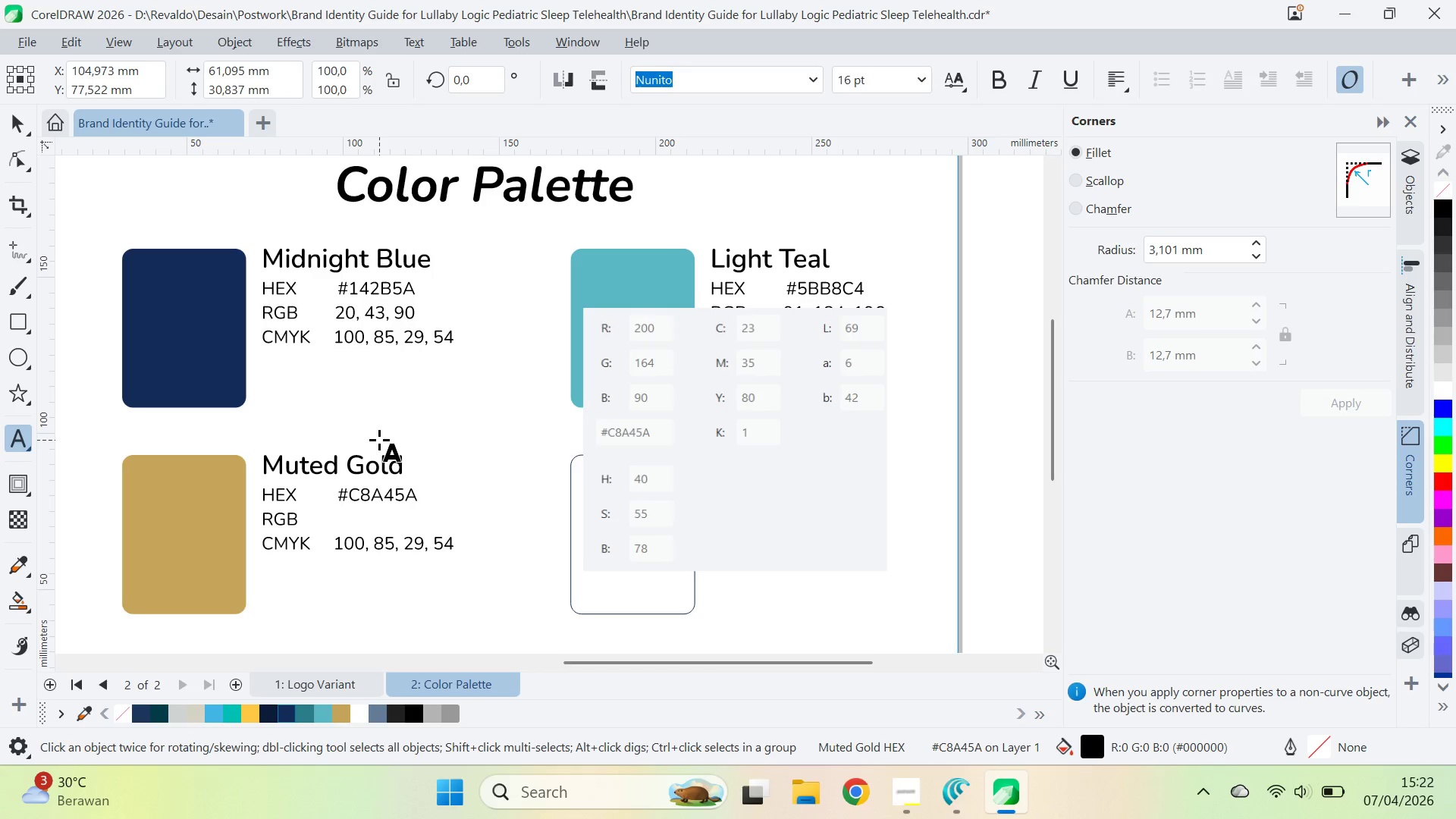 
type(23)
key(Backspace)
type(00, 154)
key(Backspace)
key(Backspace)
type(64, 90 )
key(Backspace)
 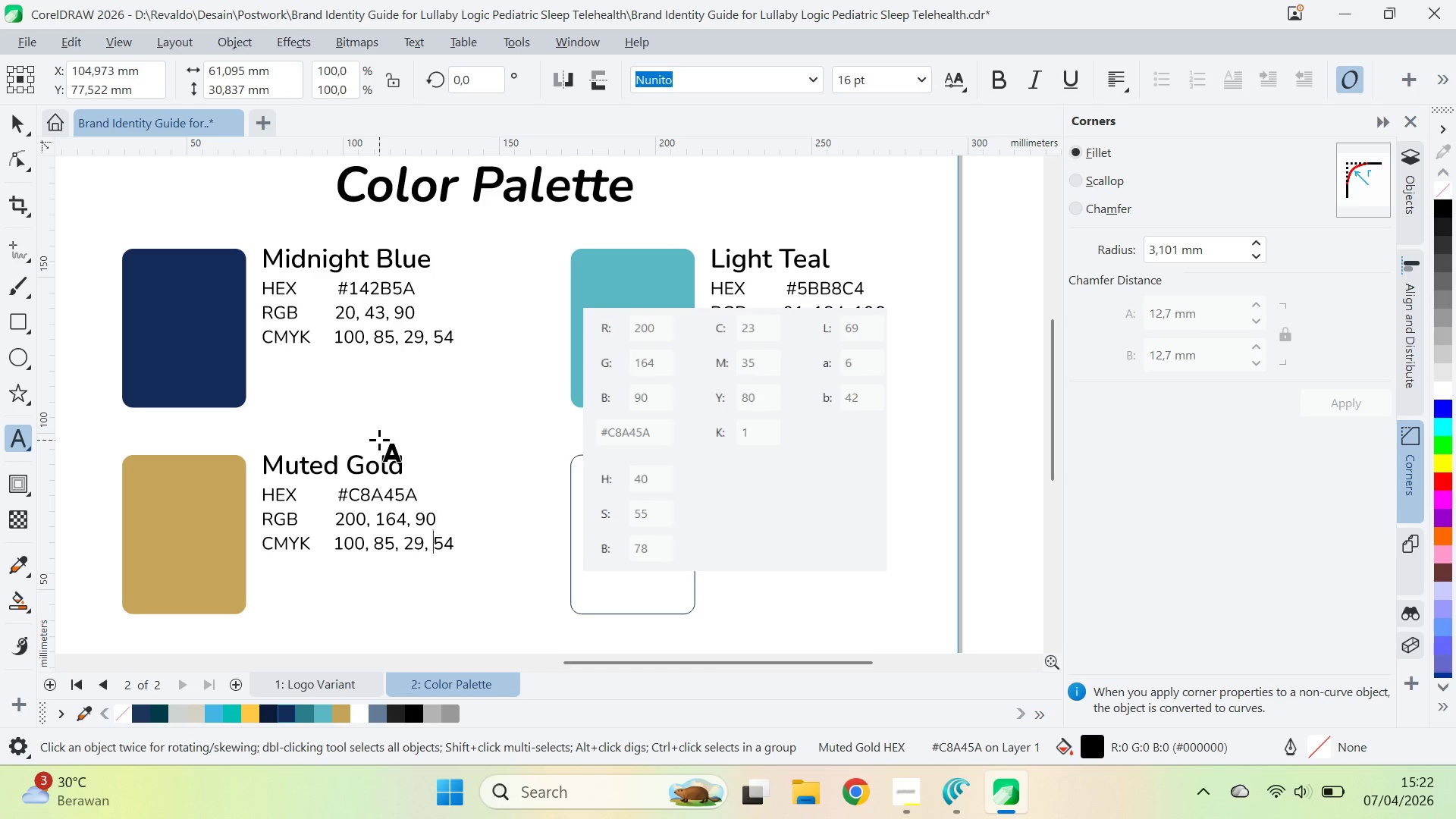 
hold_key(key=ArrowDown, duration=0.31)
 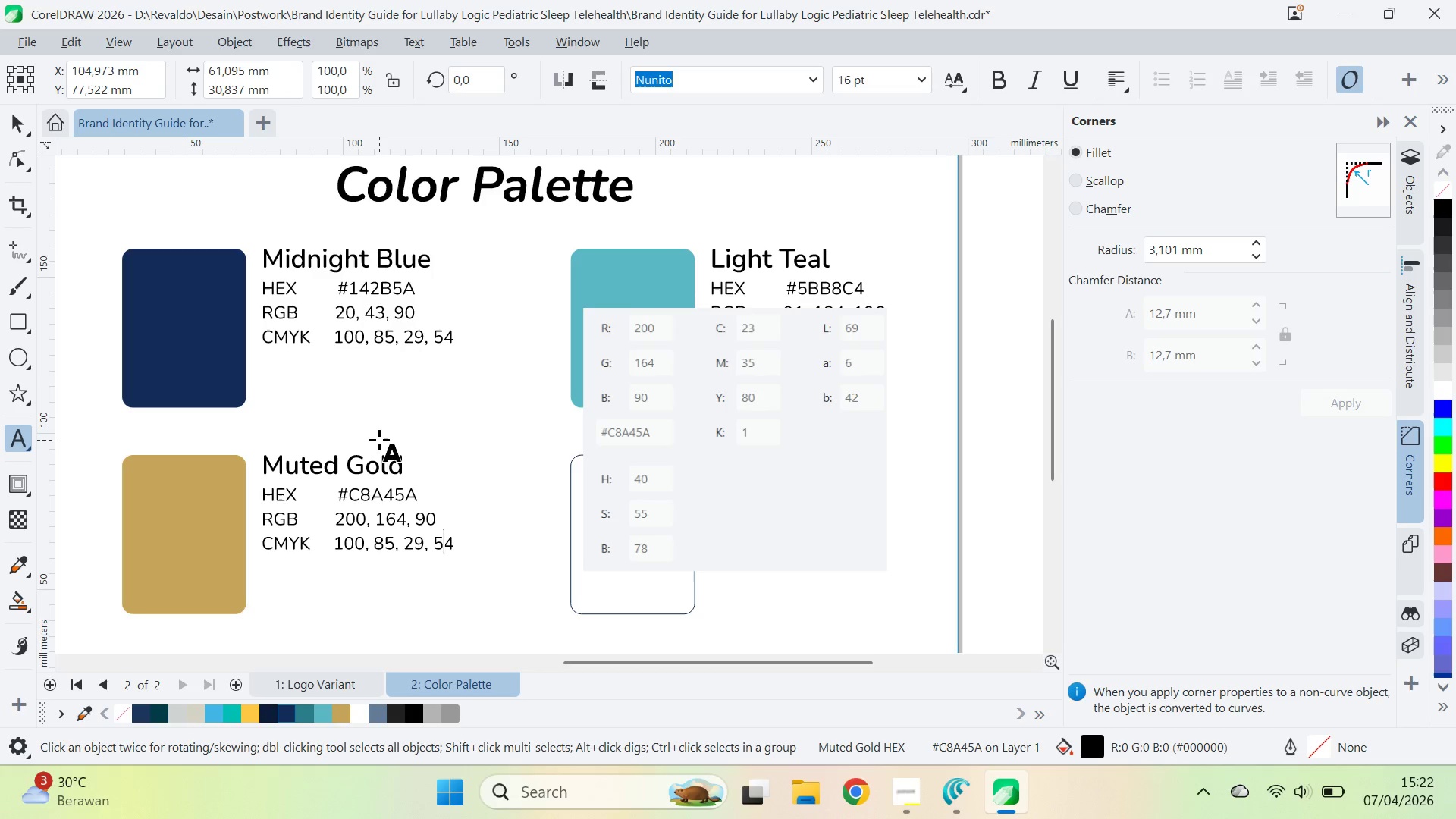 
key(ArrowRight)
 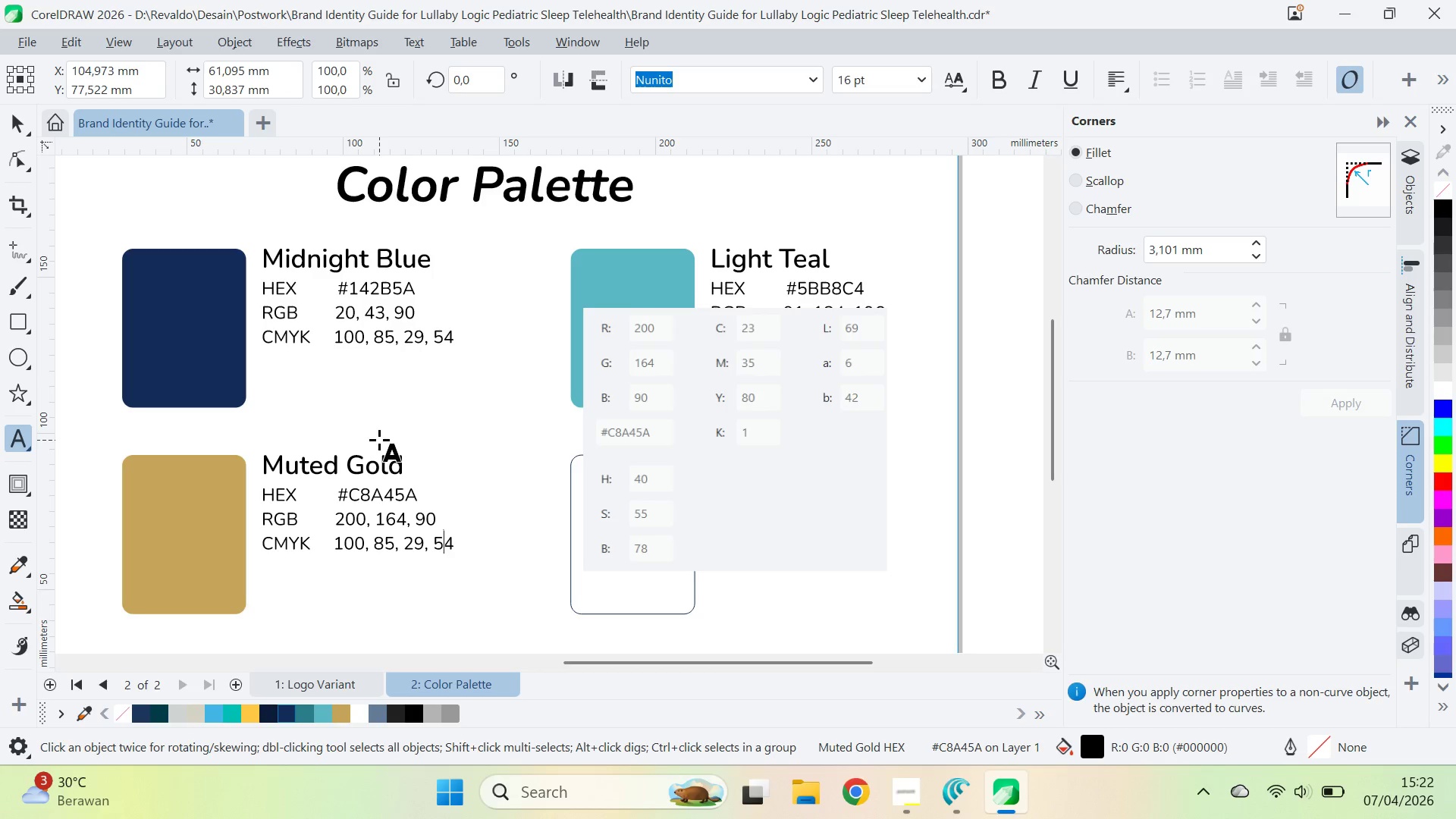 
key(Control+Backspace)
 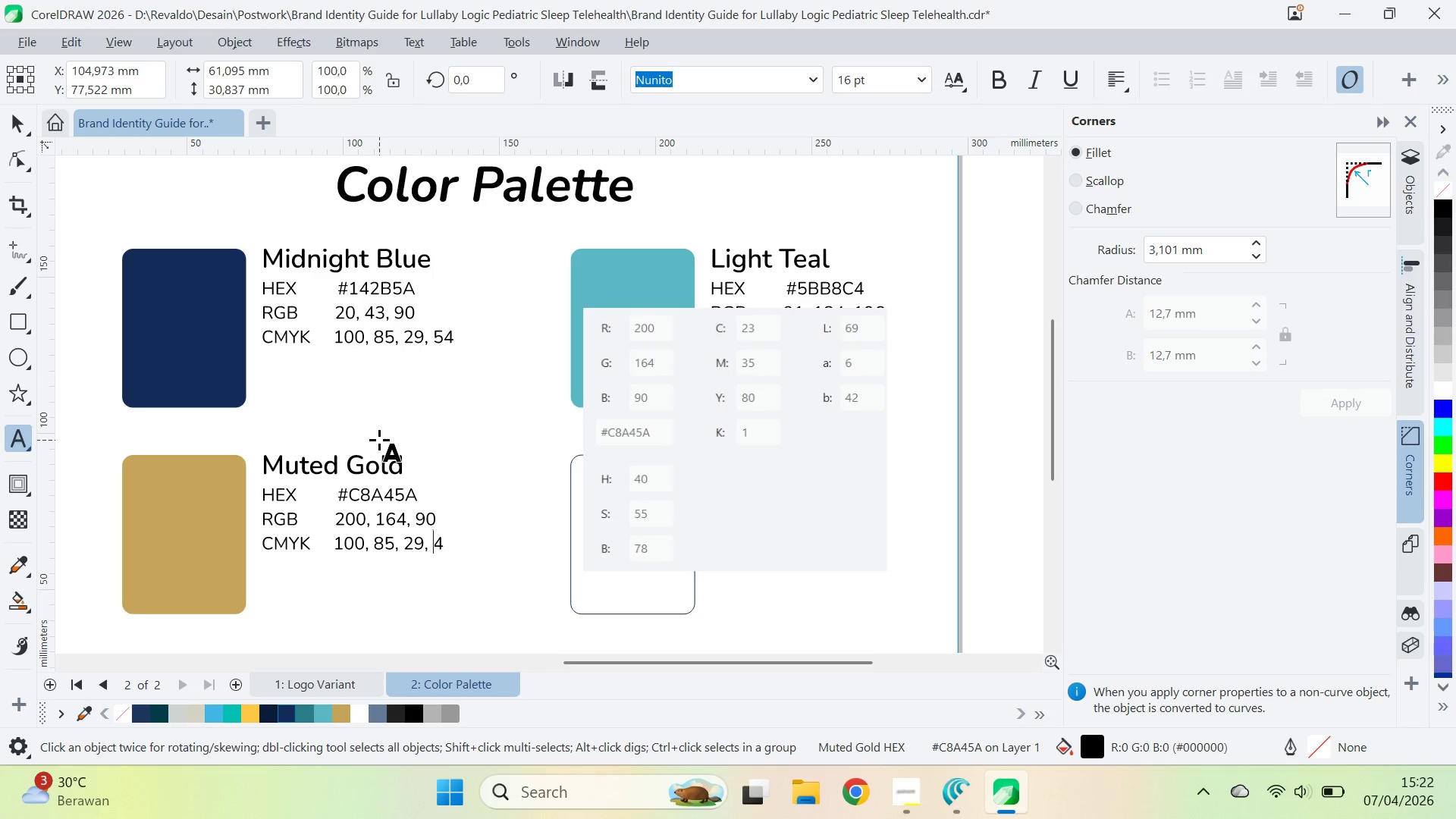 
key(Delete)
 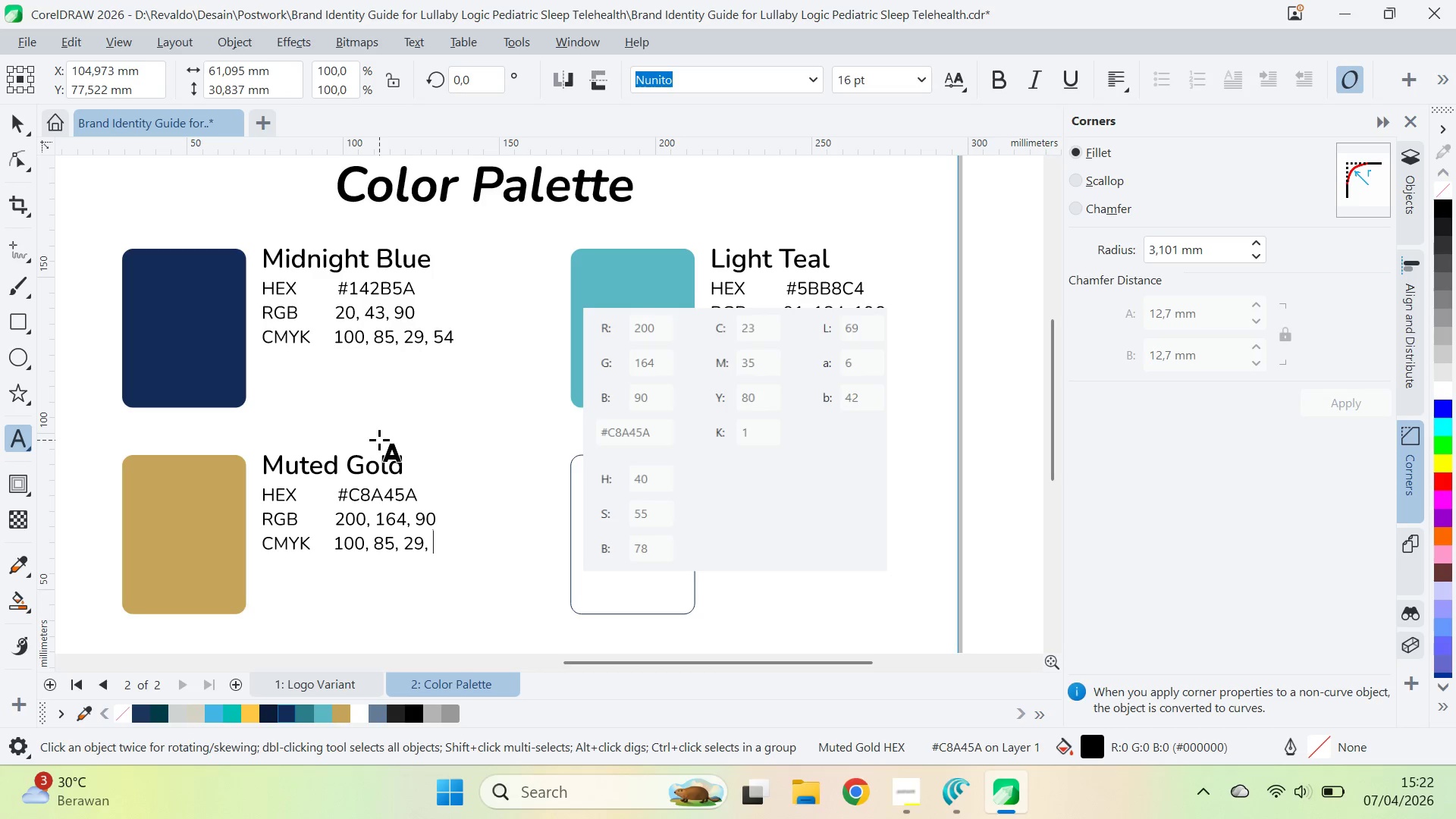 
key(Control+Backspace)
 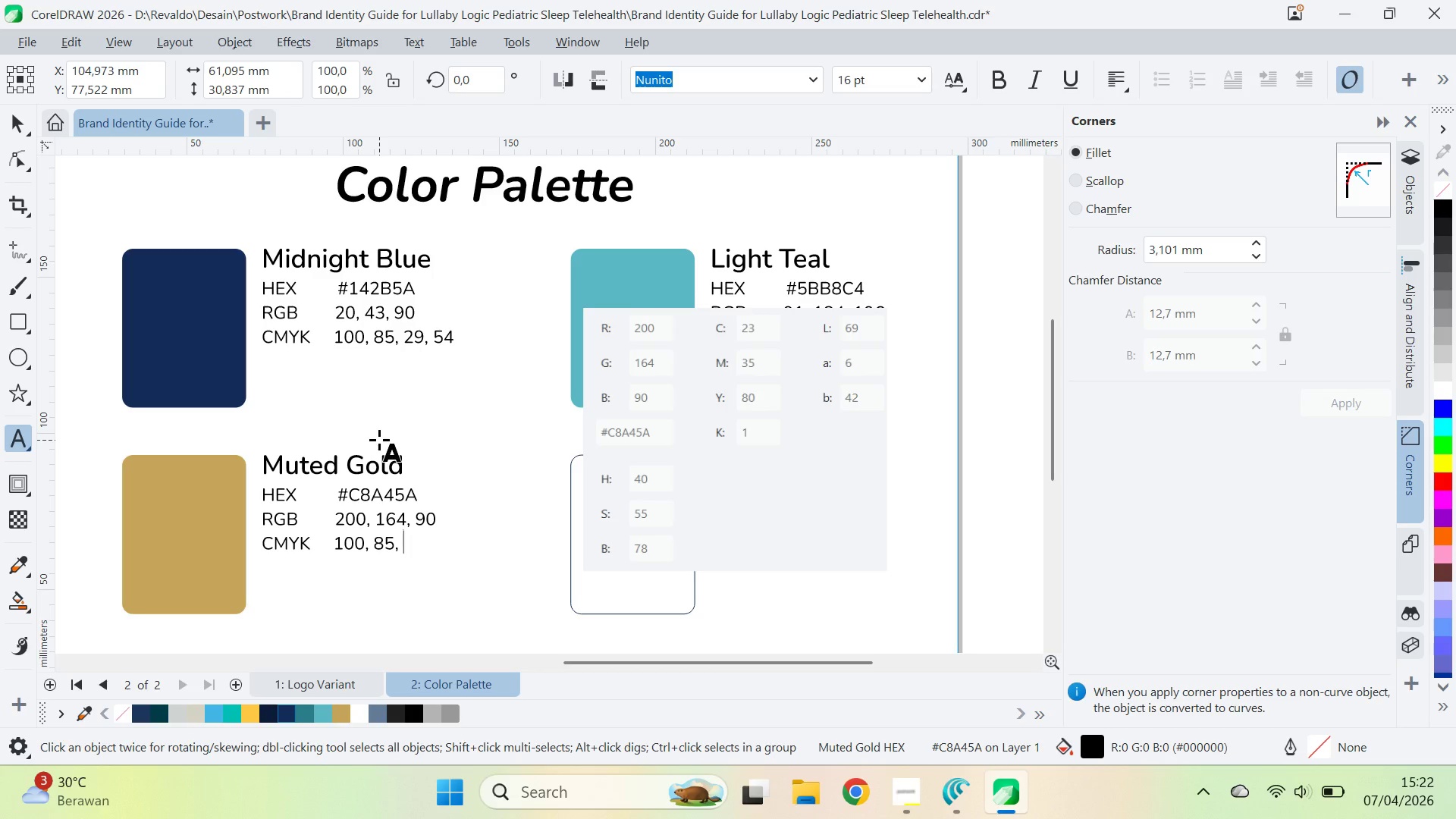 
key(Control+Backspace)
 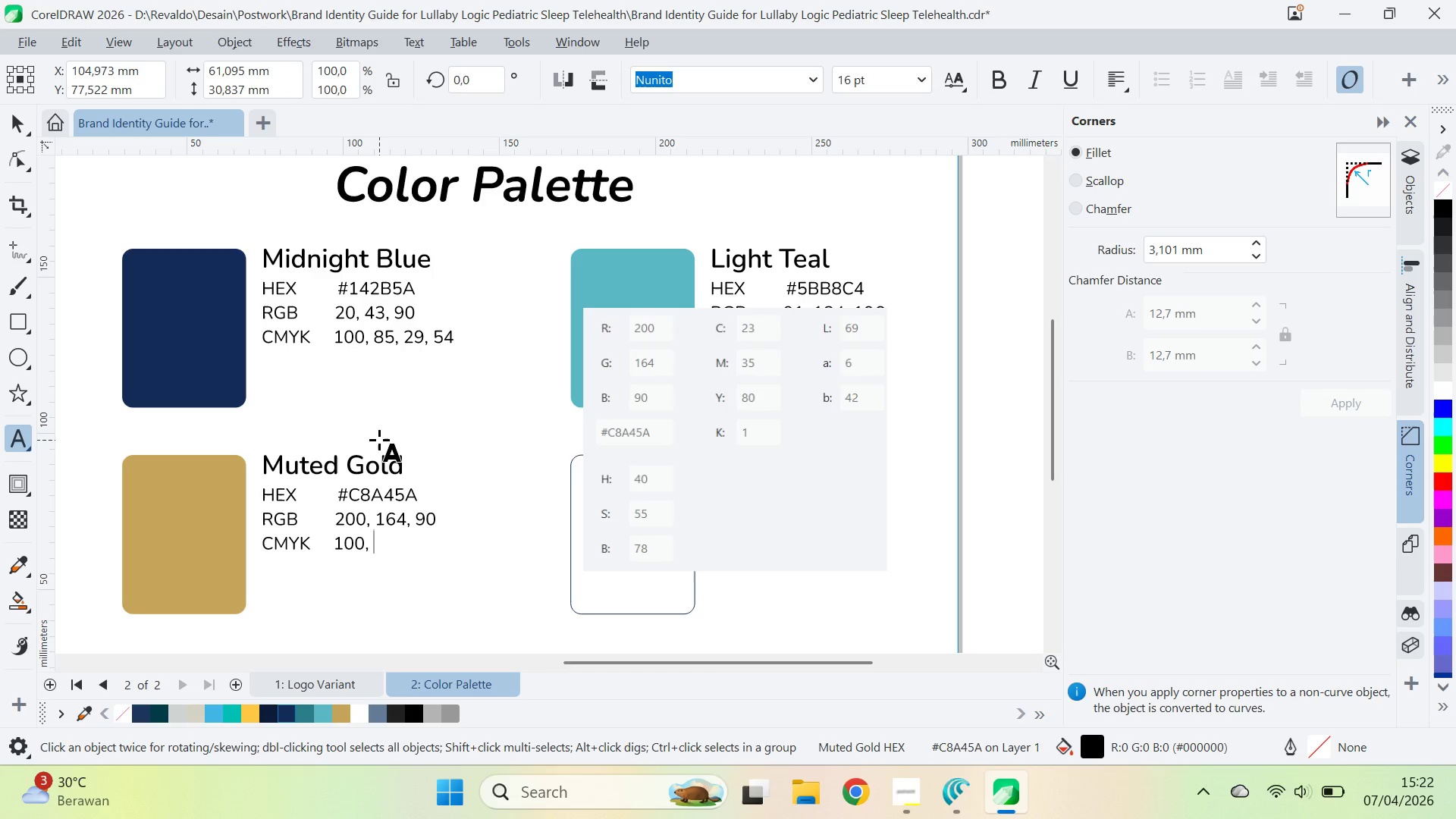 
key(Control+Backspace)
 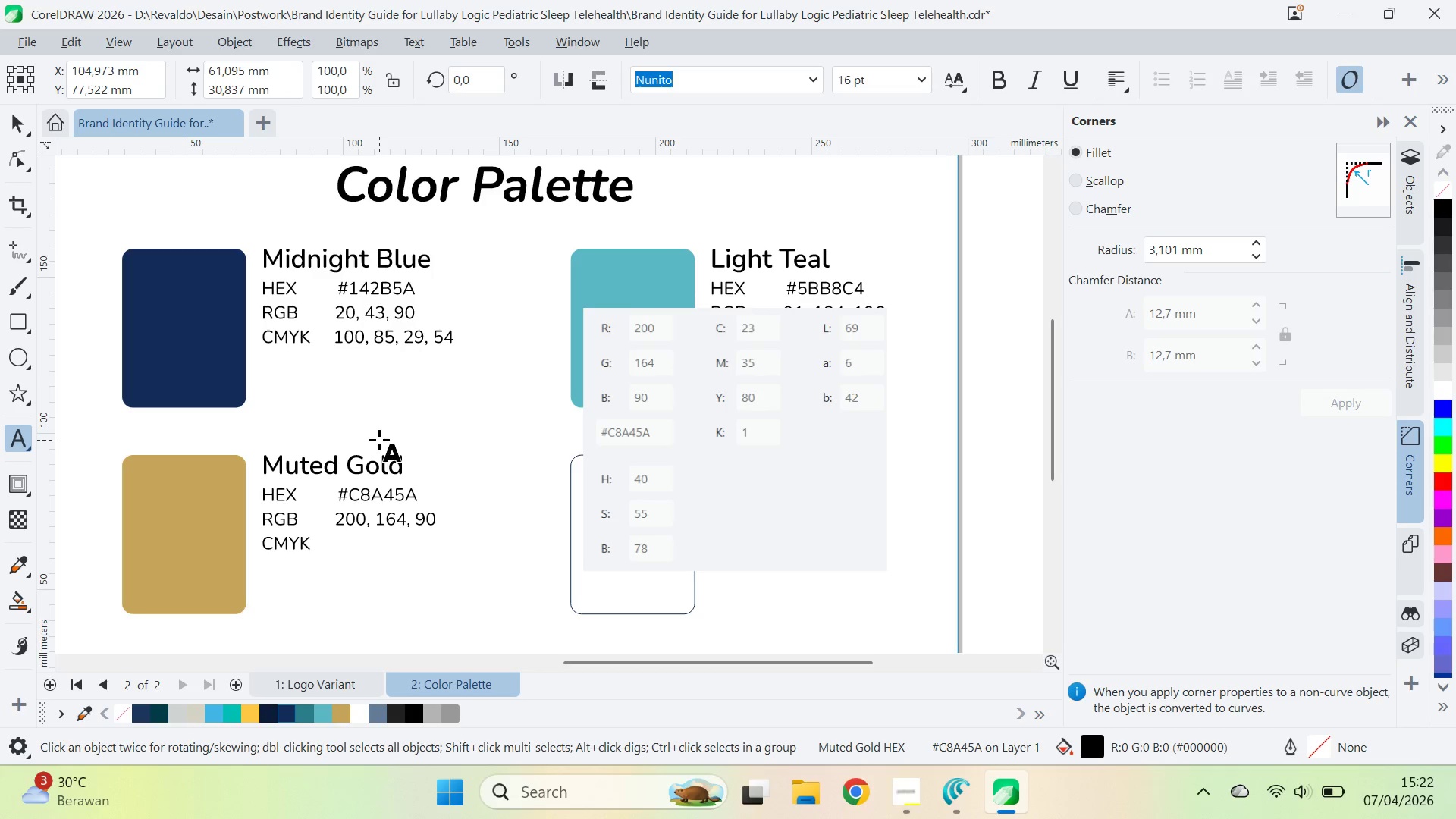 
type(23, 35, 80, 1)
 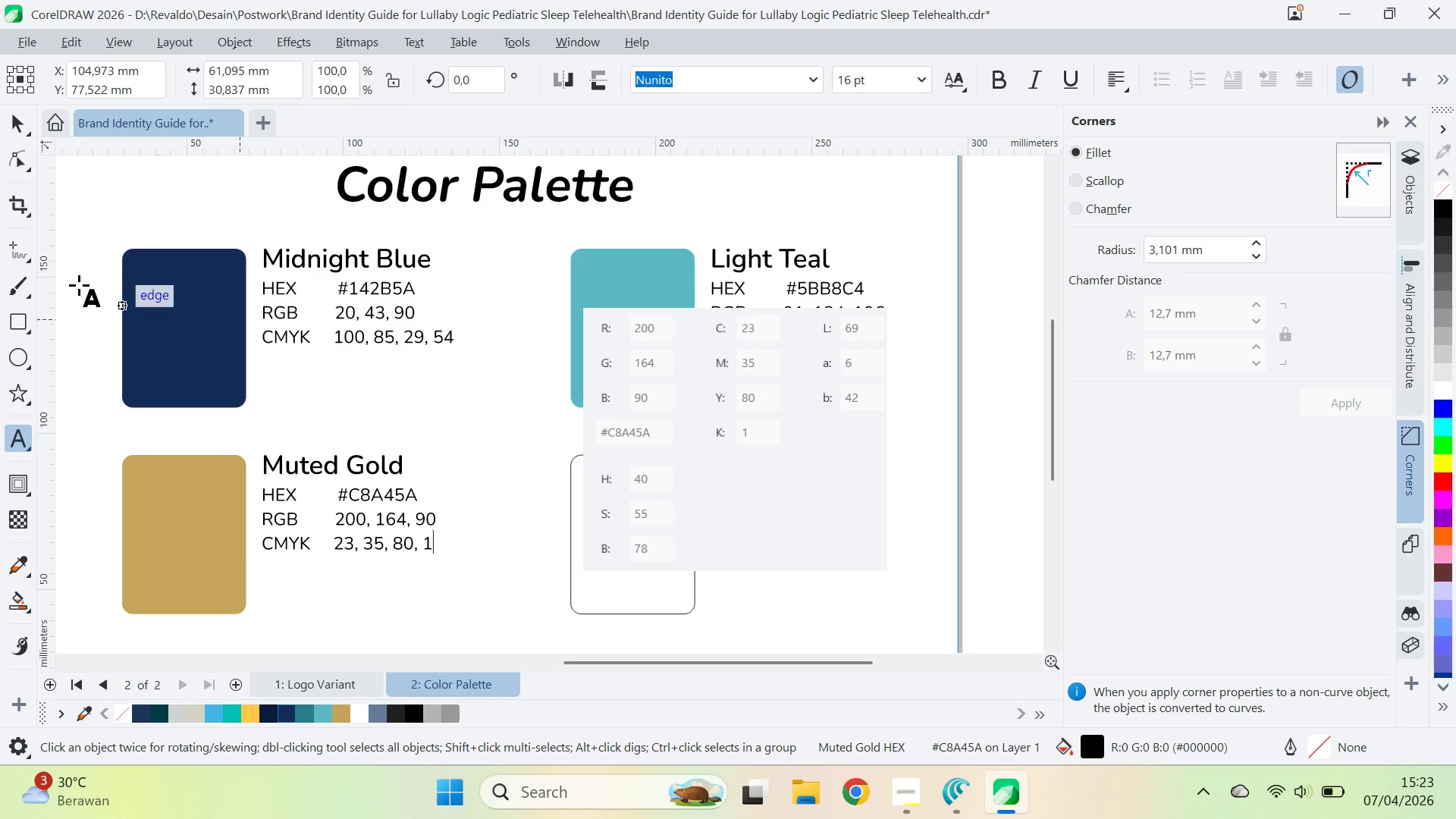 
mouse_move([42, 111])
 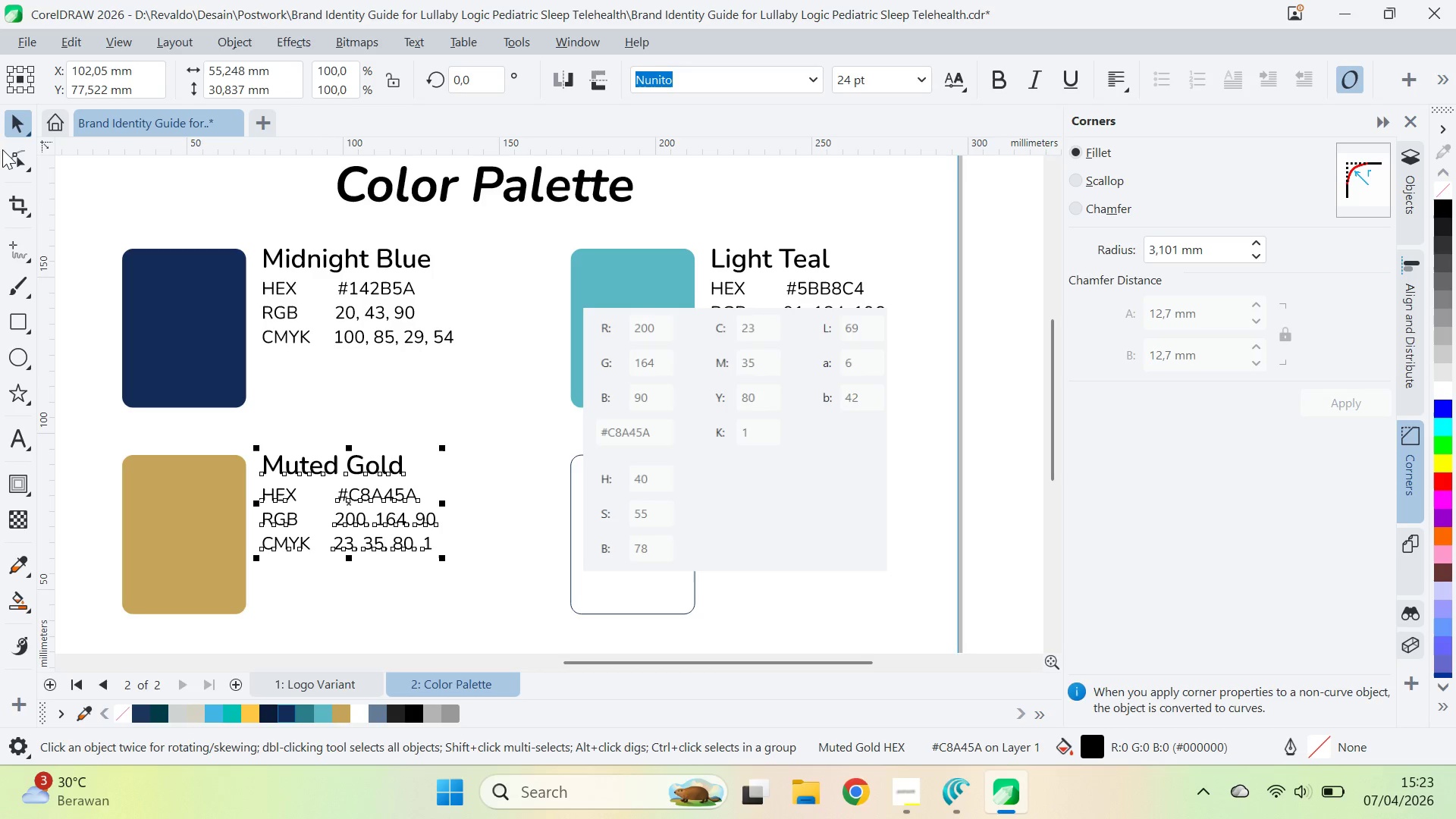 
left_click([19, 122])
 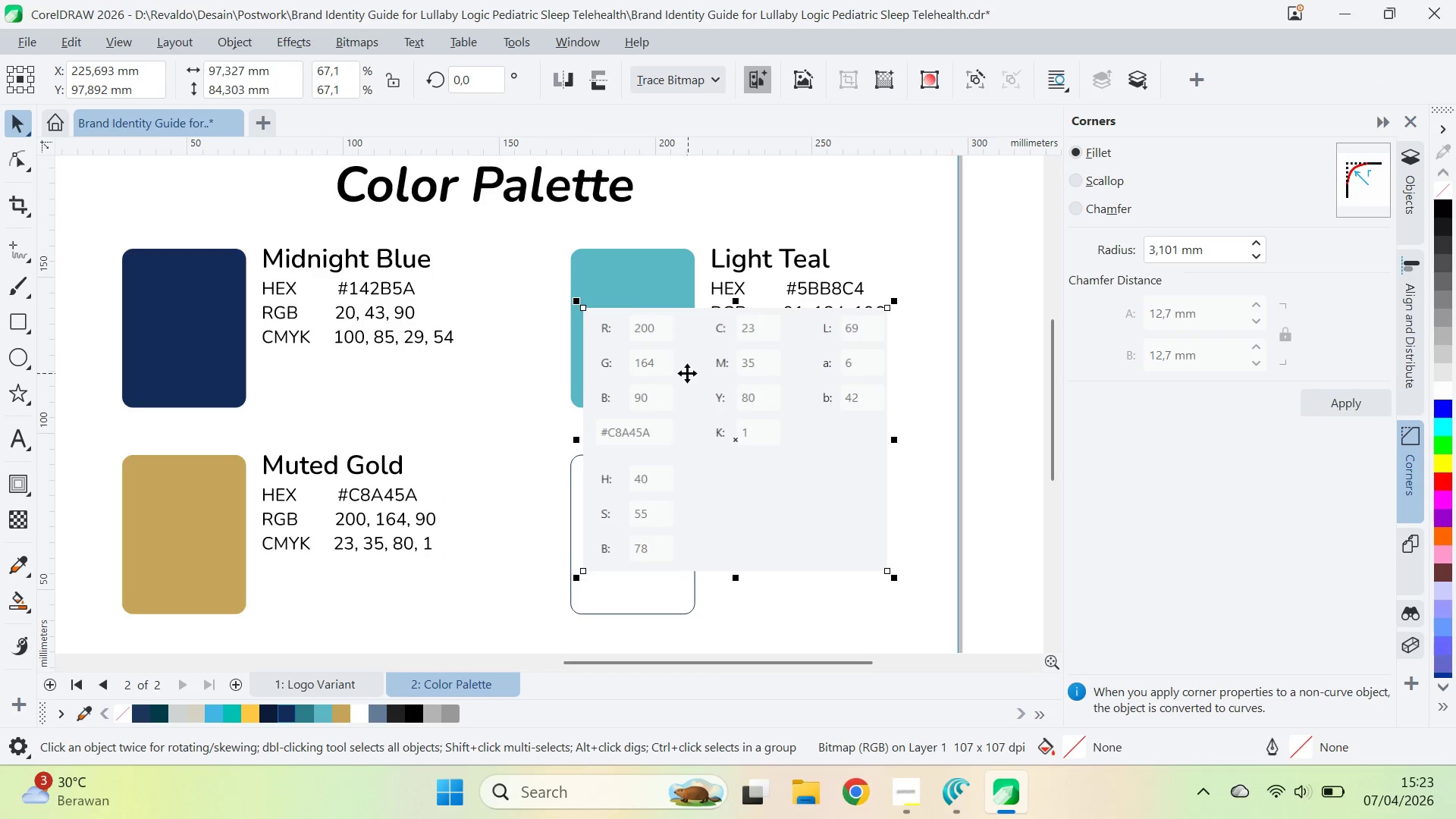 
key(Delete)
 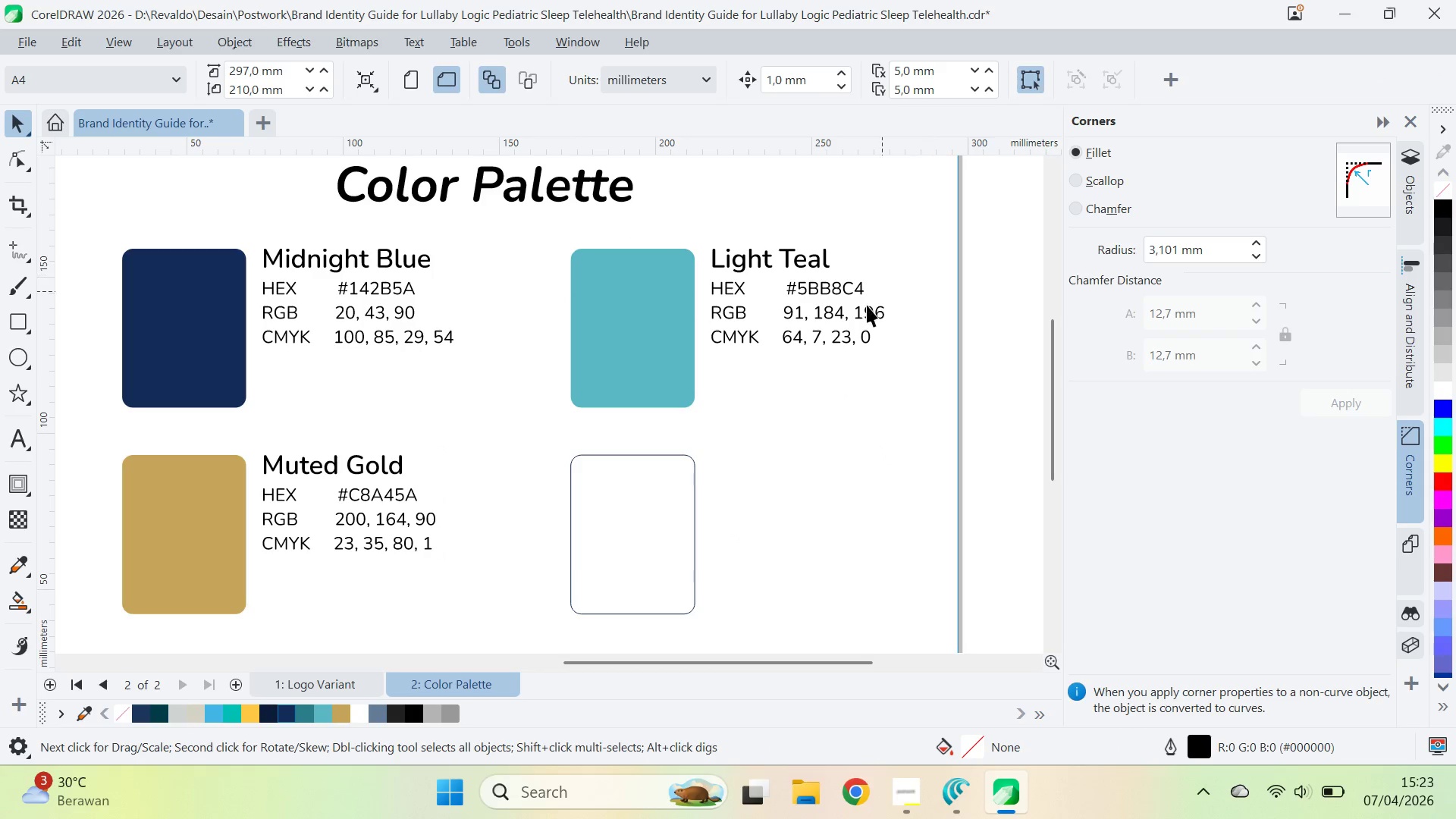 
left_click_drag(start_coordinate=[837, 327], to_coordinate=[843, 371])
 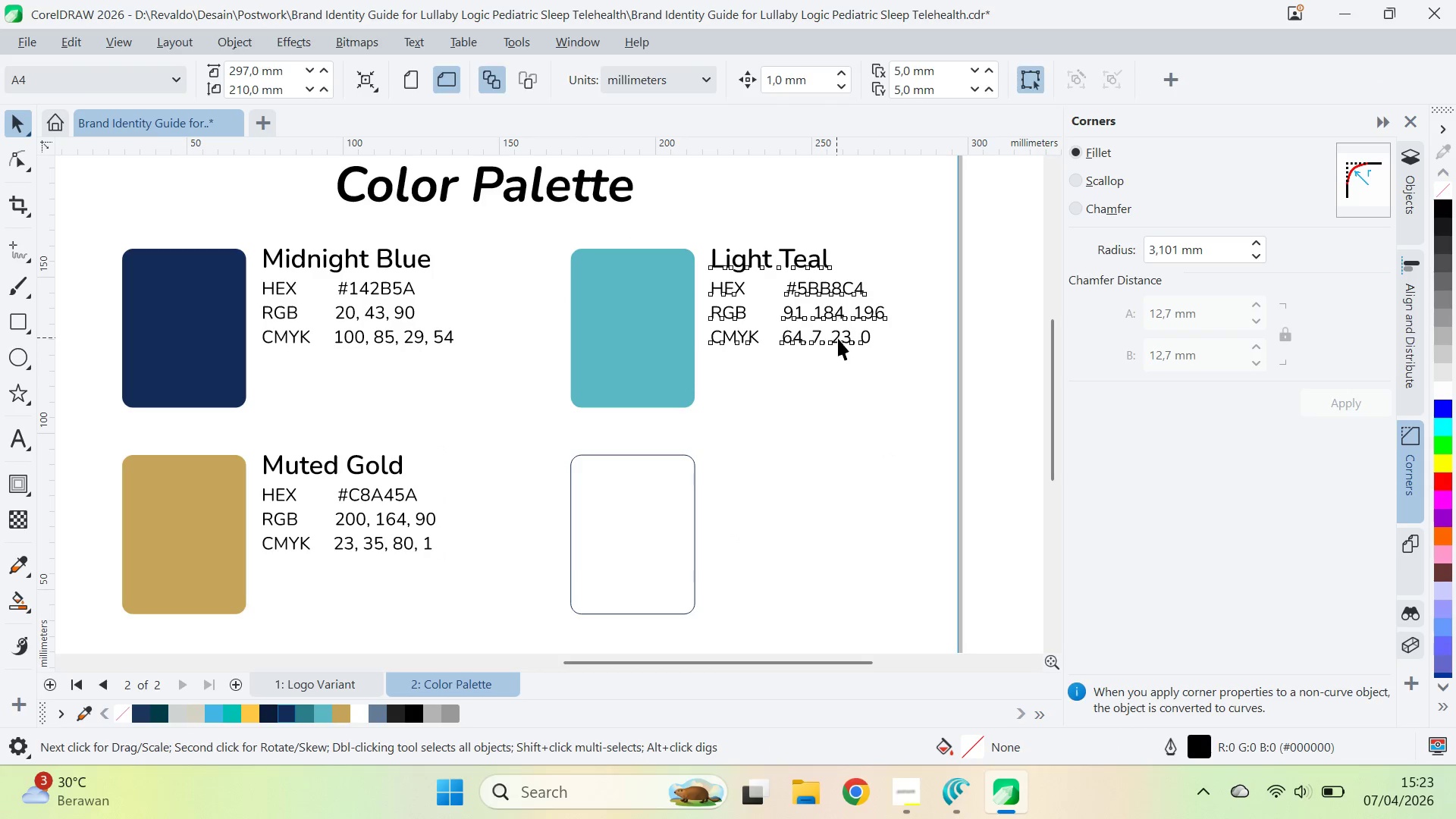 
hold_key(key=ShiftLeft, duration=0.47)
 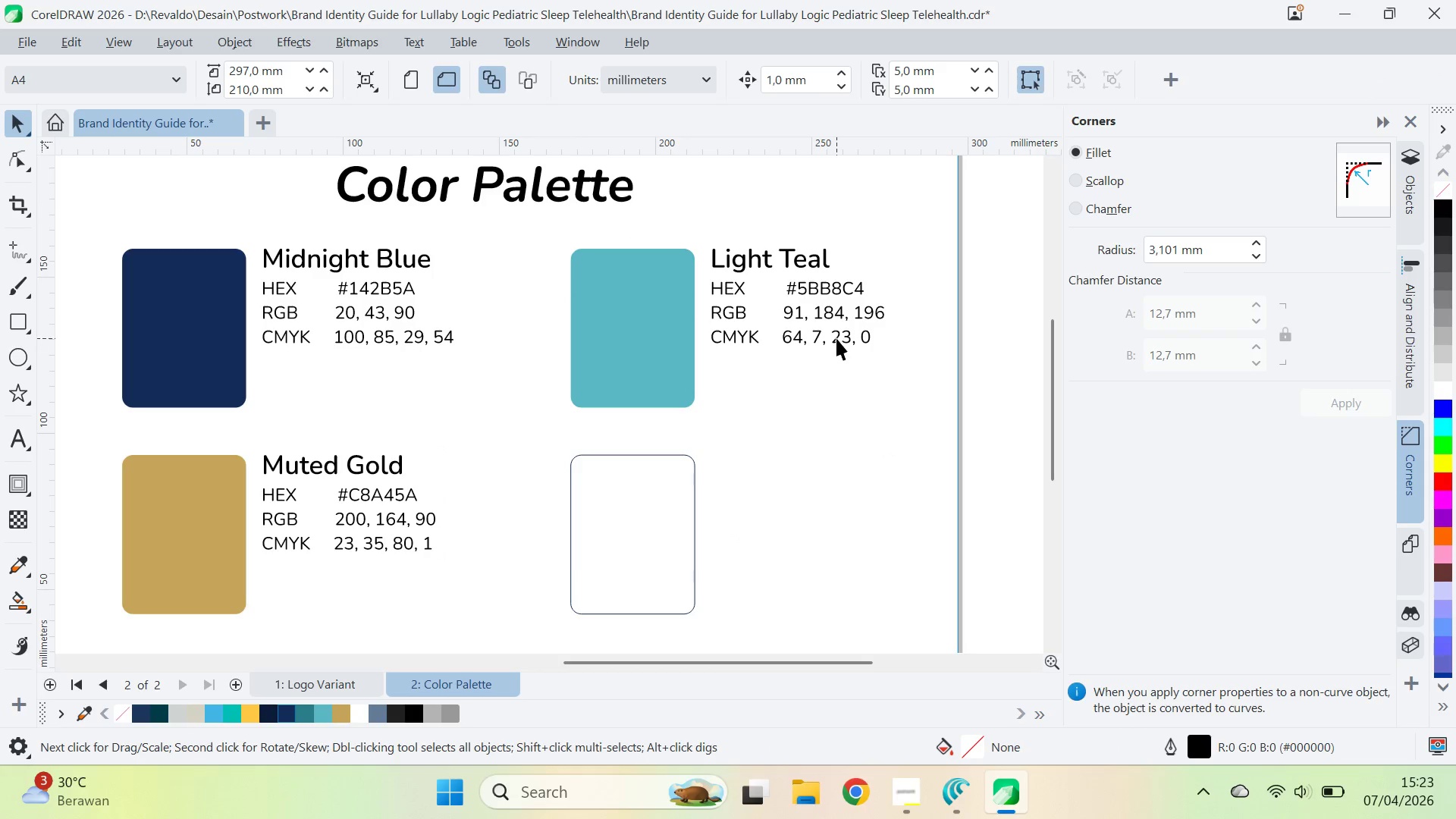 
left_click_drag(start_coordinate=[836, 338], to_coordinate=[833, 425])
 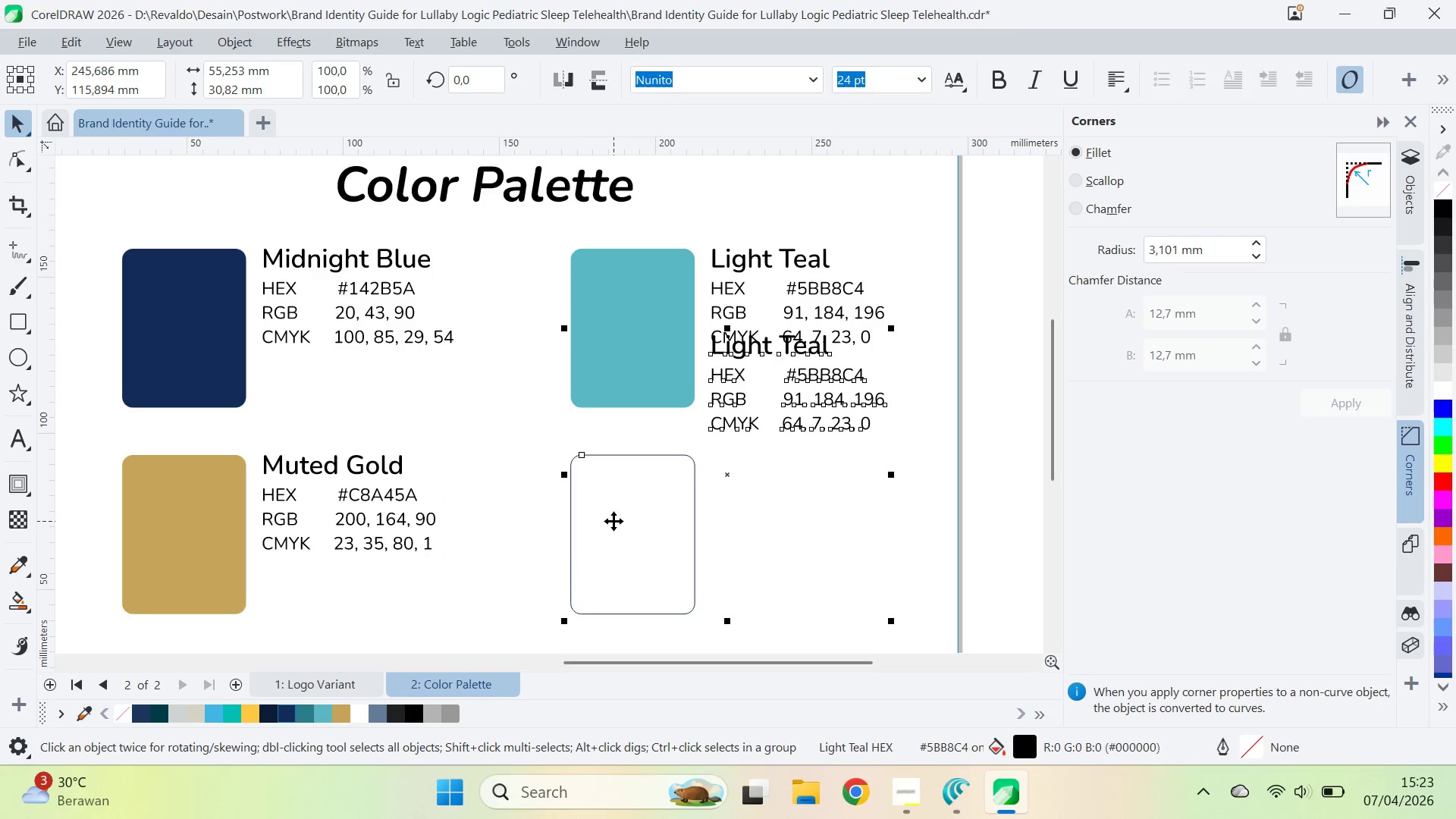 
hold_key(key=ShiftLeft, duration=0.98)
right_click([833, 423])
 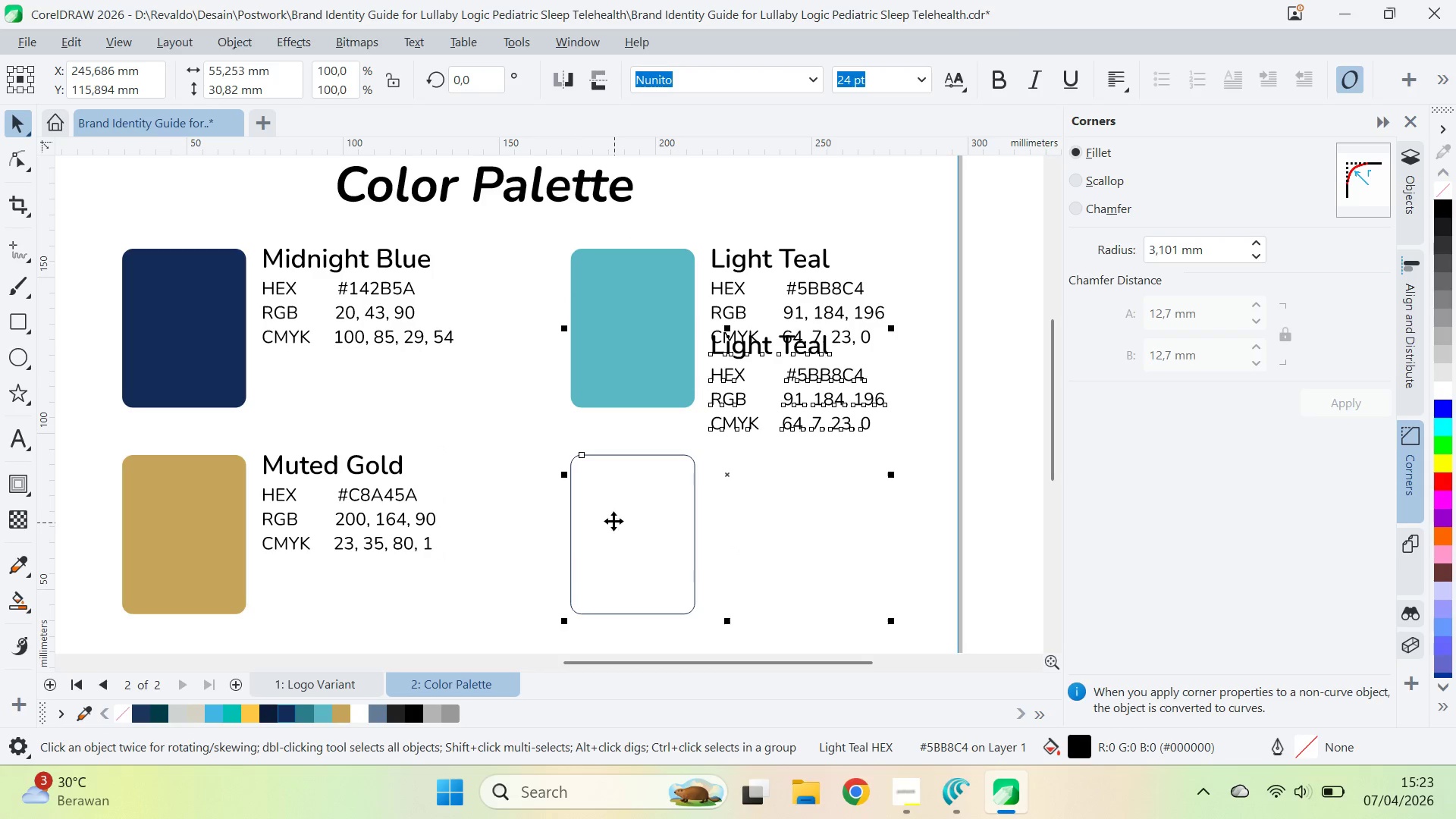 
hold_key(key=ShiftLeft, duration=12.02)
 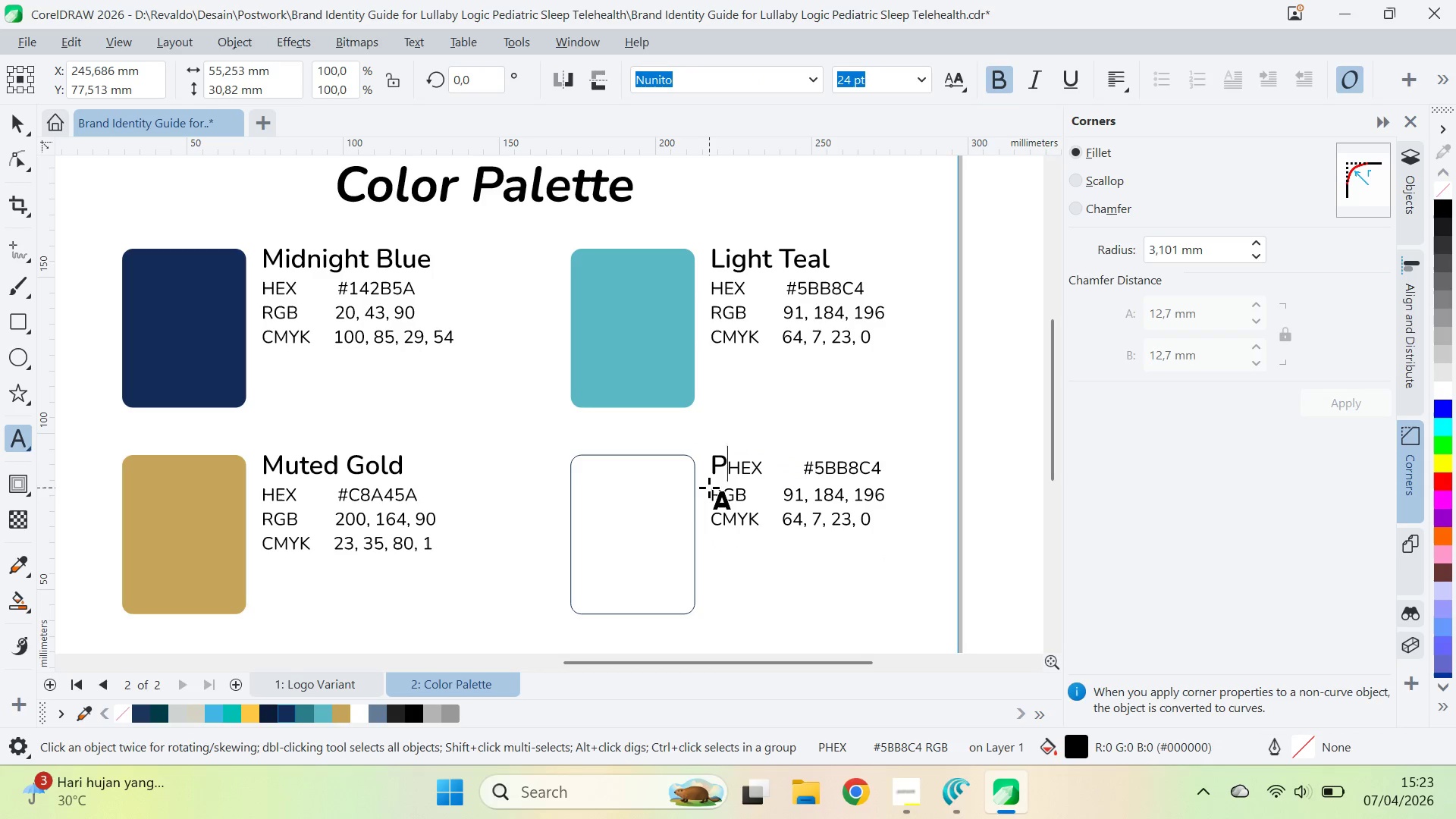 
key(E)
 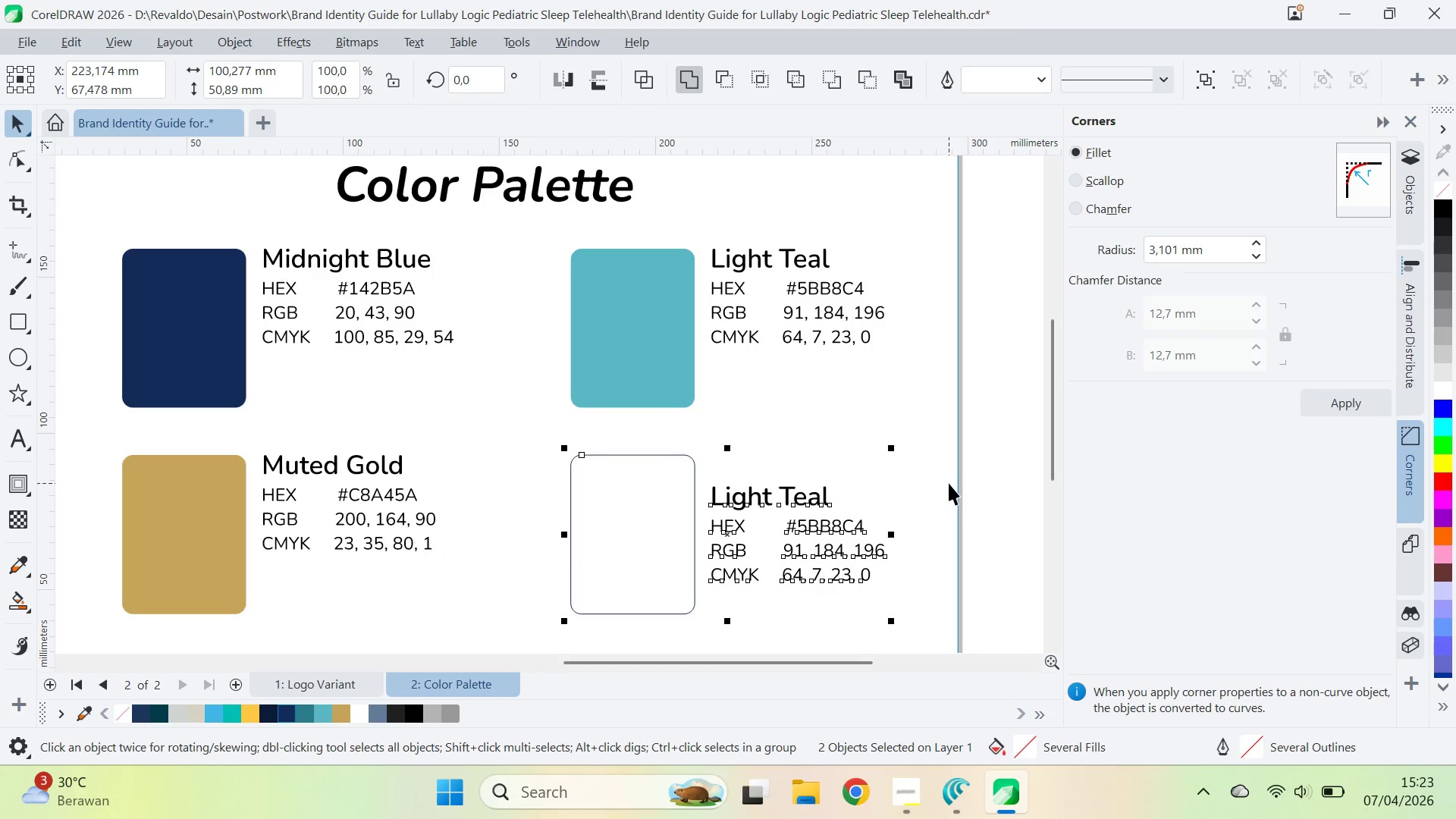 
key(Control+ControlLeft)
 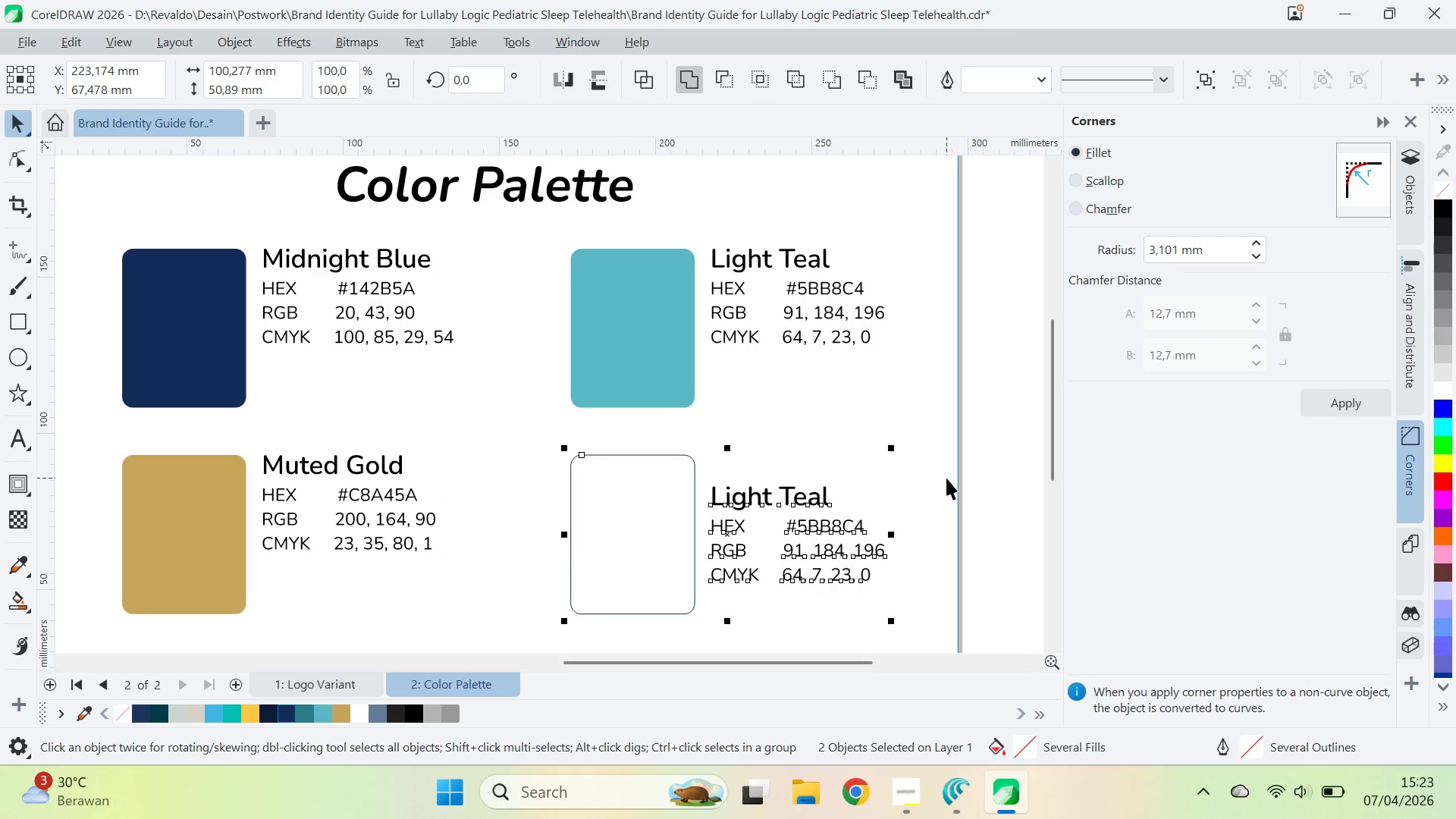 
key(T)
 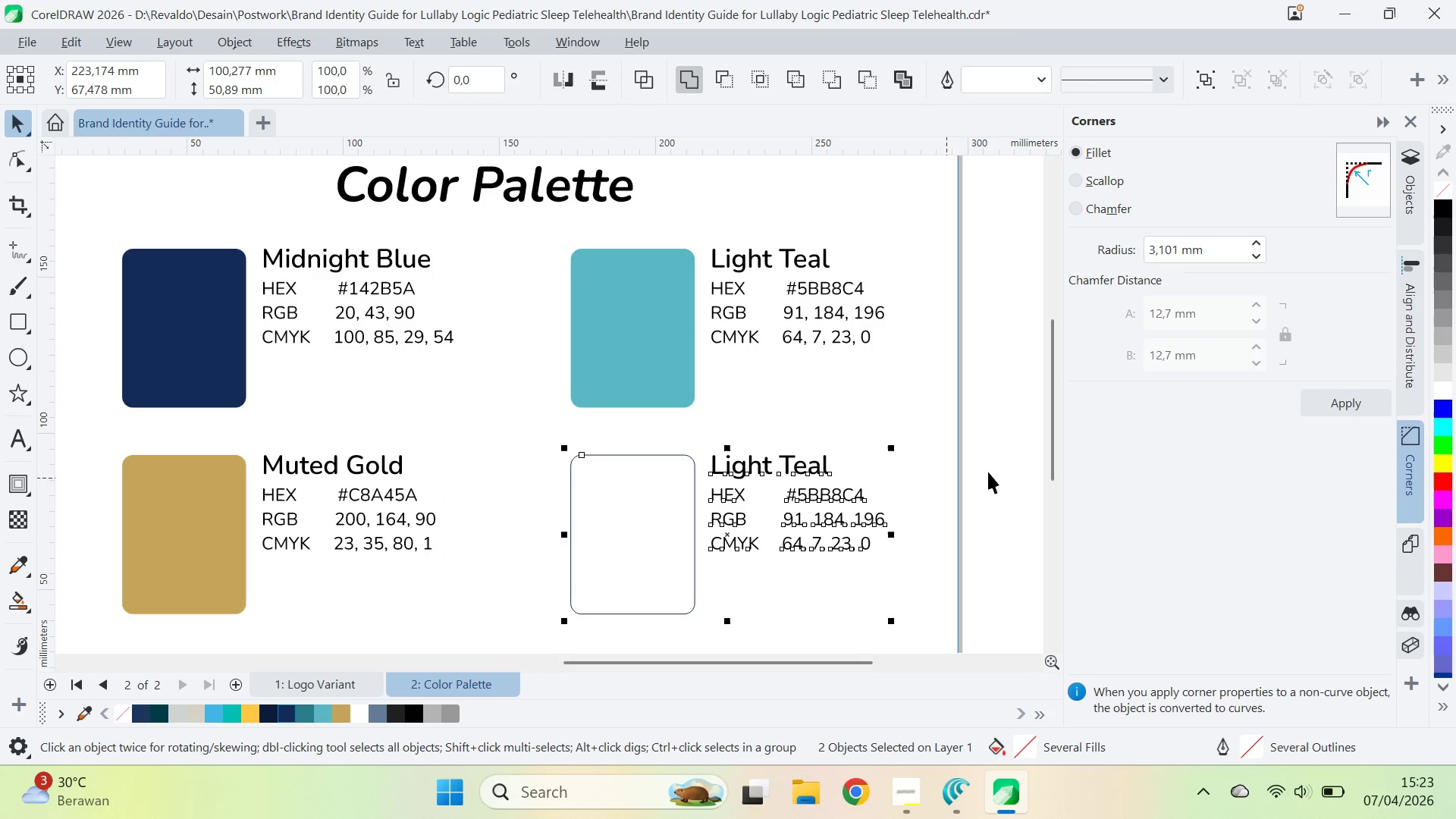 
left_click([989, 471])
 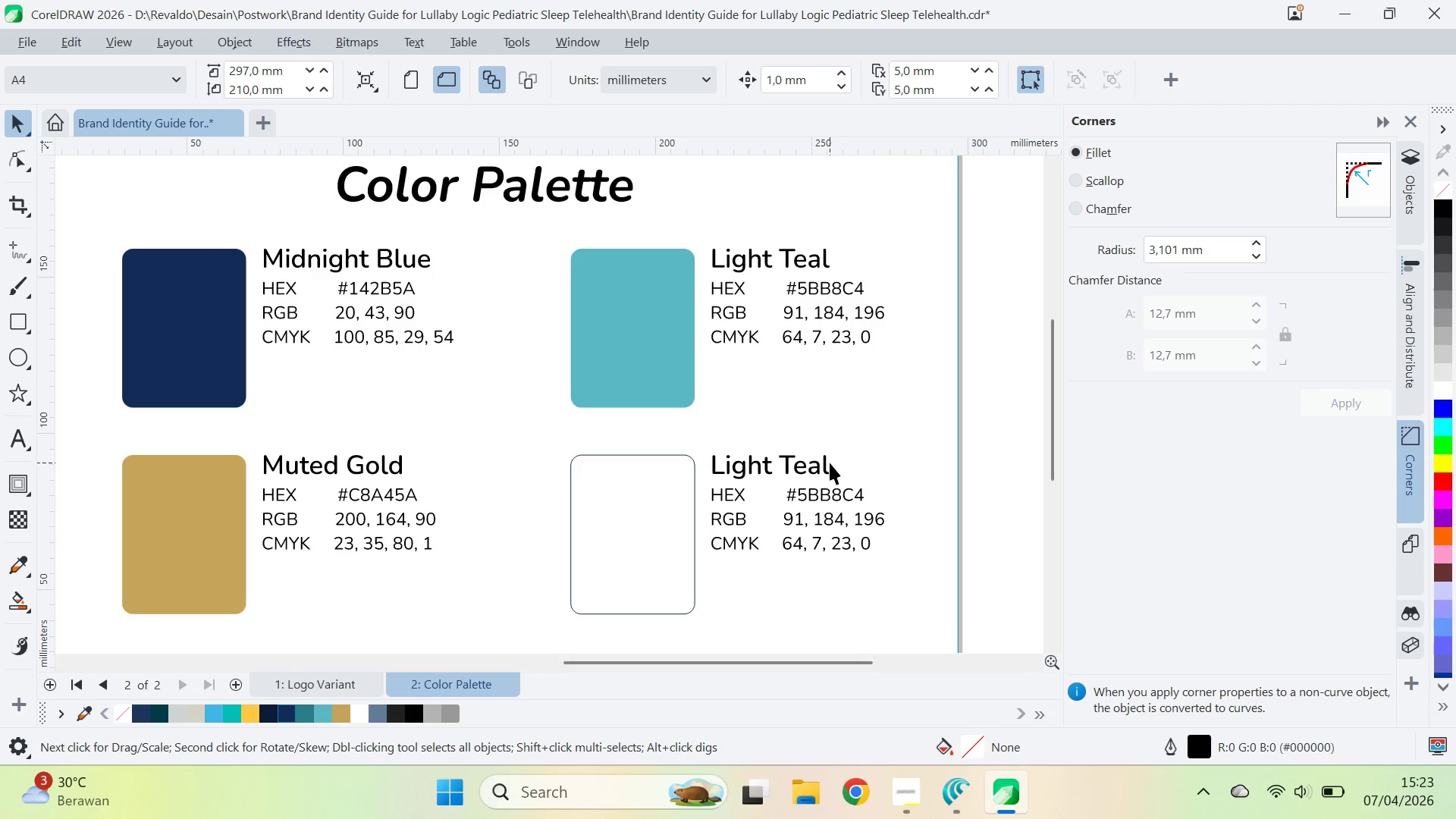 
hold_key(key=ControlLeft, duration=0.77)
left_click([825, 463])
 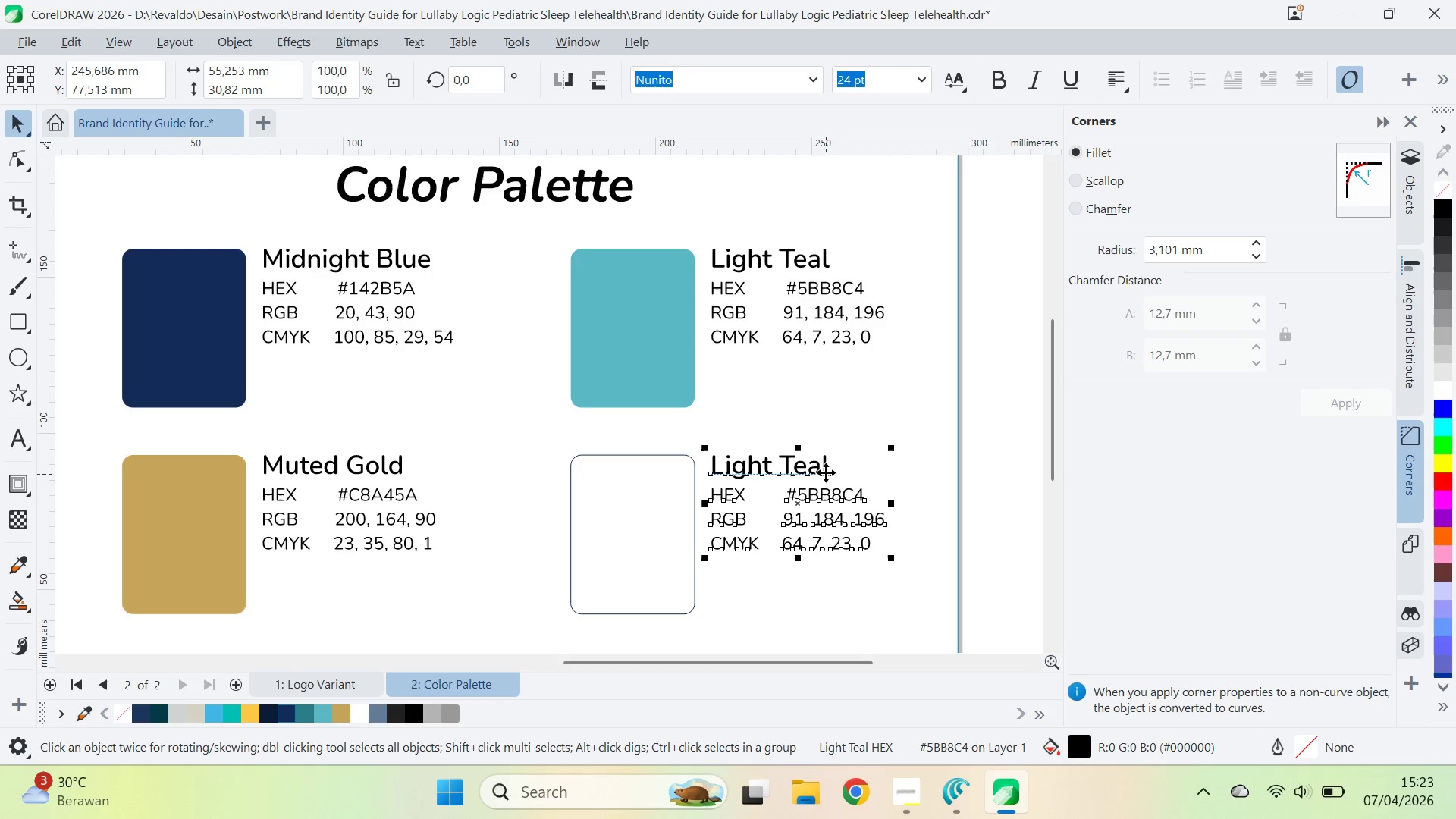 
hold_key(key=ControlLeft, duration=0.72)
left_click([824, 468])
 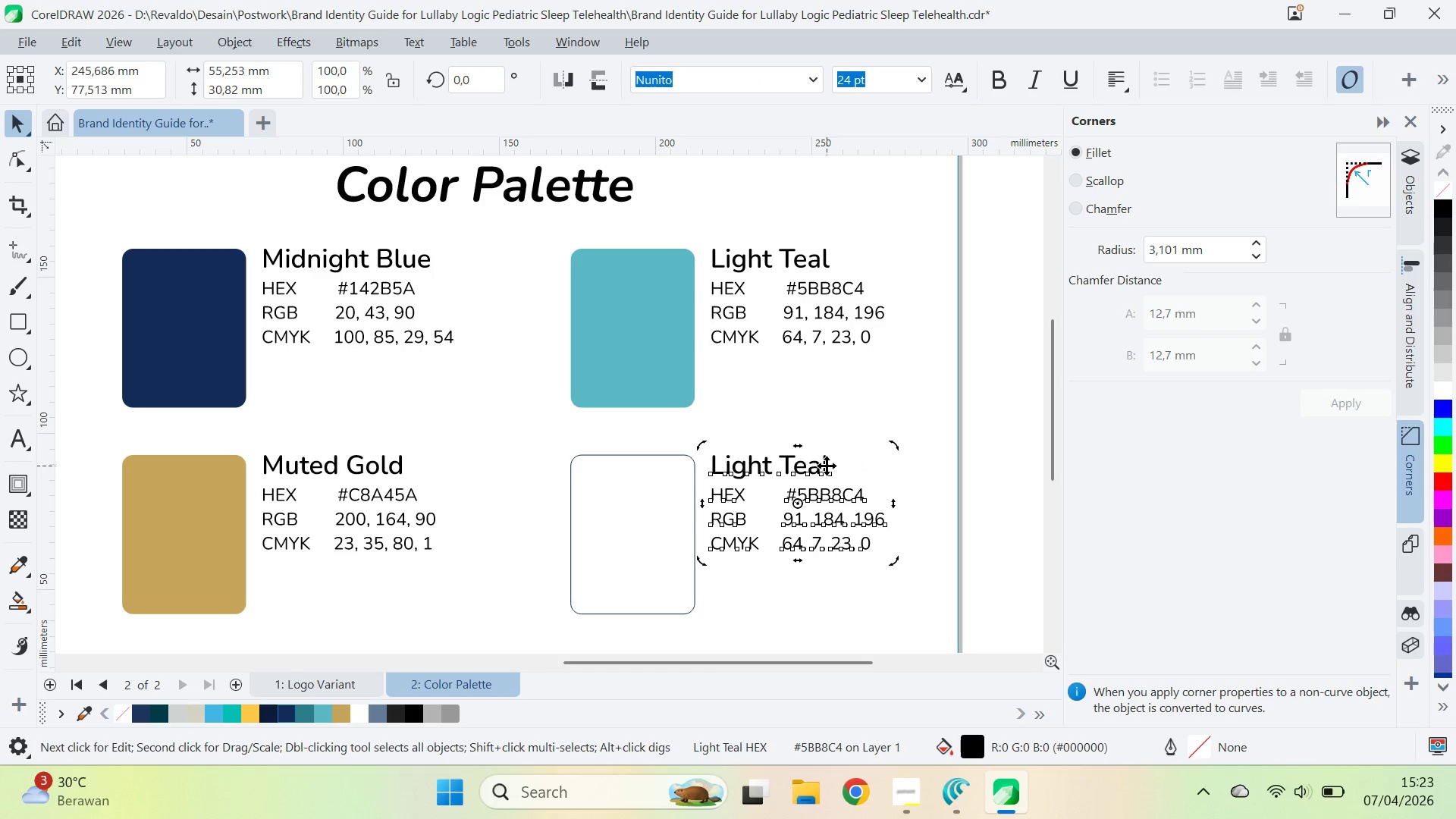 
double_click([827, 466])
 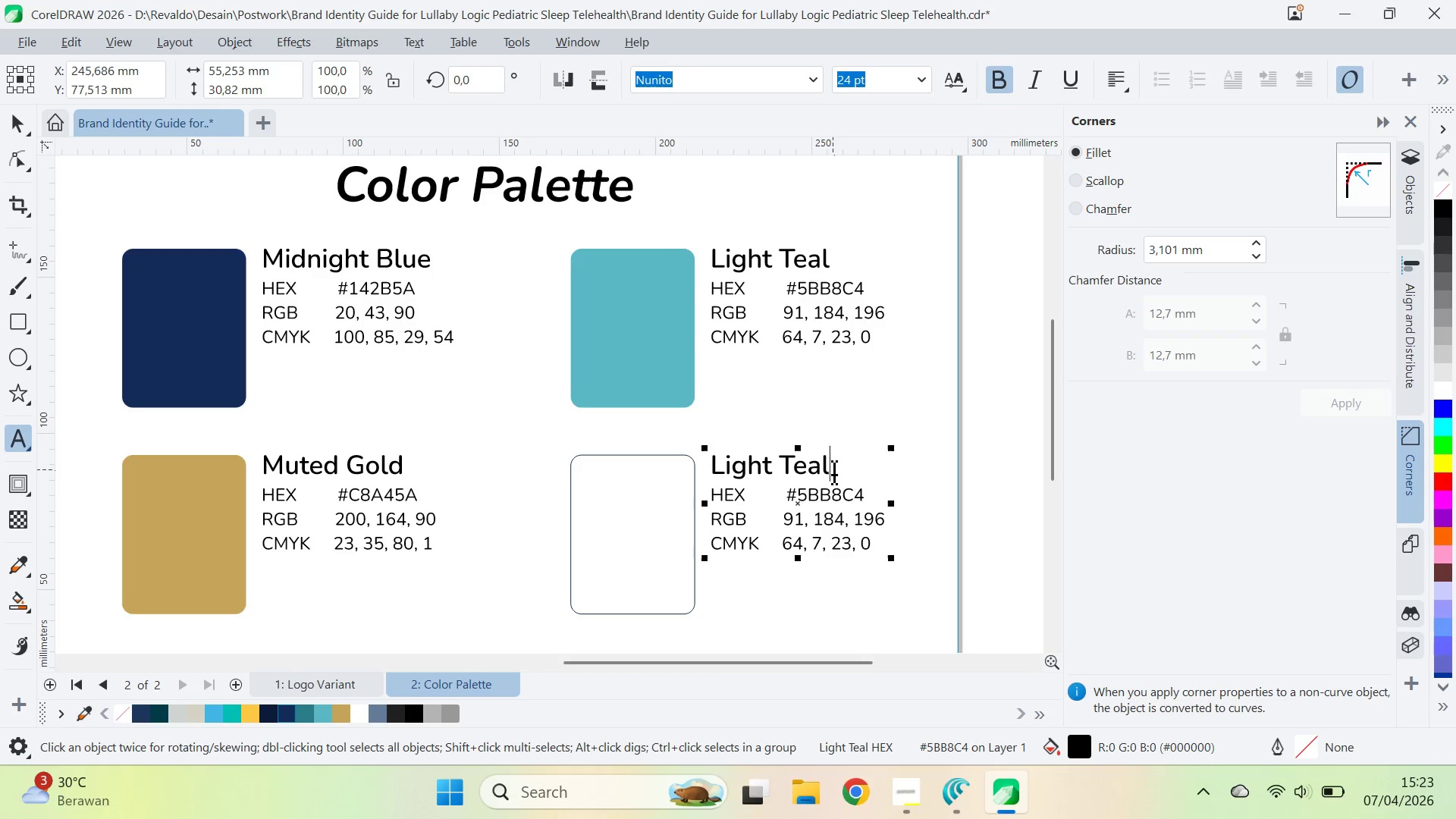 
left_click_drag(start_coordinate=[834, 470], to_coordinate=[701, 480])
 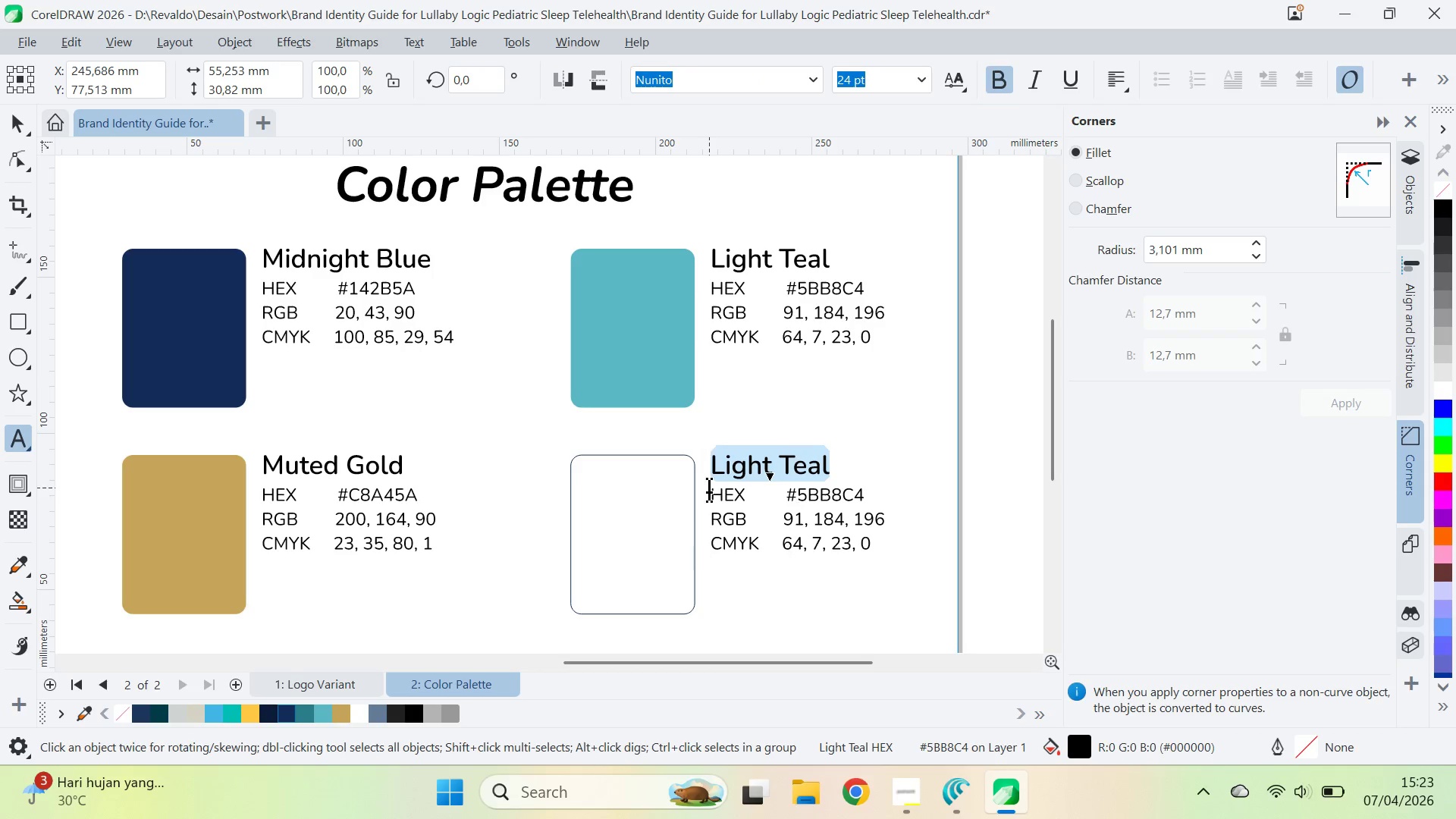 
type(Purw )
key(Backspace)
key(Backspace)
type(e )
 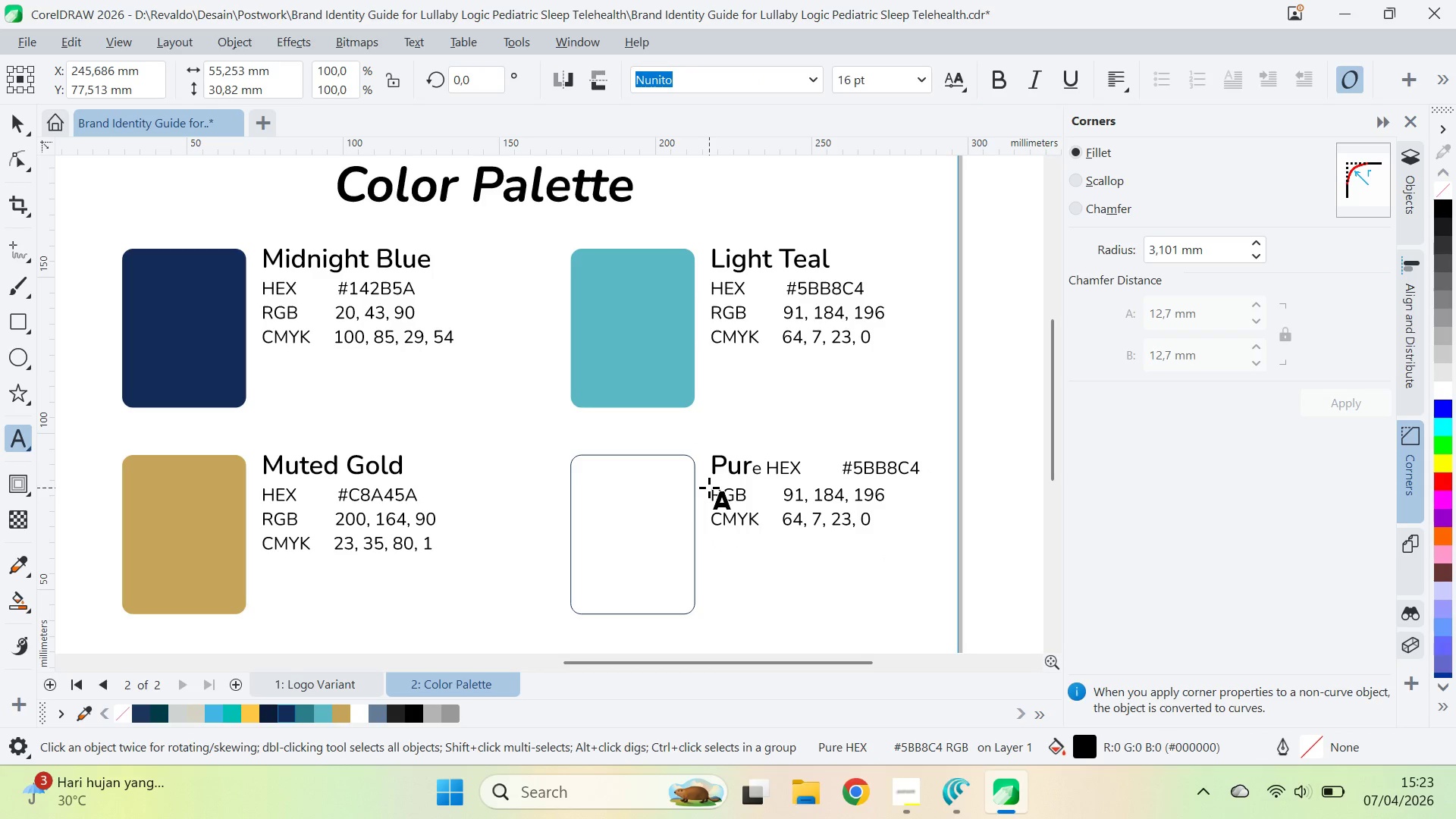 
key(Control+Z)
 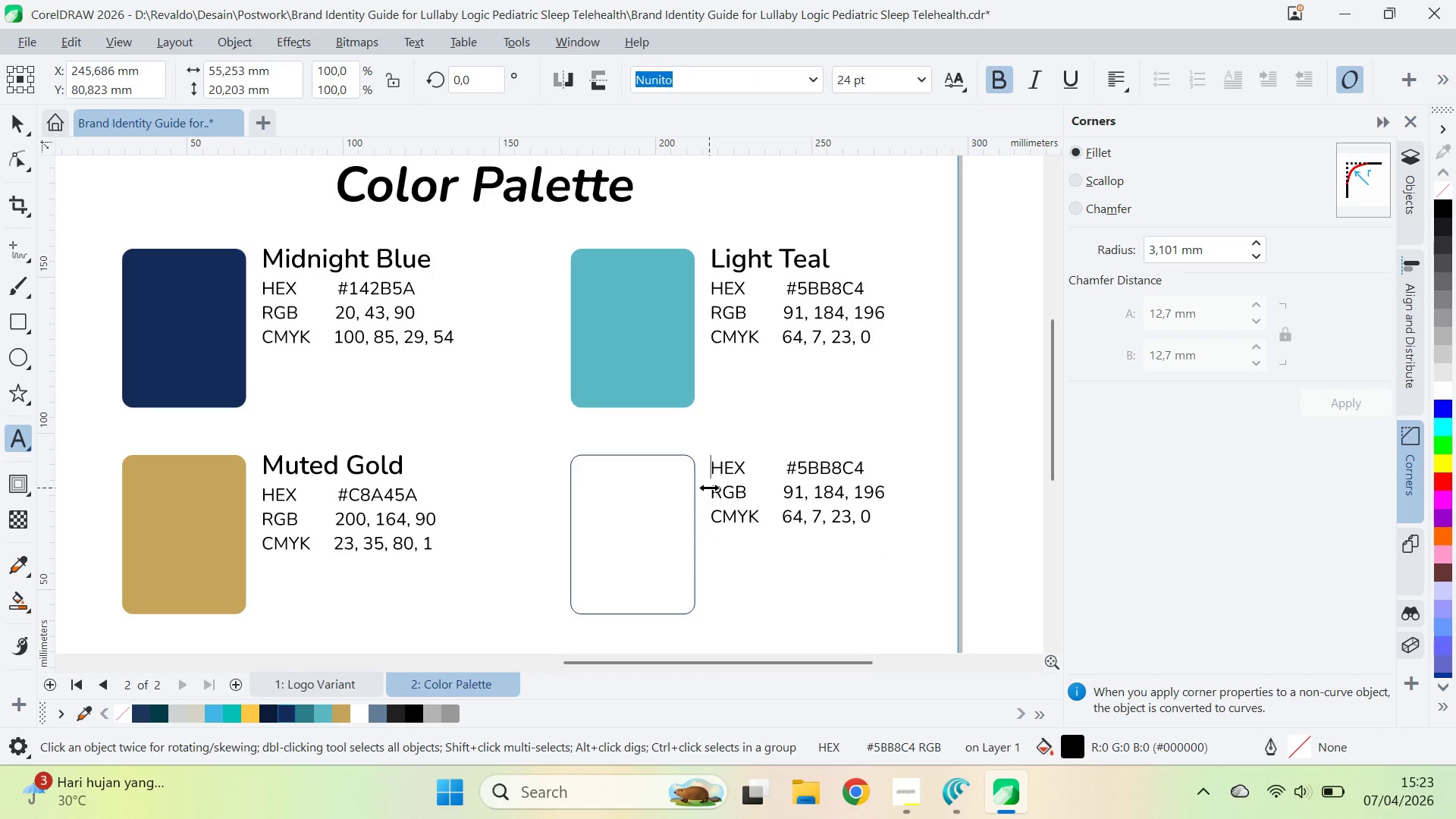 
key(Control+Z)
 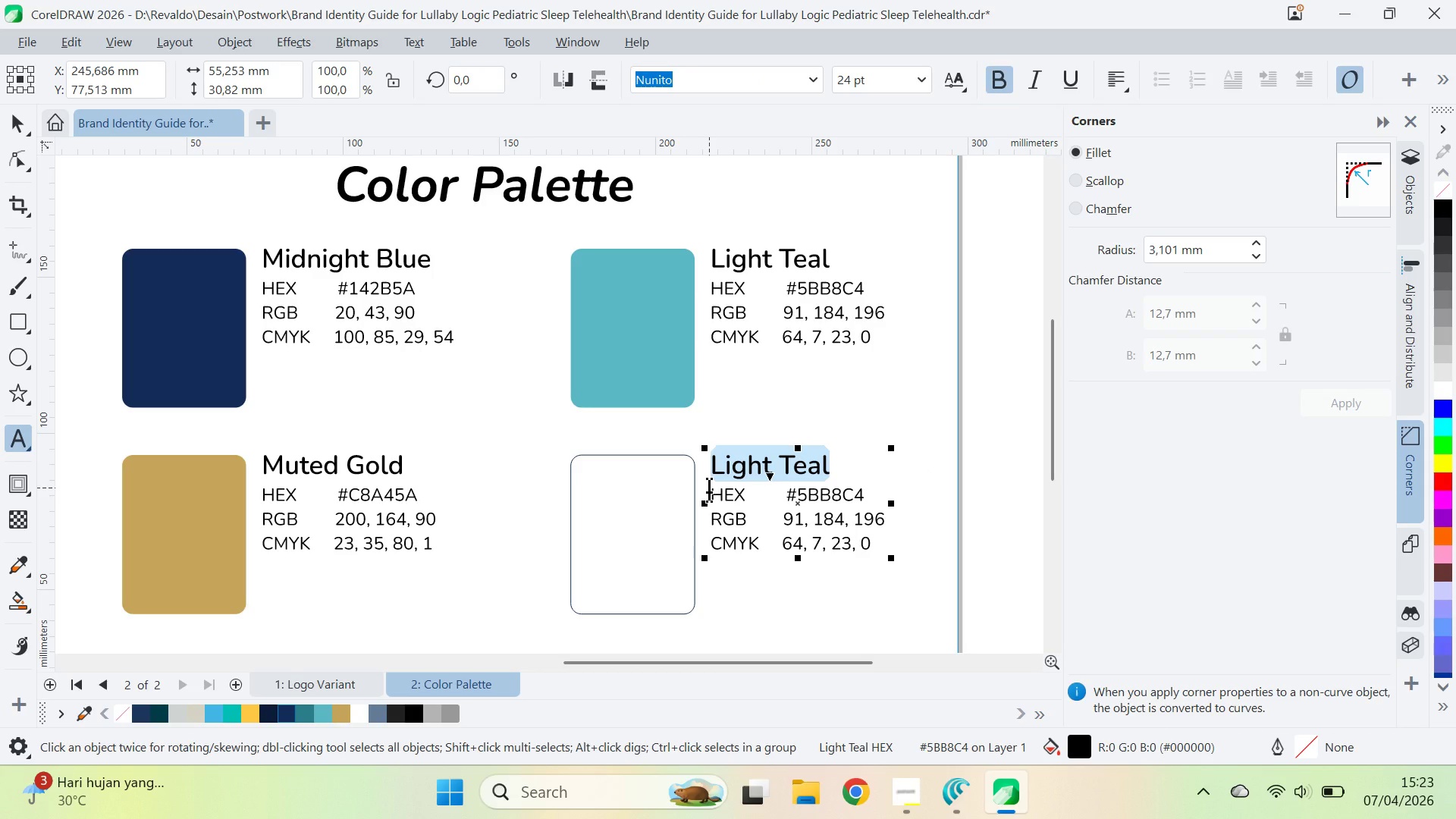 
type(Purw )
key(Backspace)
key(Backspace)
type(e )
 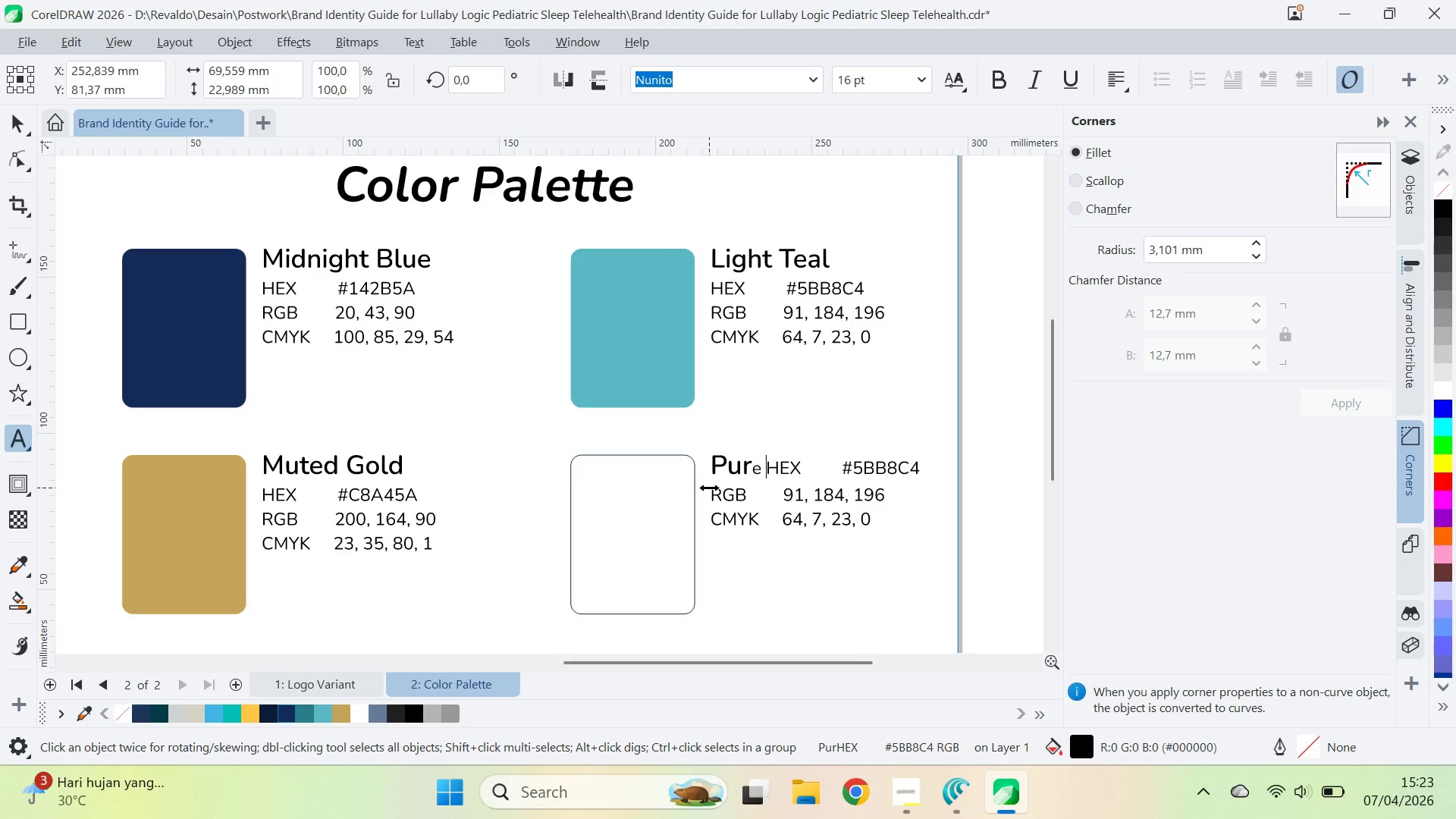 
key(Control+Z)
 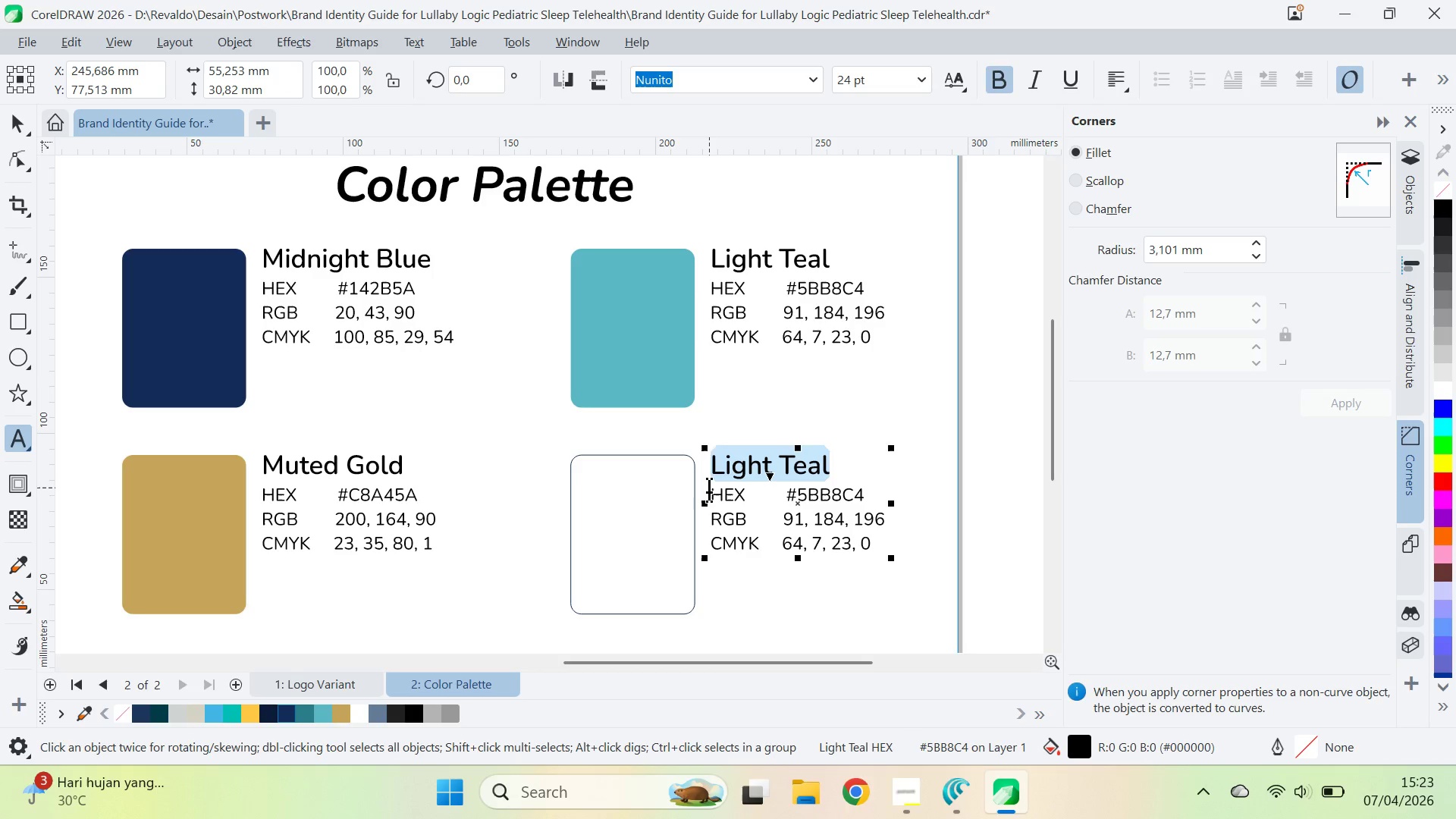 
type(Pure White )
key(Backspace)
 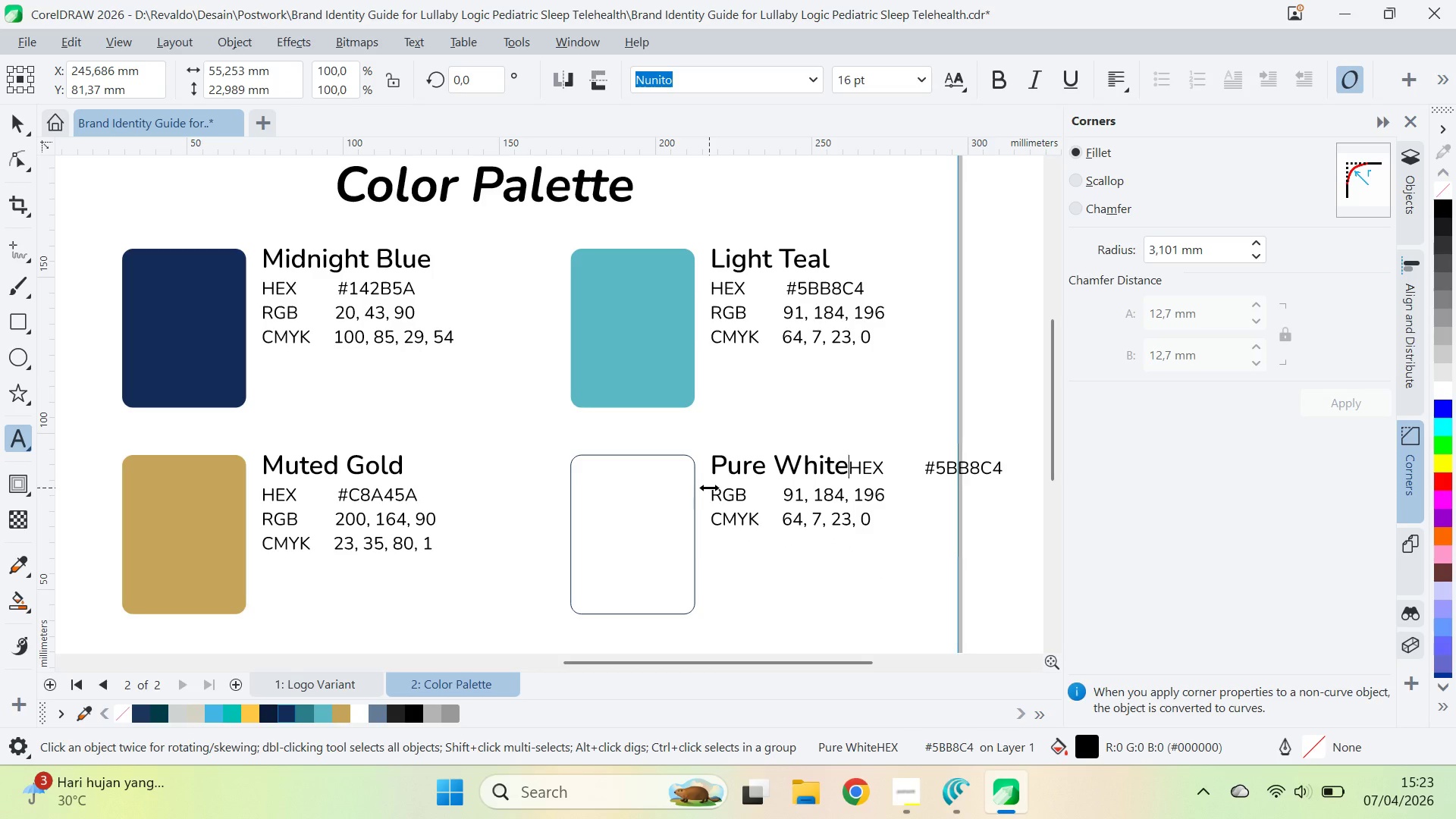 
key(Enter)
 